 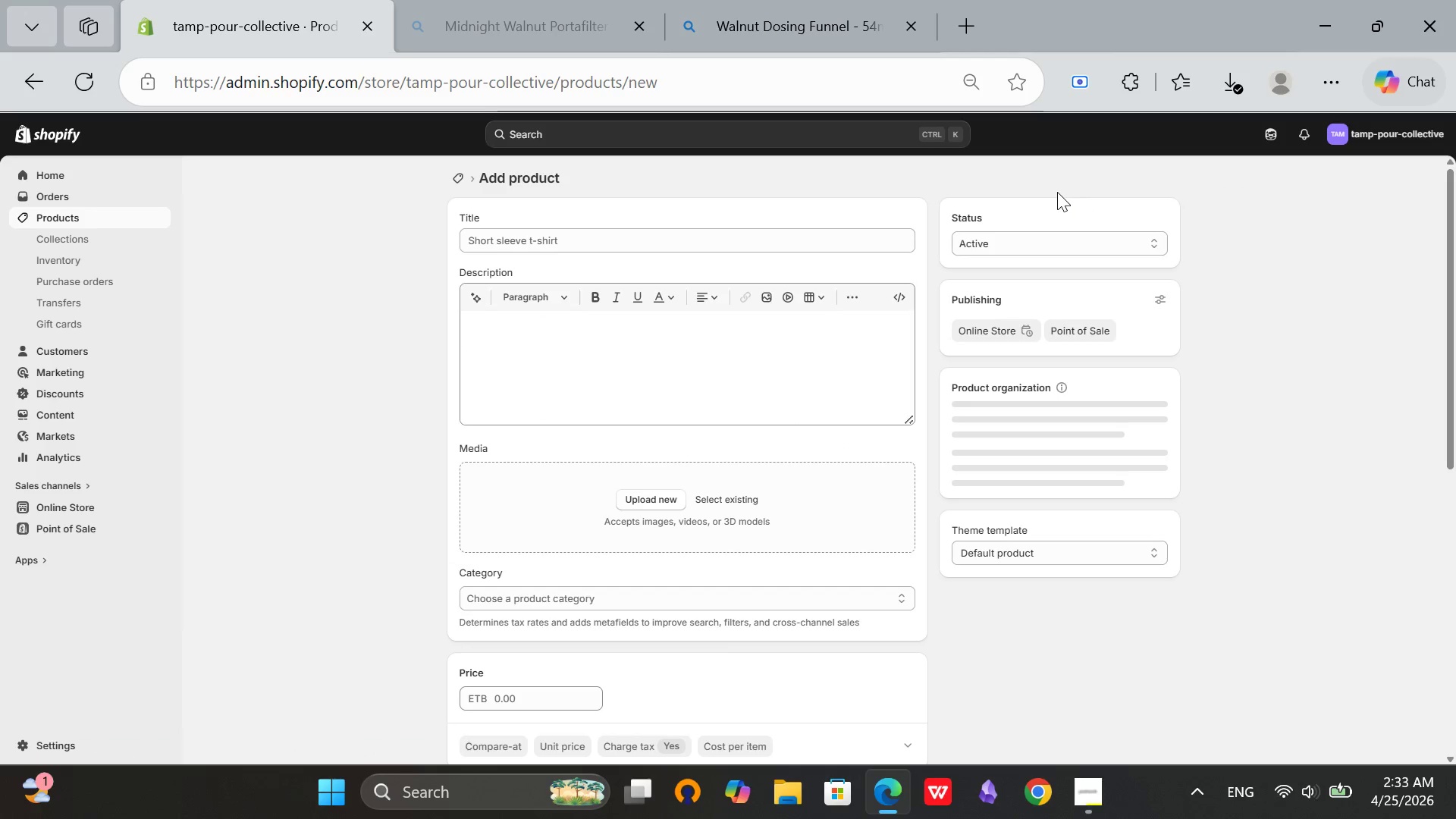 
left_click([598, 242])
 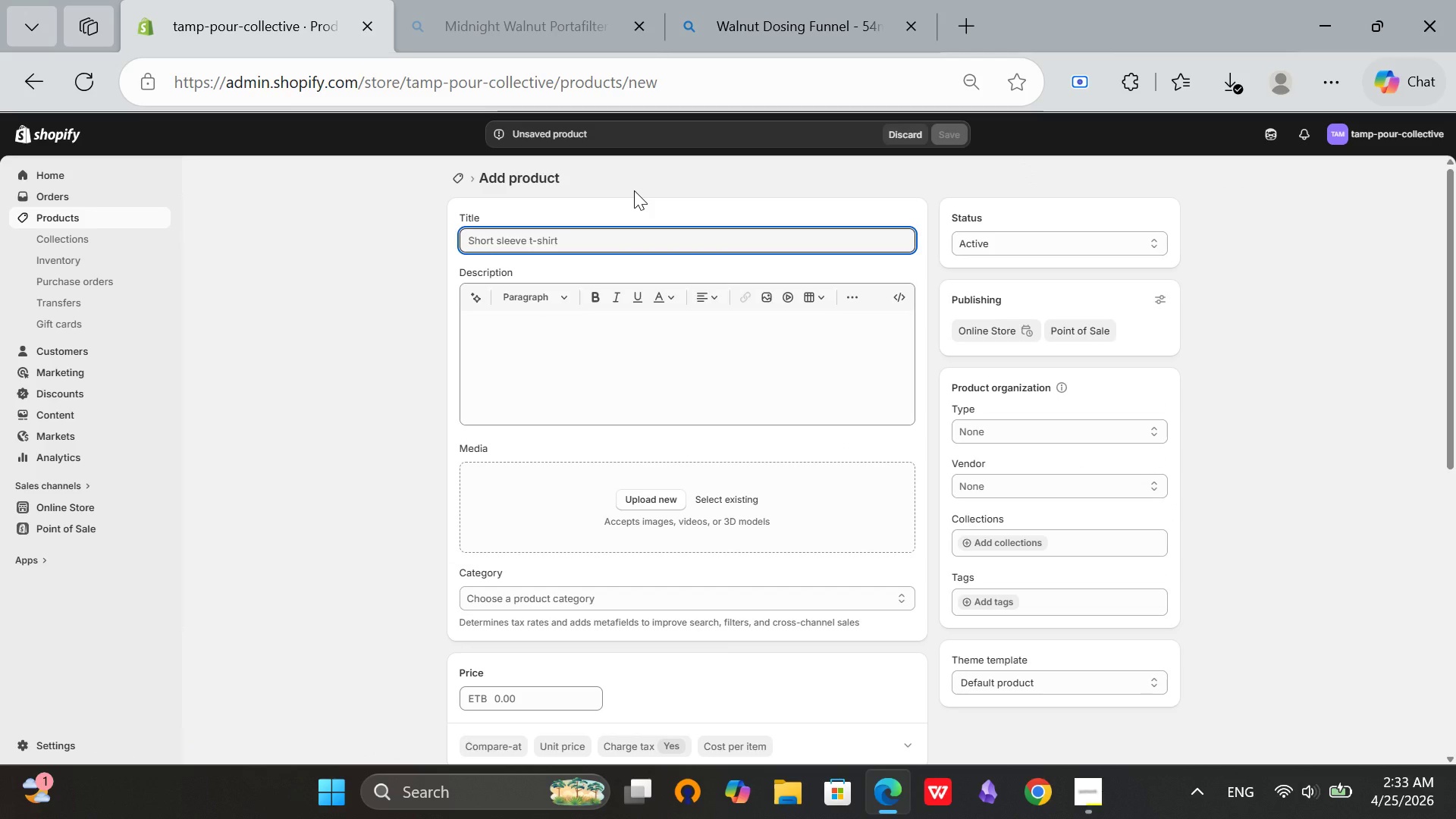 
type(Walnt Coffee Scoope)
key(Backspace)
type( - Hand-Carved Walnut Bean Scoop with Leather Strap)
 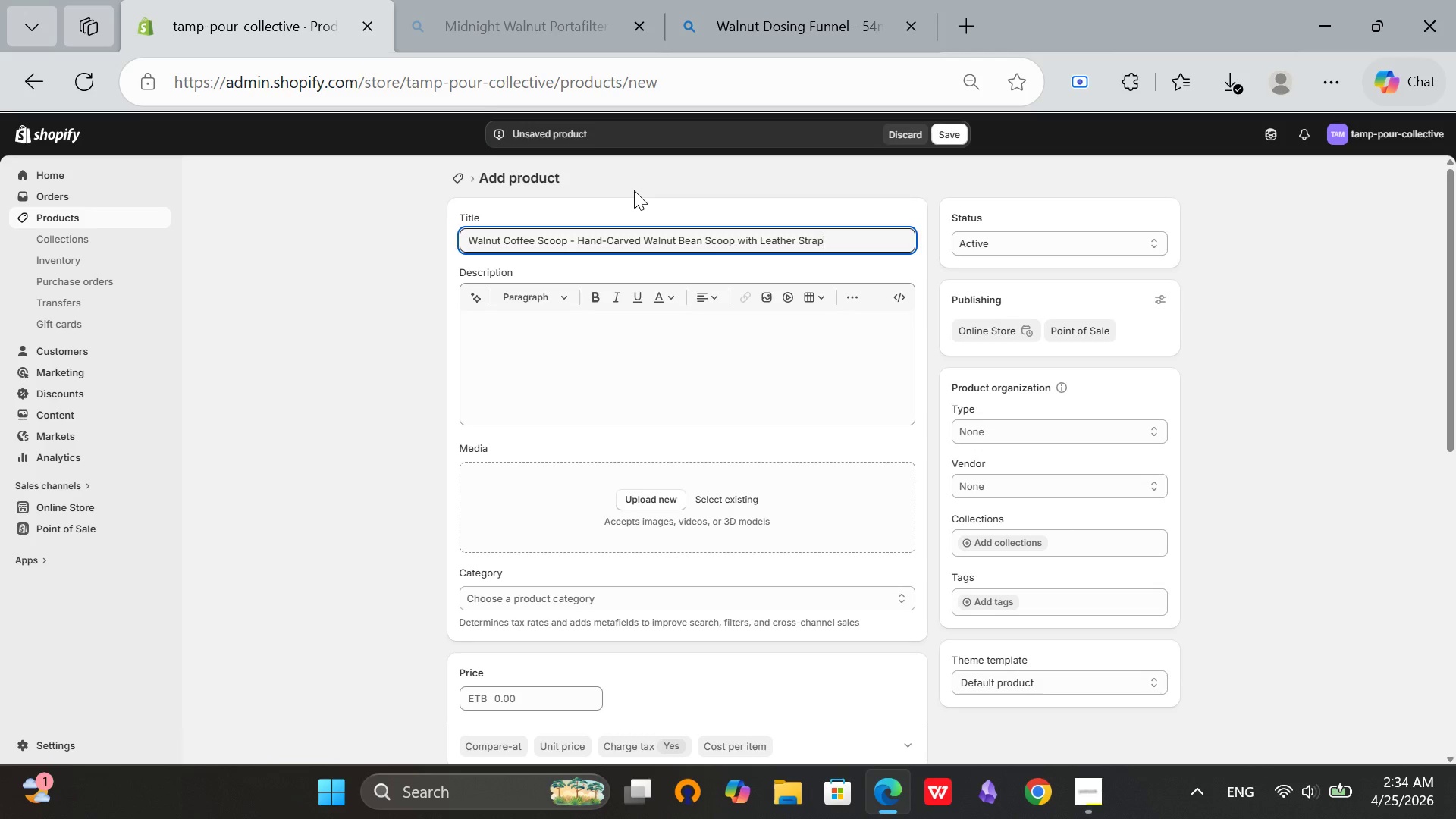 
left_click_drag(start_coordinate=[850, 231], to_coordinate=[459, 200])
 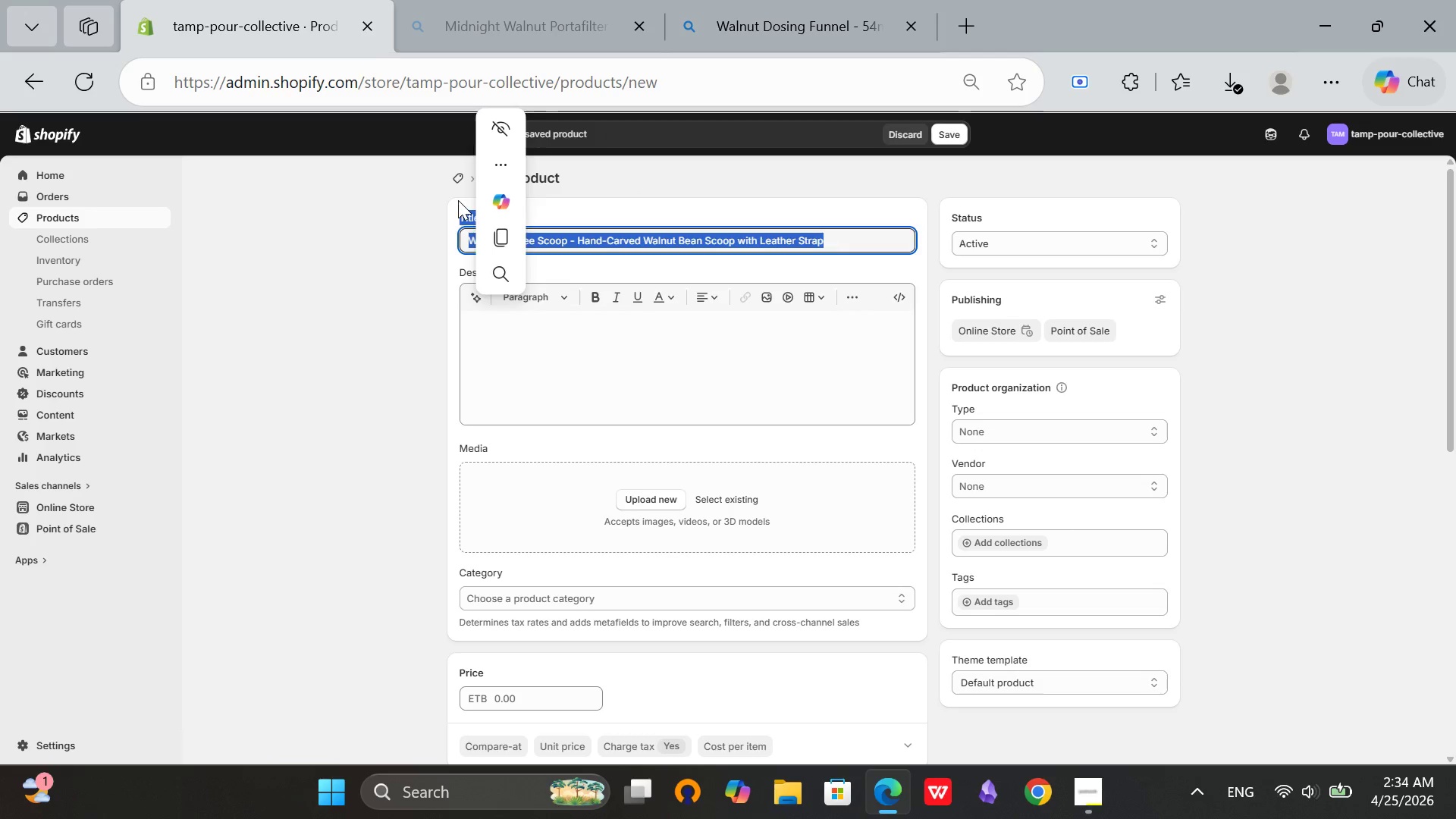 
key(Control+C)
 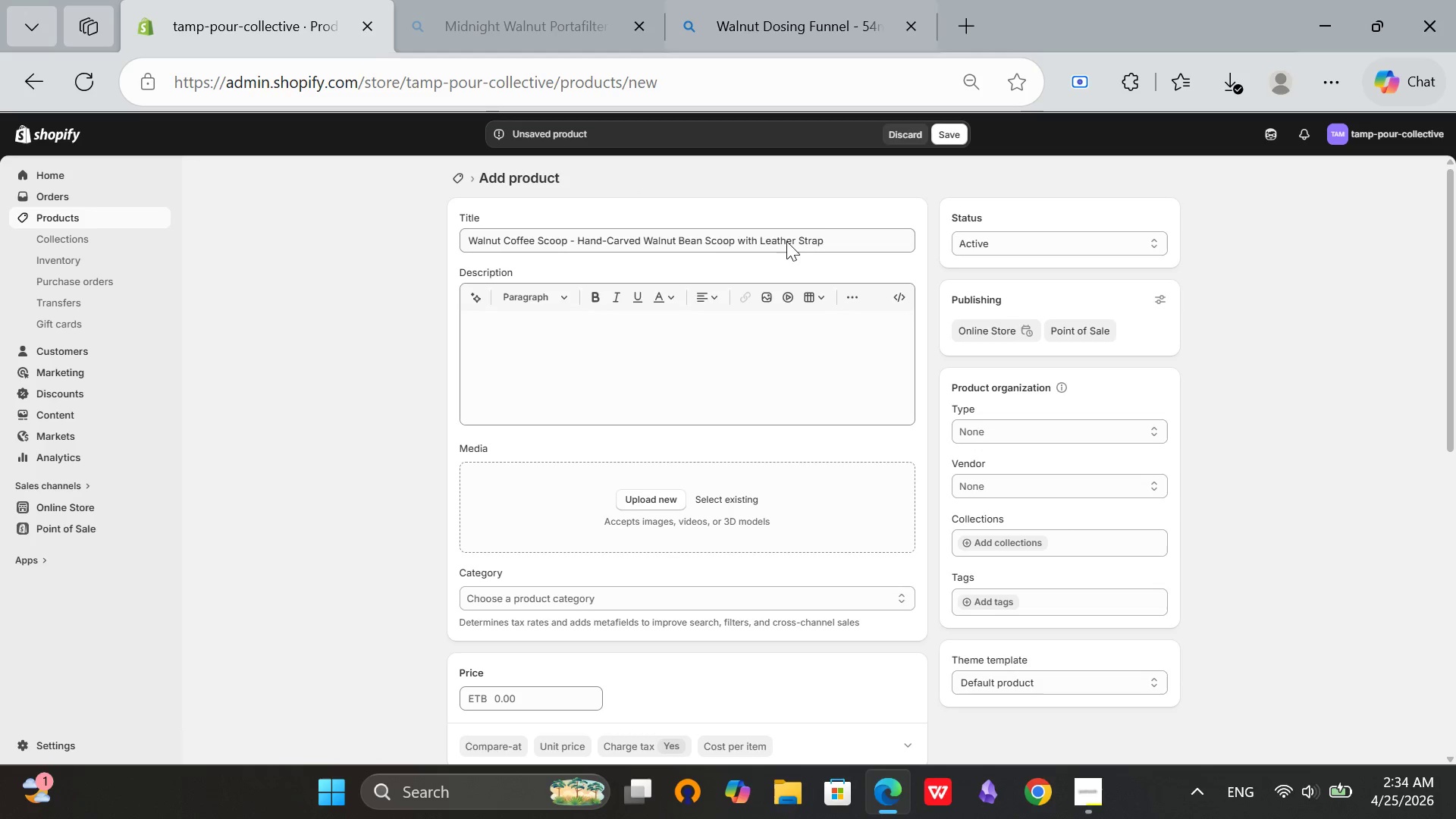 
left_click([830, 230])
 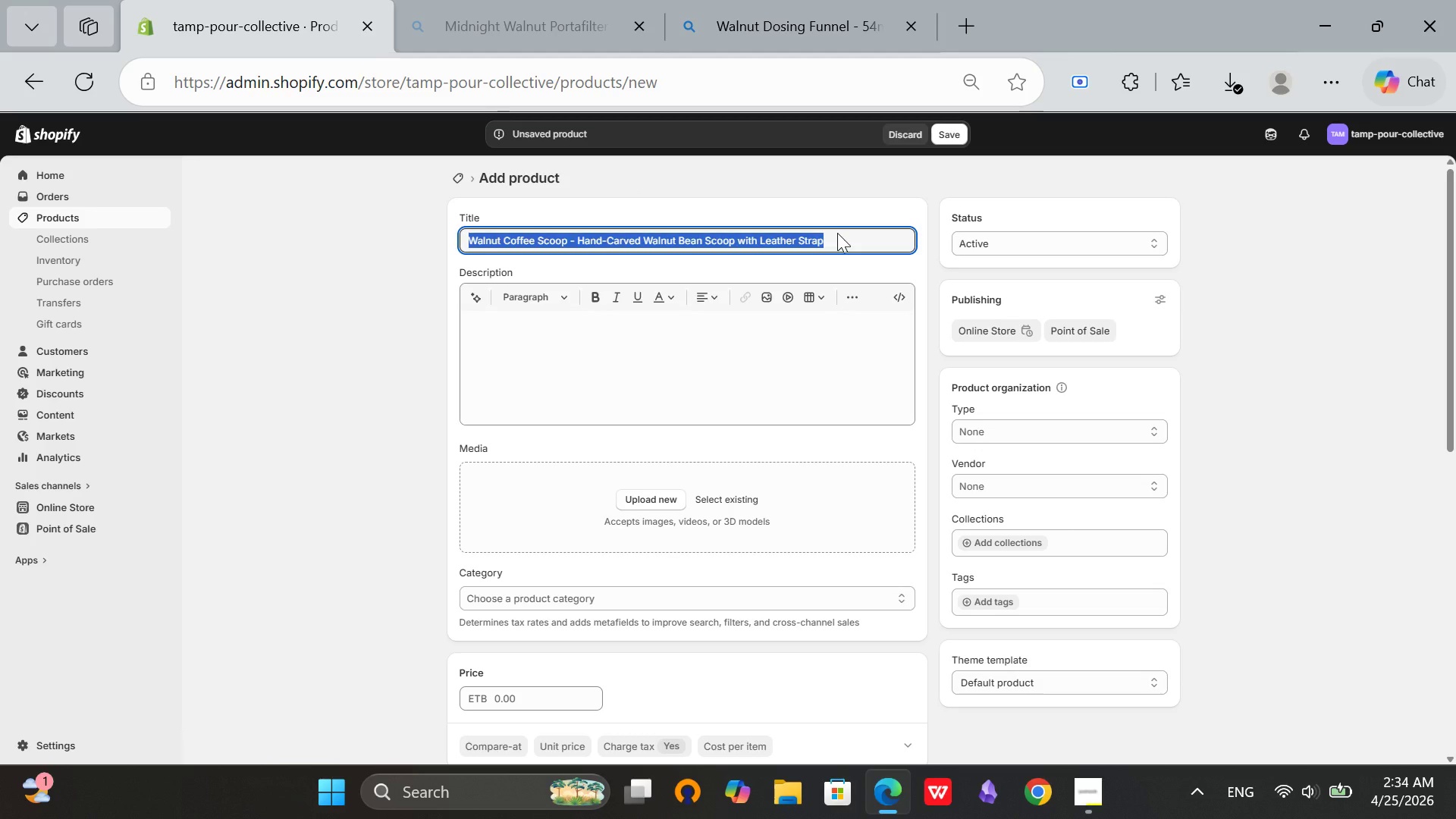 
key(Control+ControlLeft)
 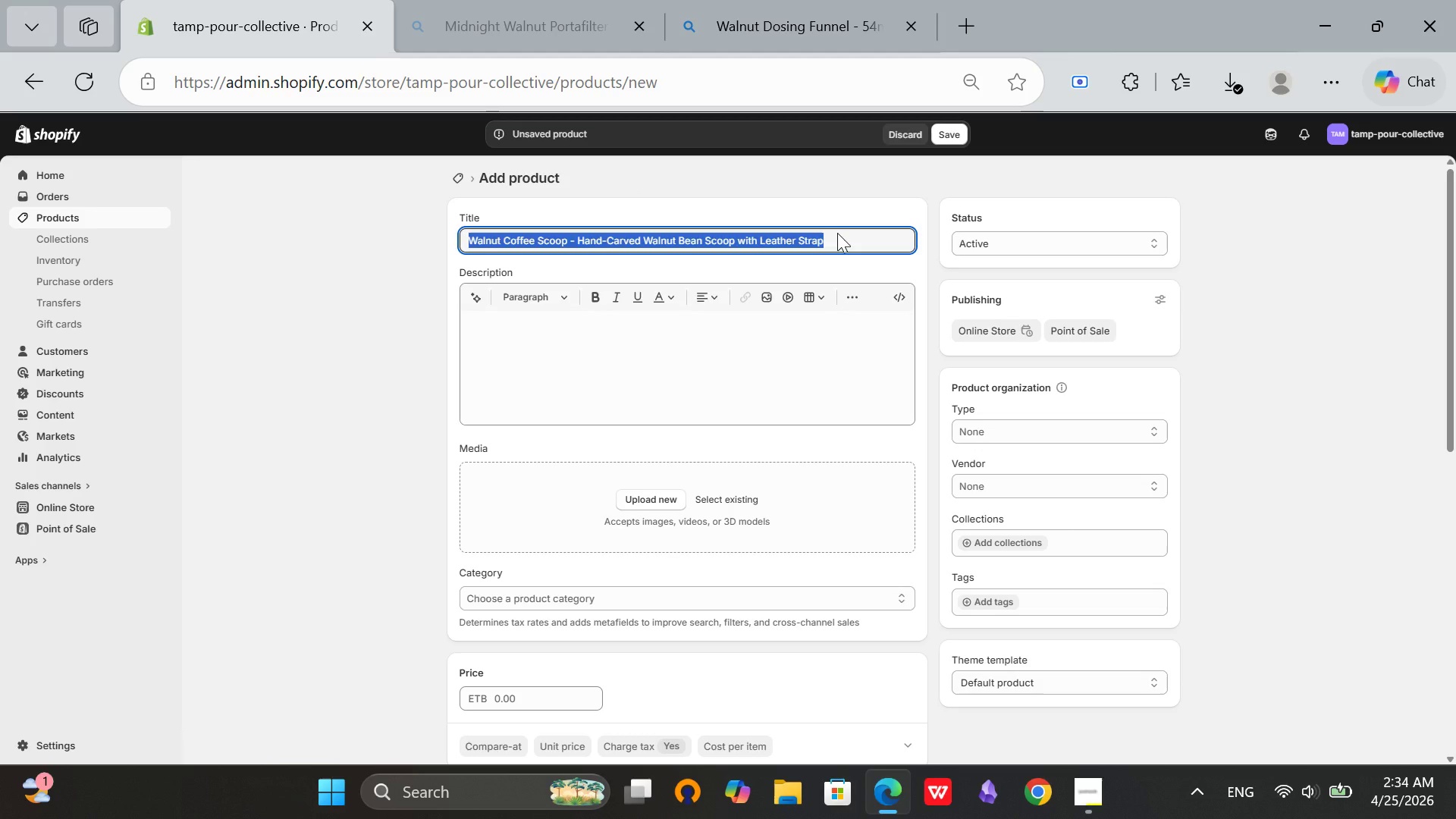 
key(Control+C)
 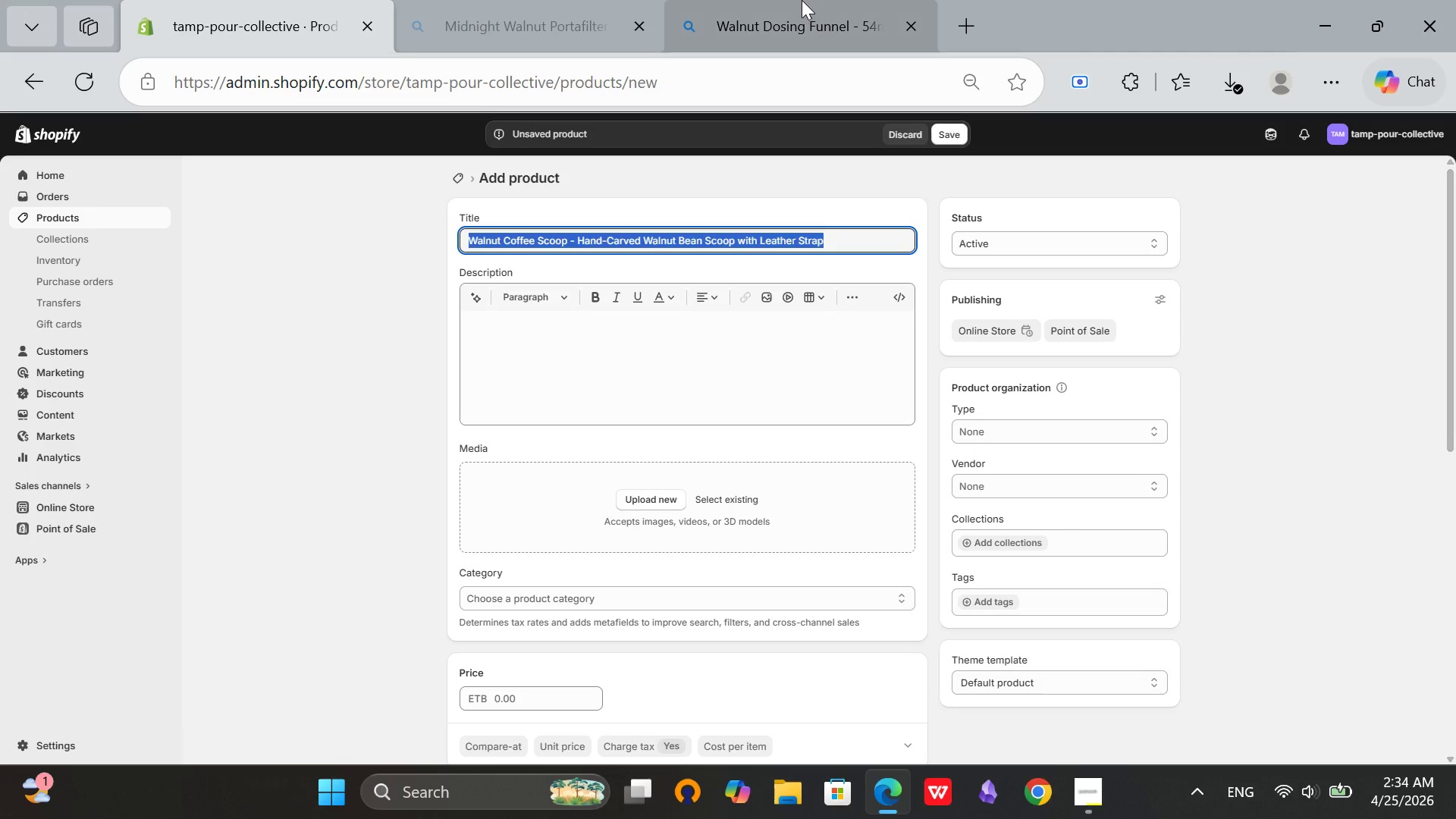 
left_click([802, 0])
 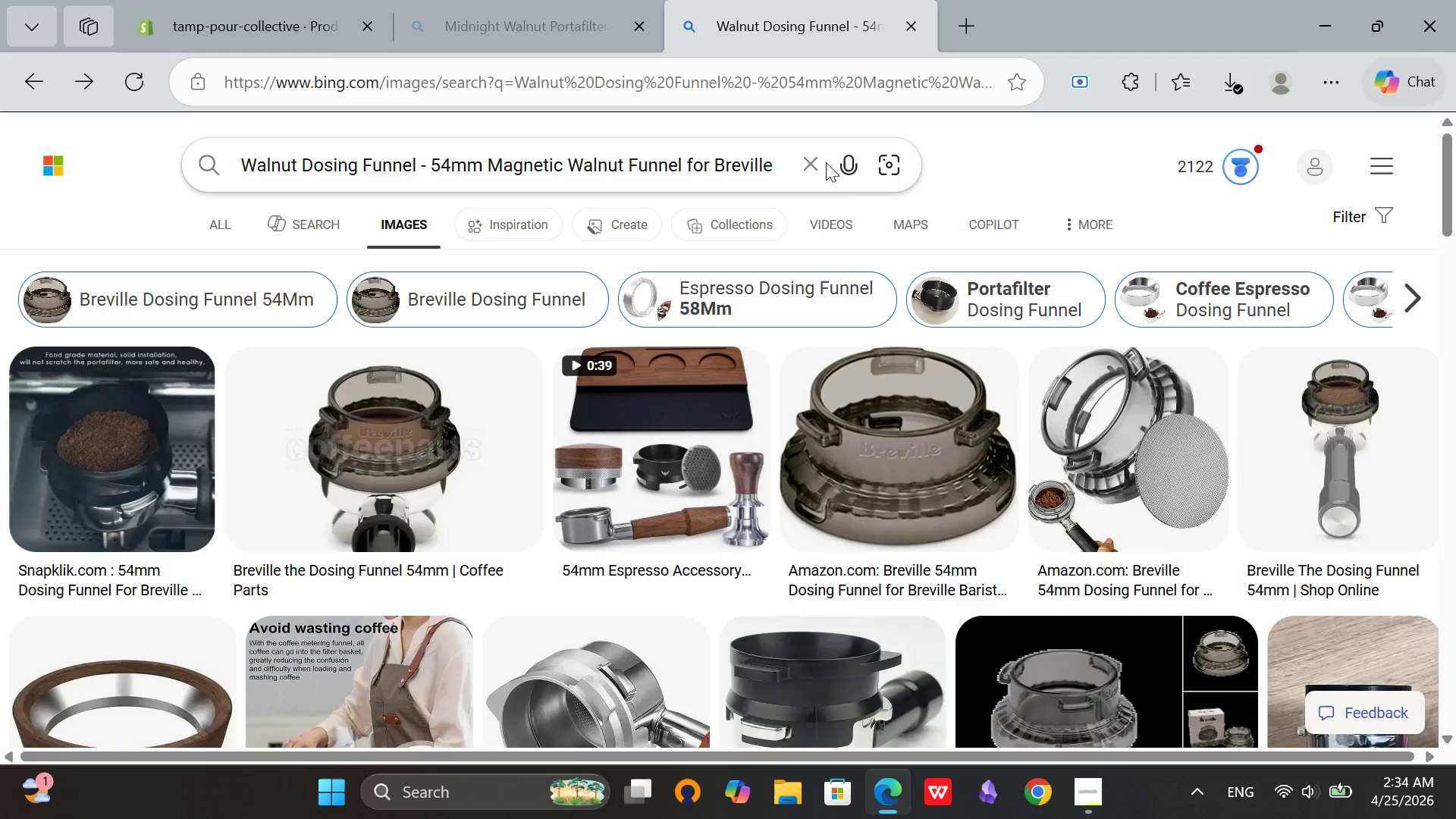 
left_click([814, 162])
 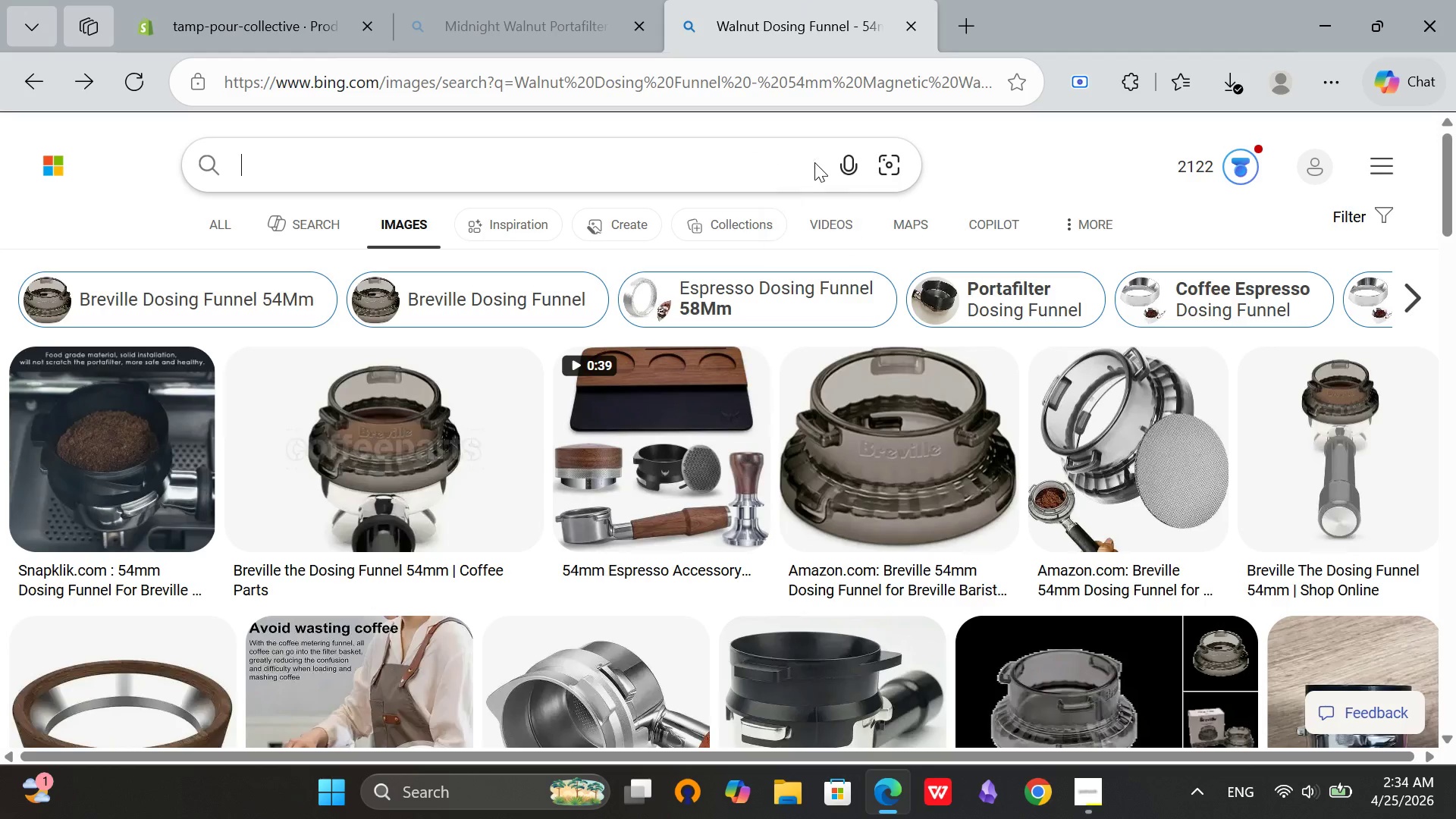 
key(Control+V)
 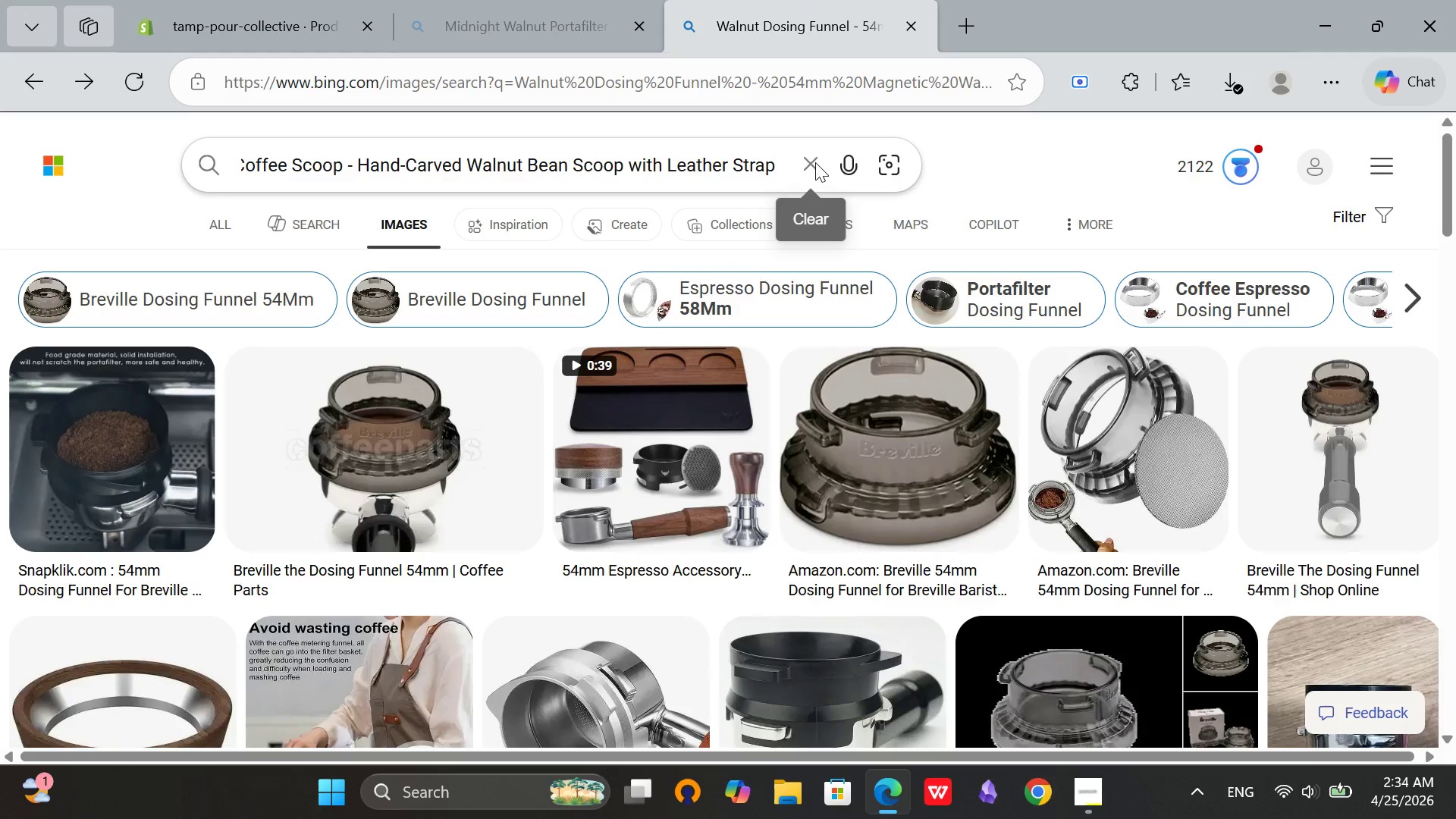 
key(Enter)
 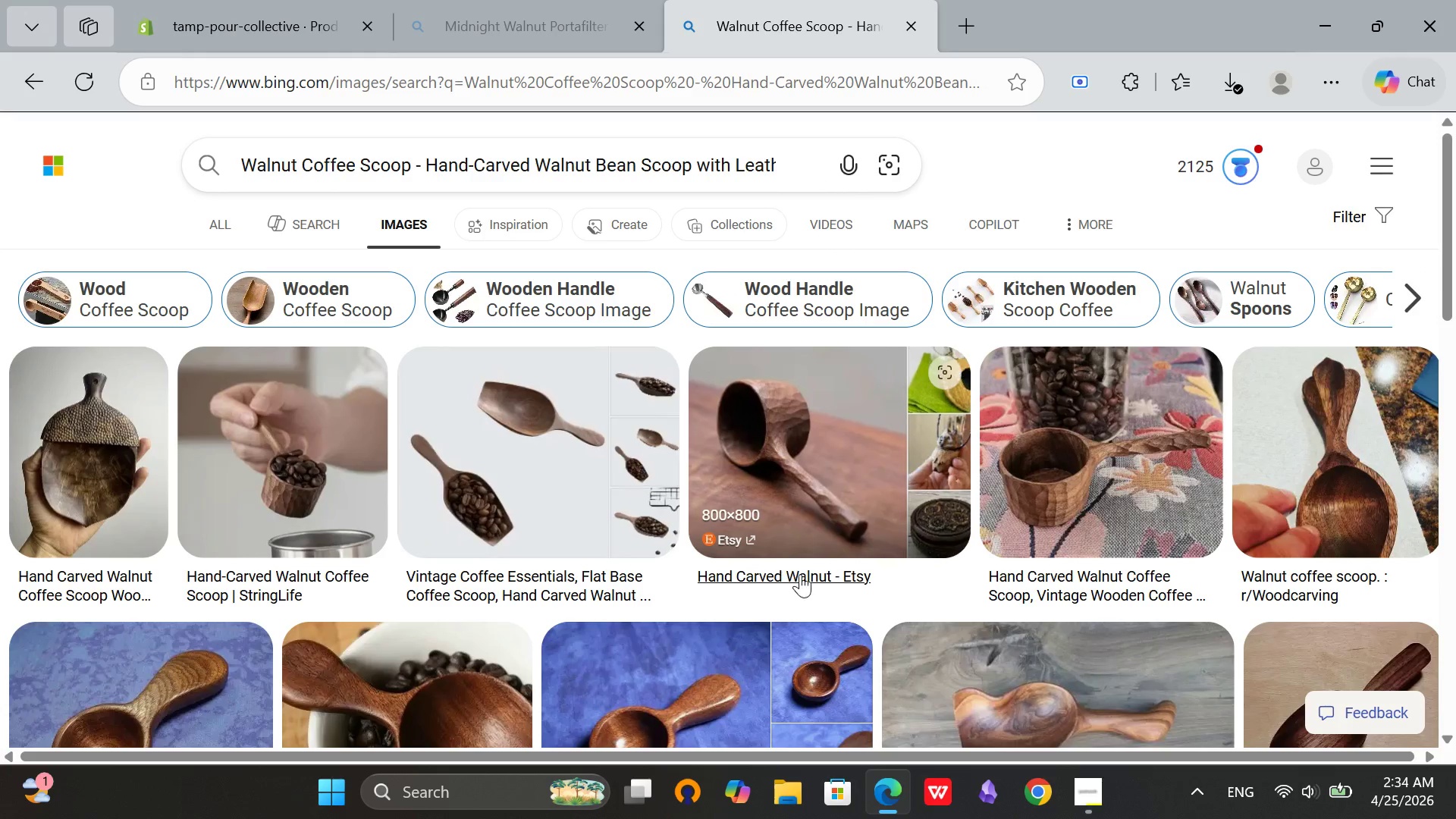 
left_click([521, 440])
 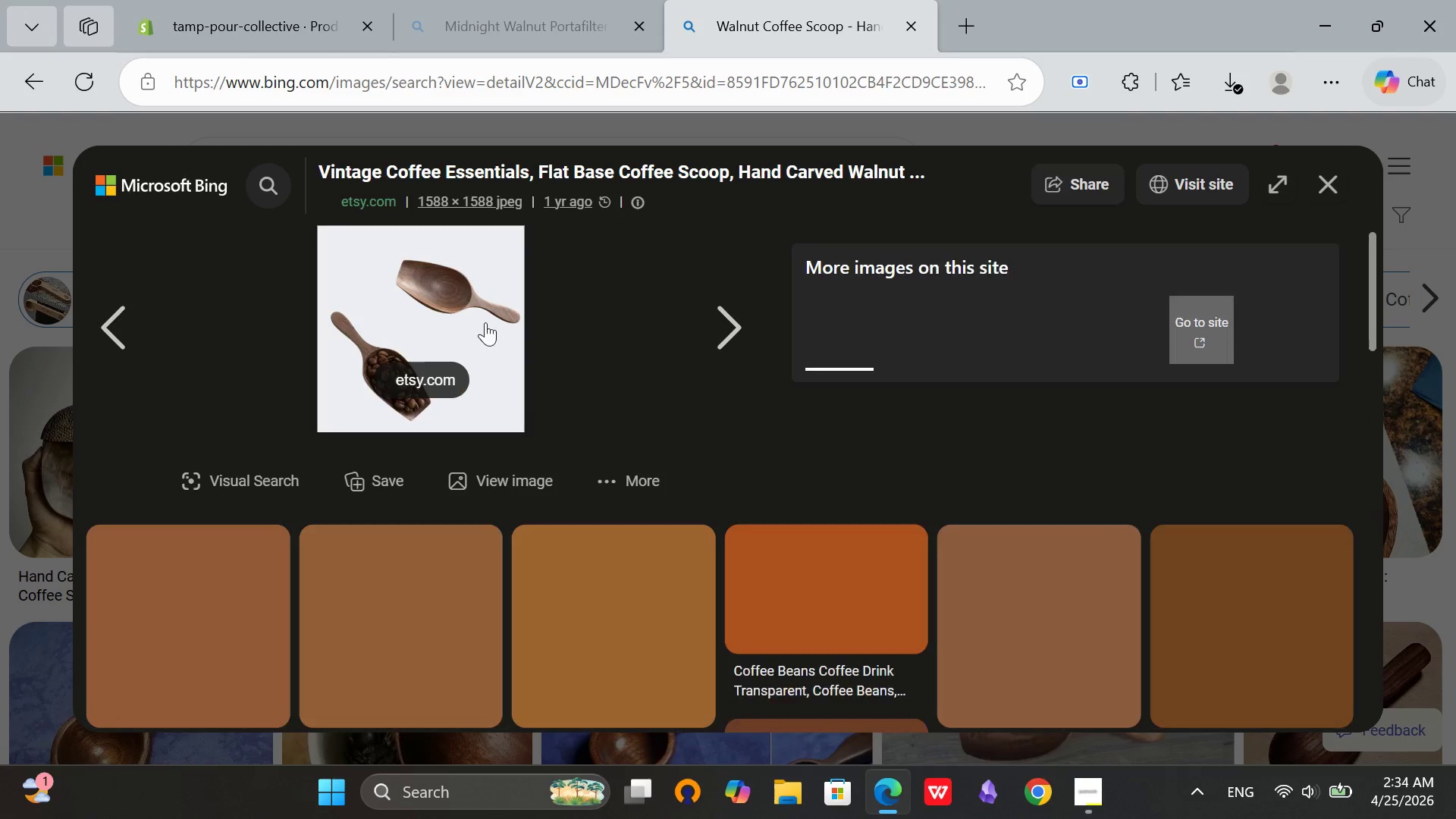 
right_click([460, 287])
 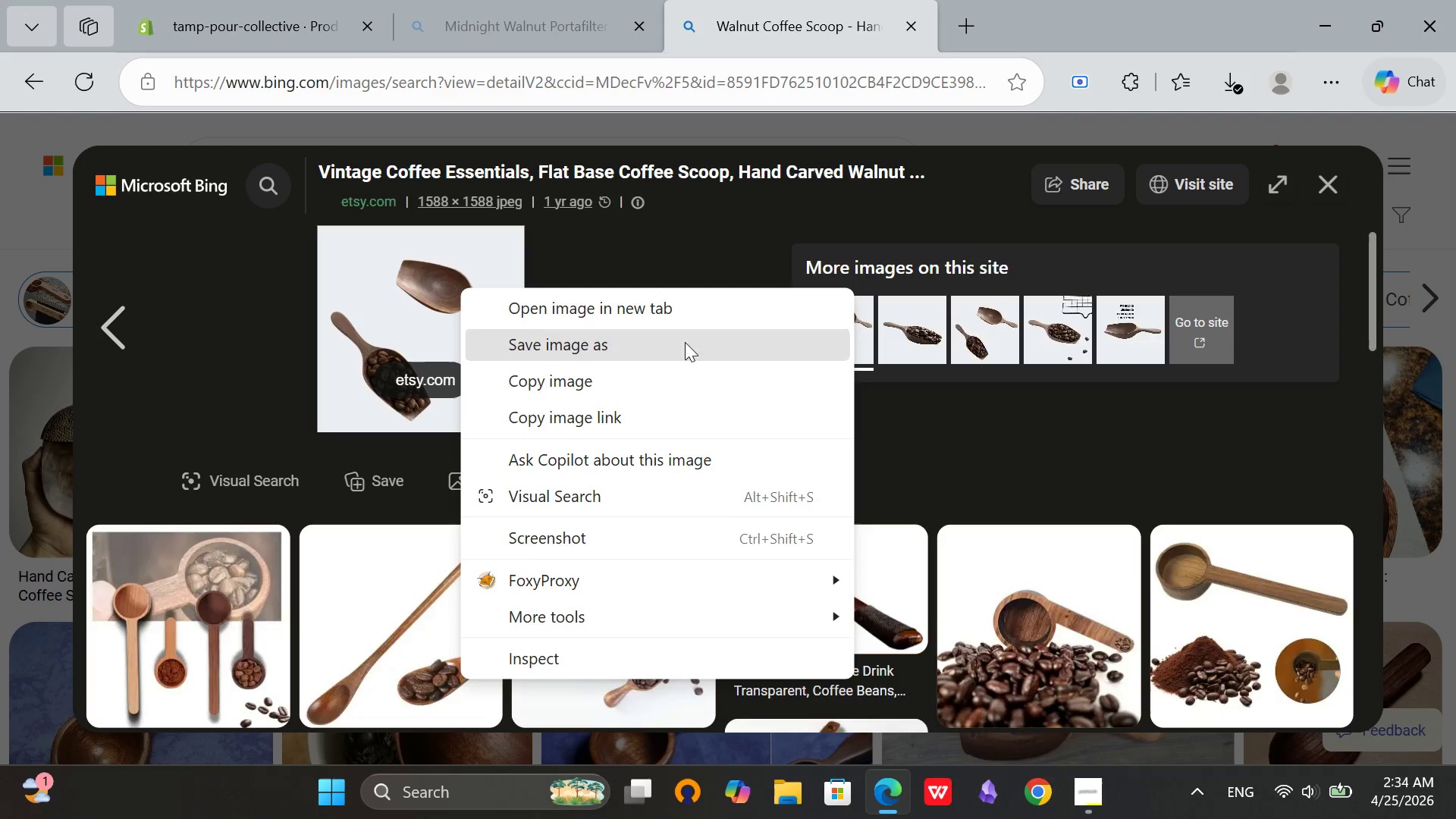 
left_click([665, 342])
 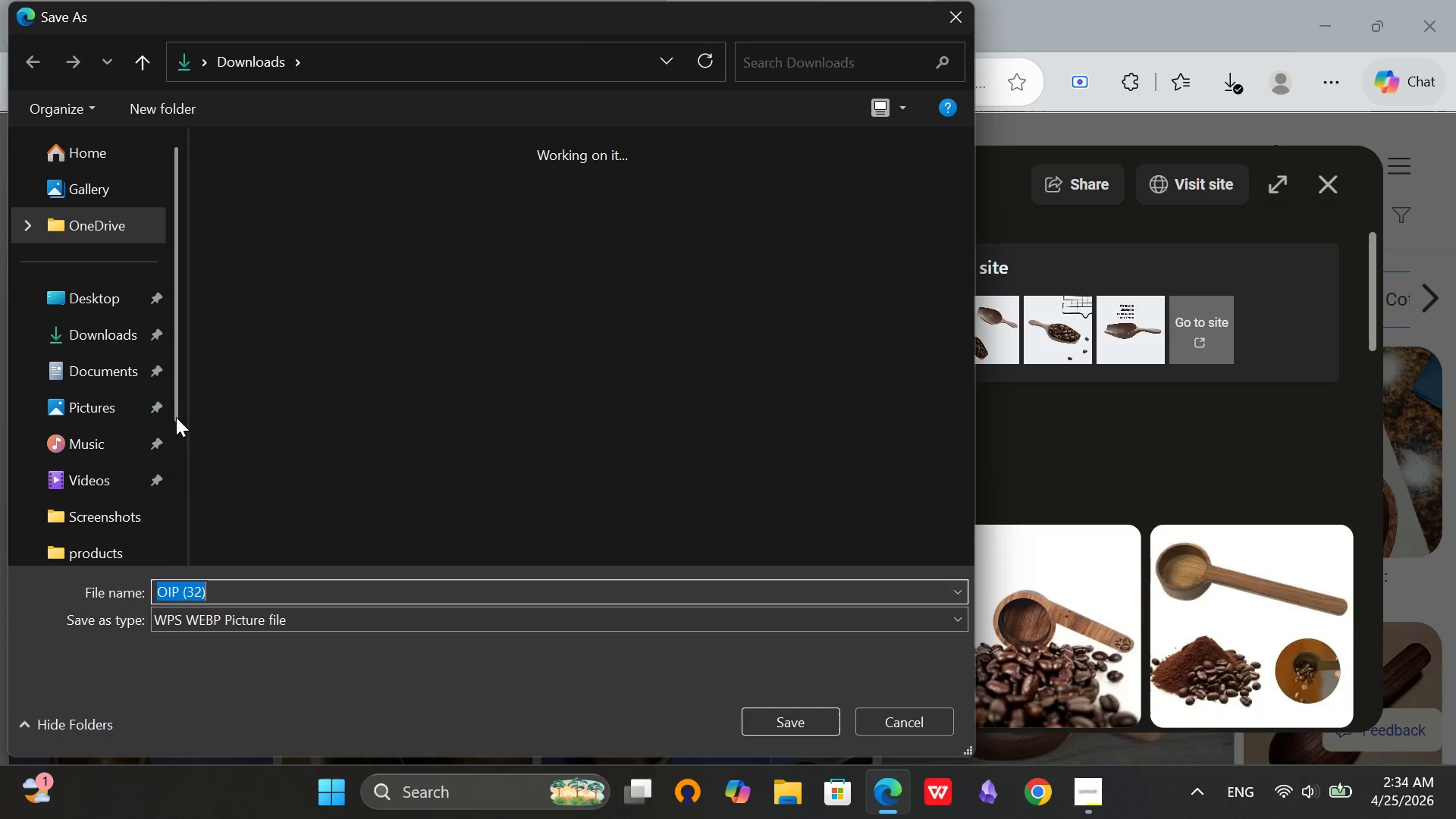 
left_click([102, 339])
 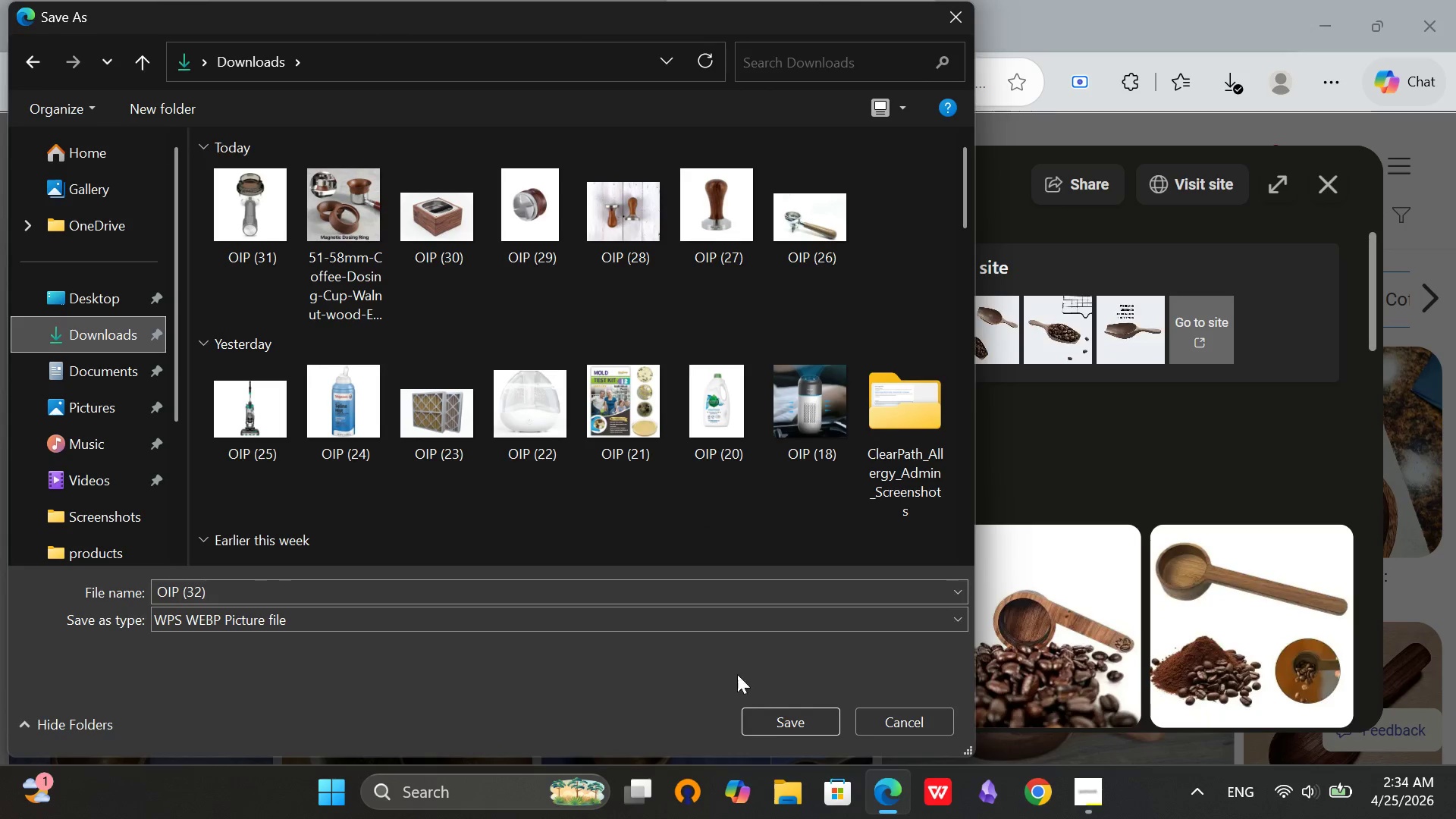 
left_click([764, 723])
 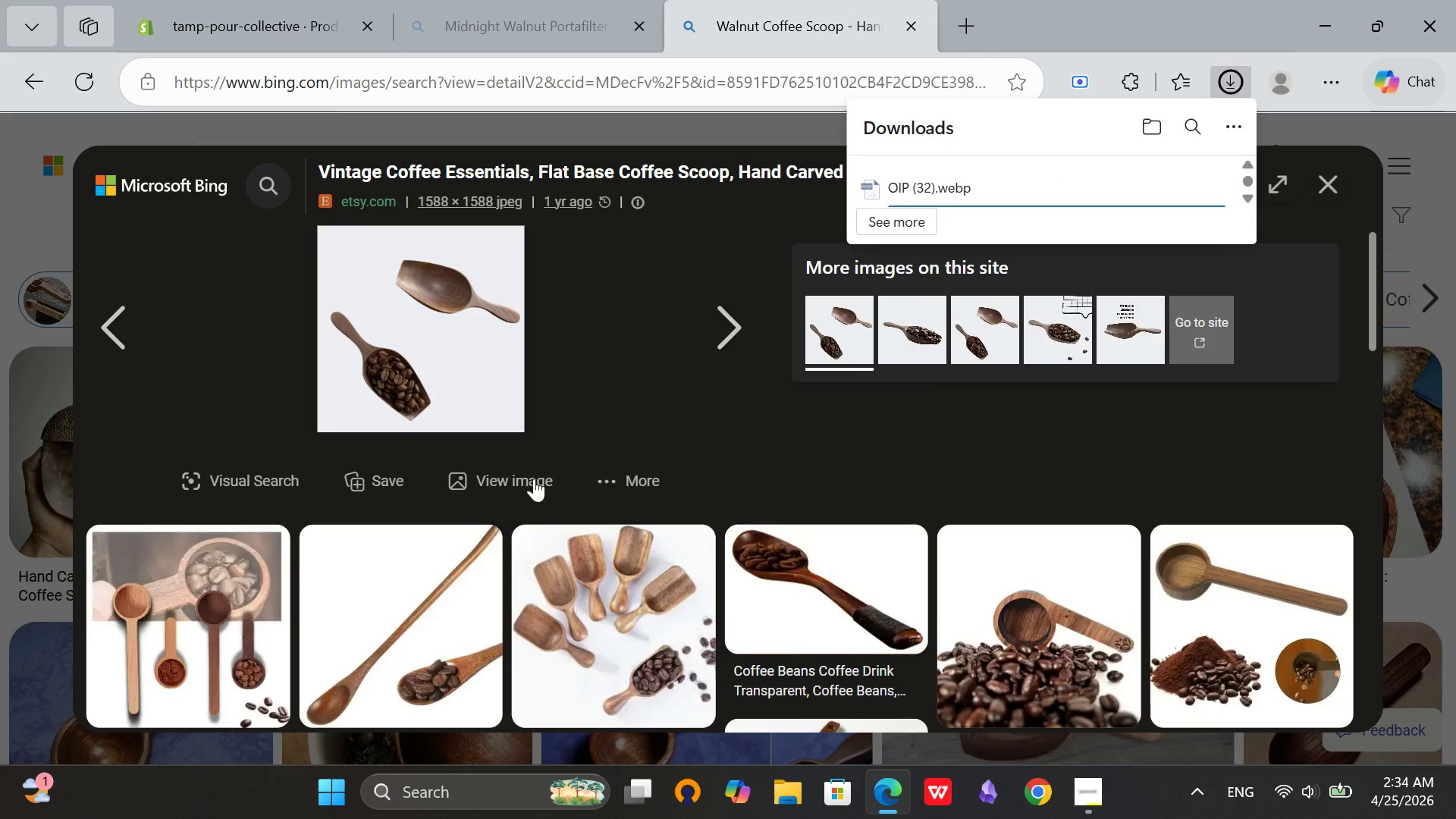 
left_click([209, 0])
 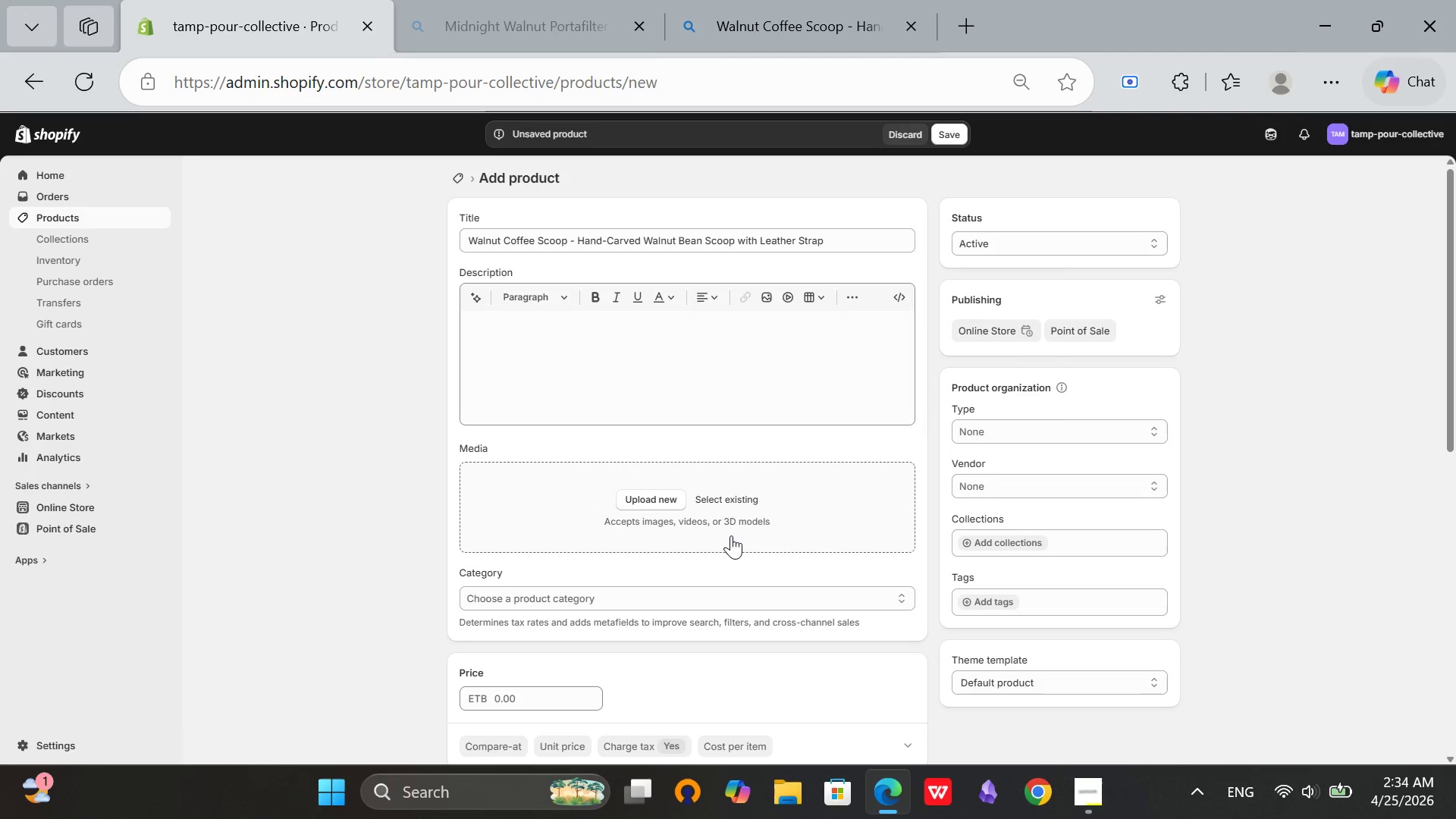 
left_click([650, 489])
 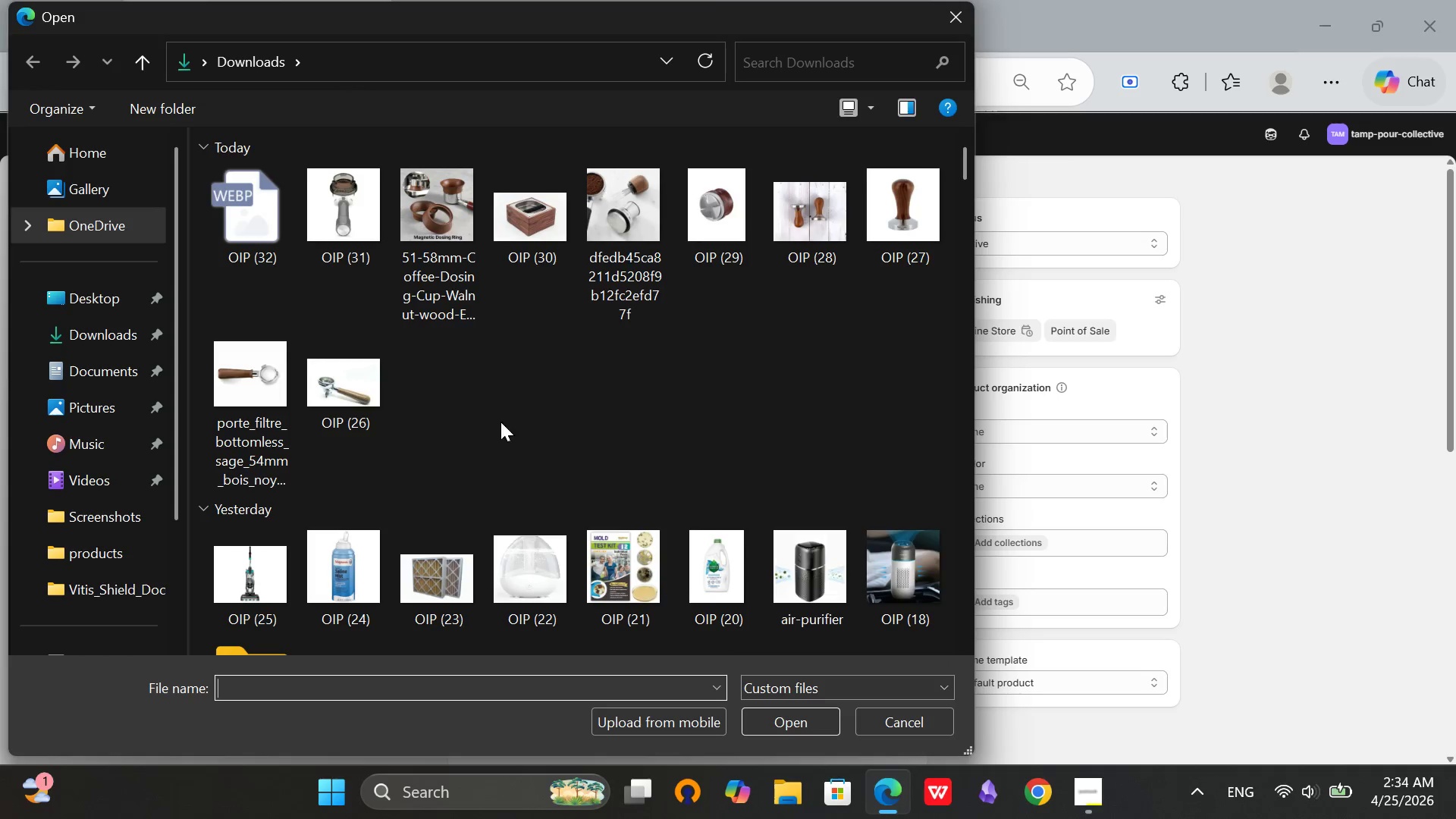 
left_click([274, 229])
 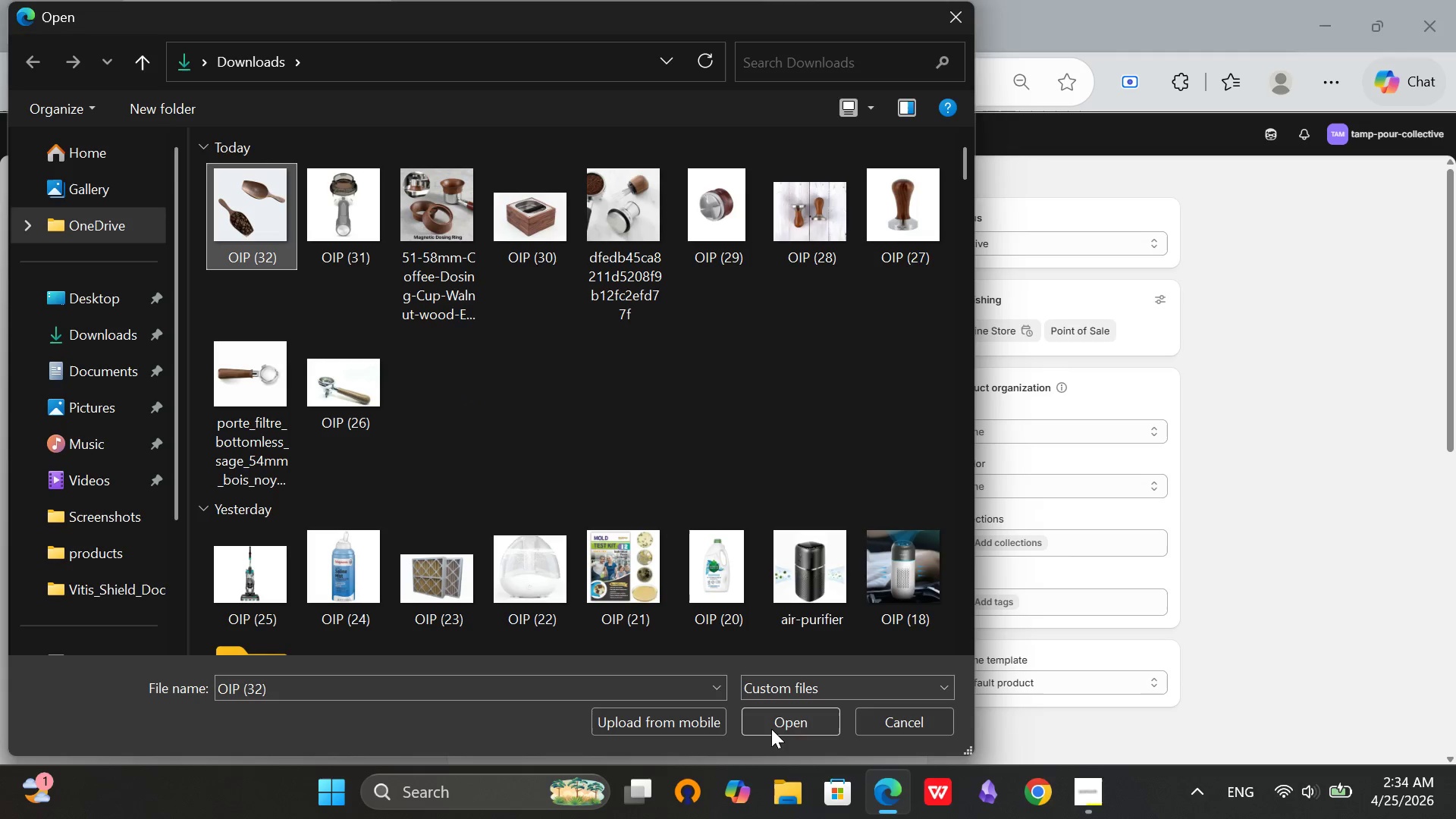 
left_click([768, 725])
 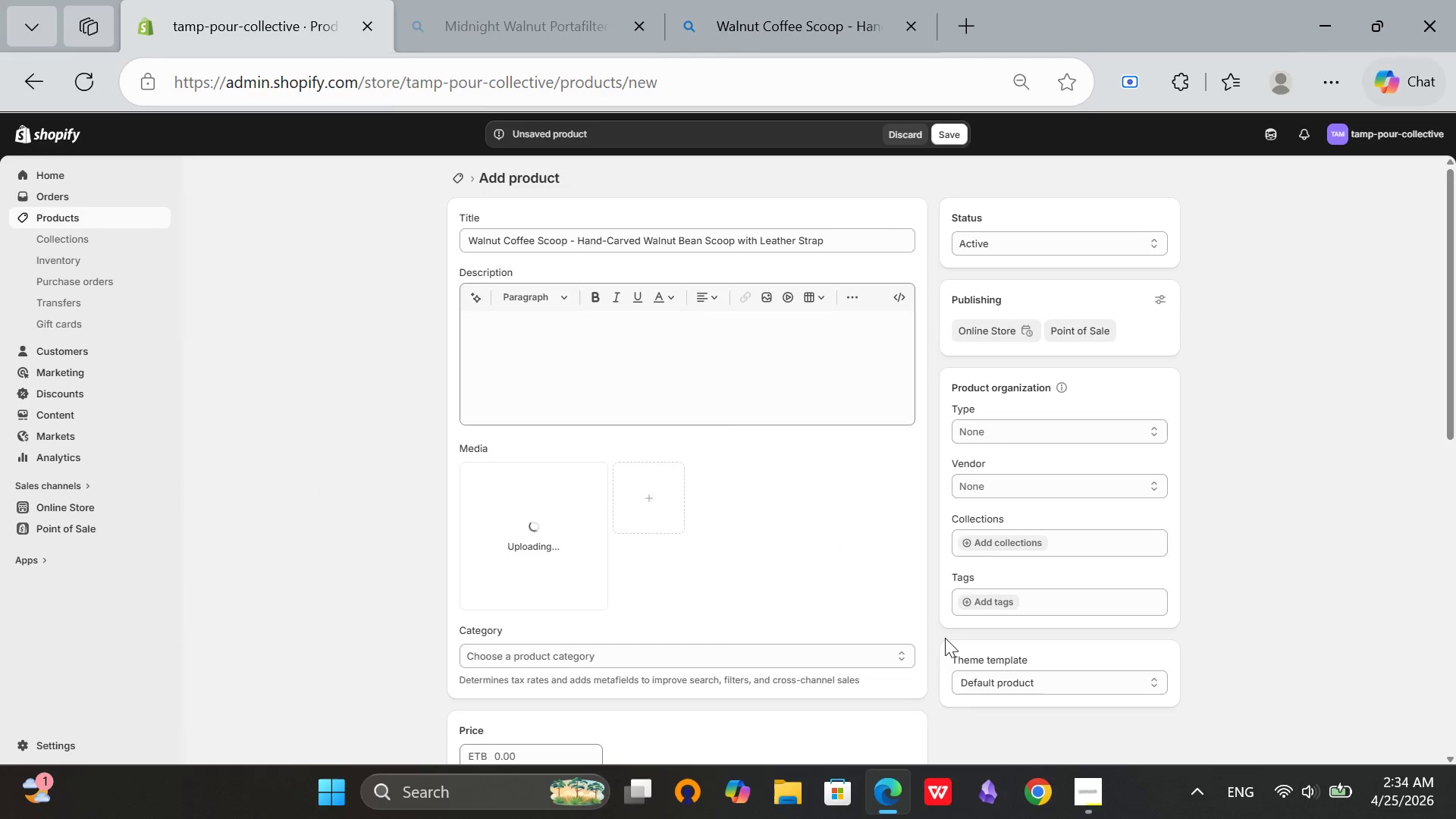 
scroll: coordinate [945, 638], scroll_direction: down, amount: 1.0
 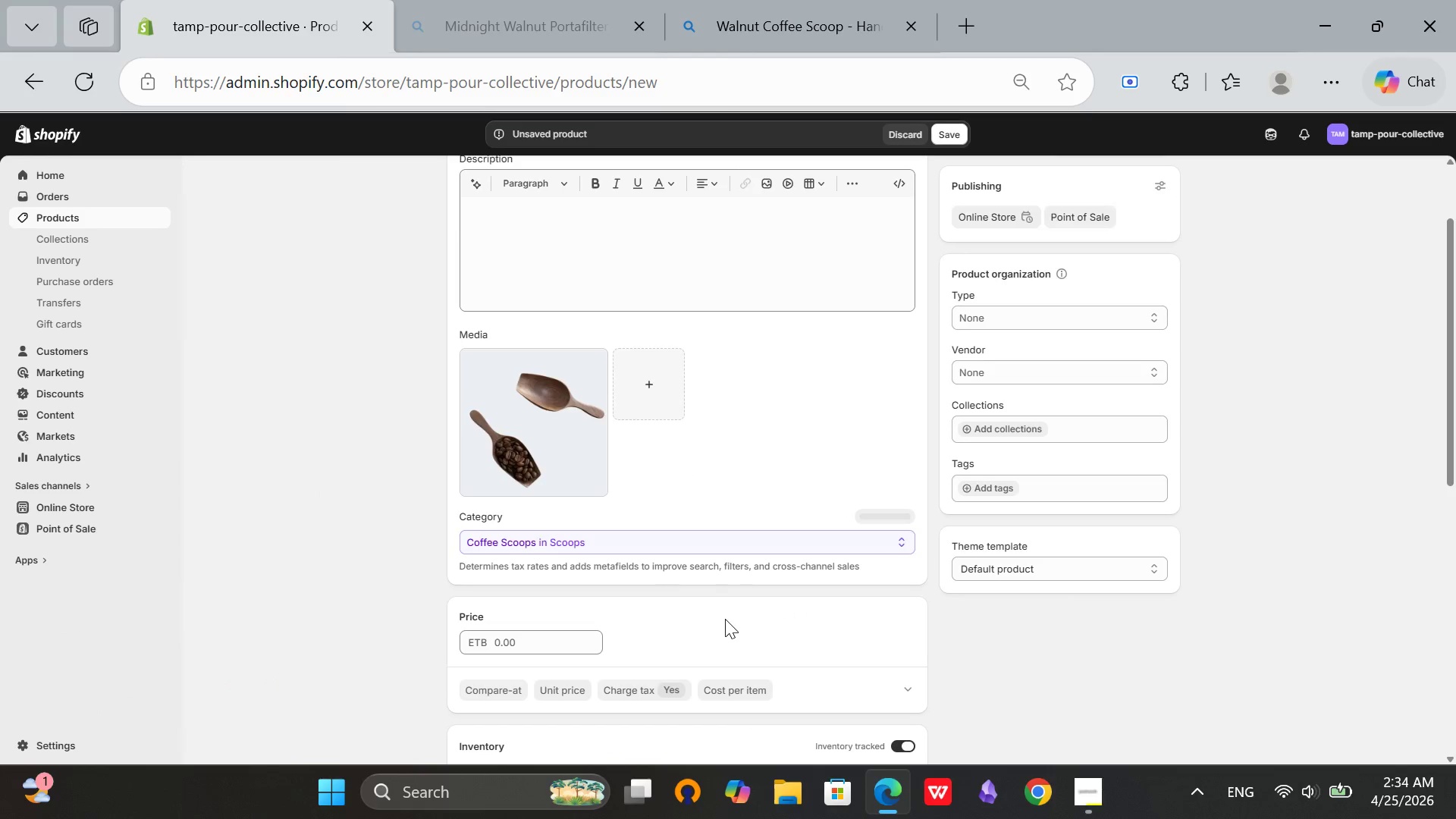 
wait(6.99)
 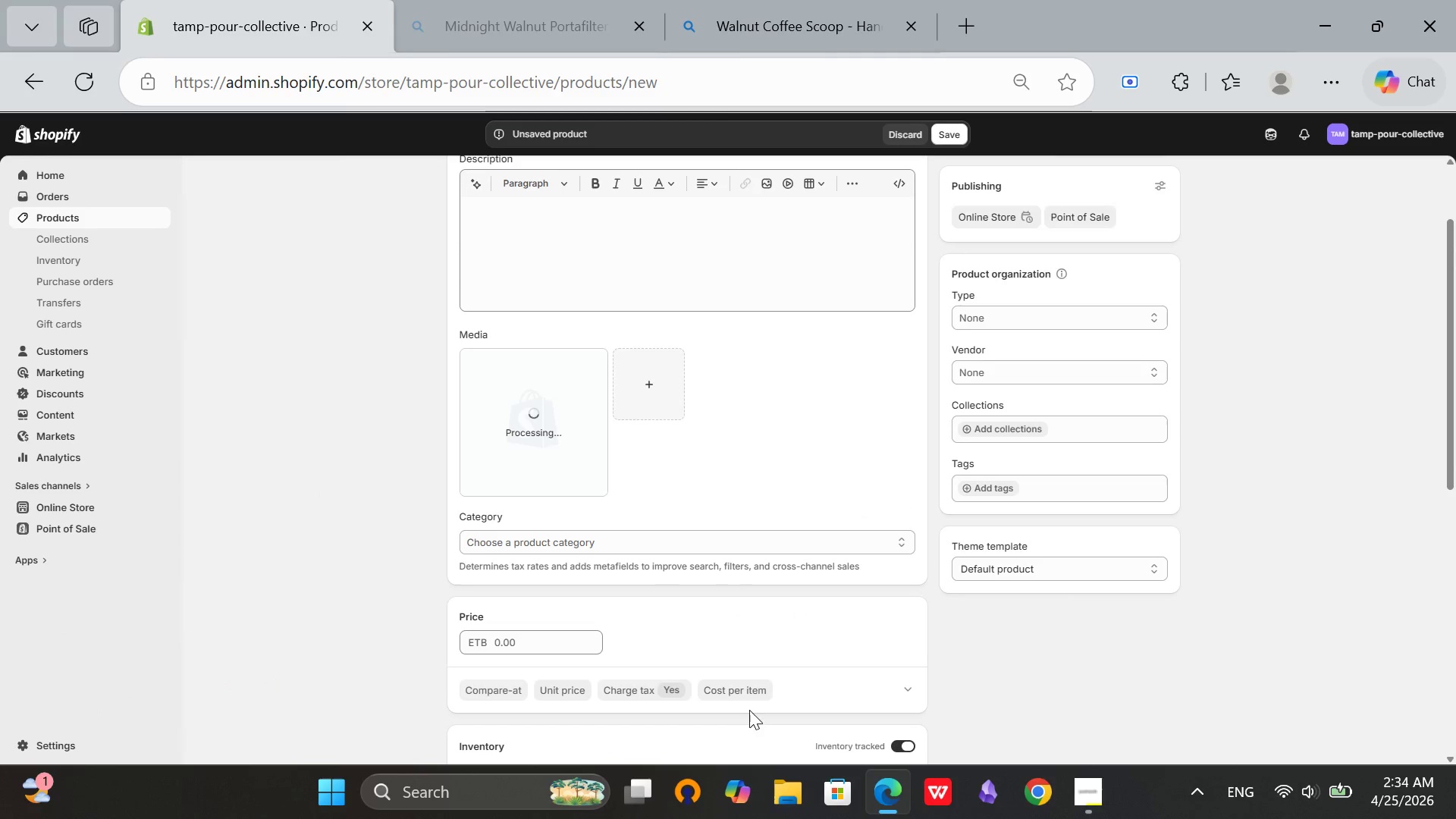 
scroll: coordinate [725, 619], scroll_direction: up, amount: 5.0
 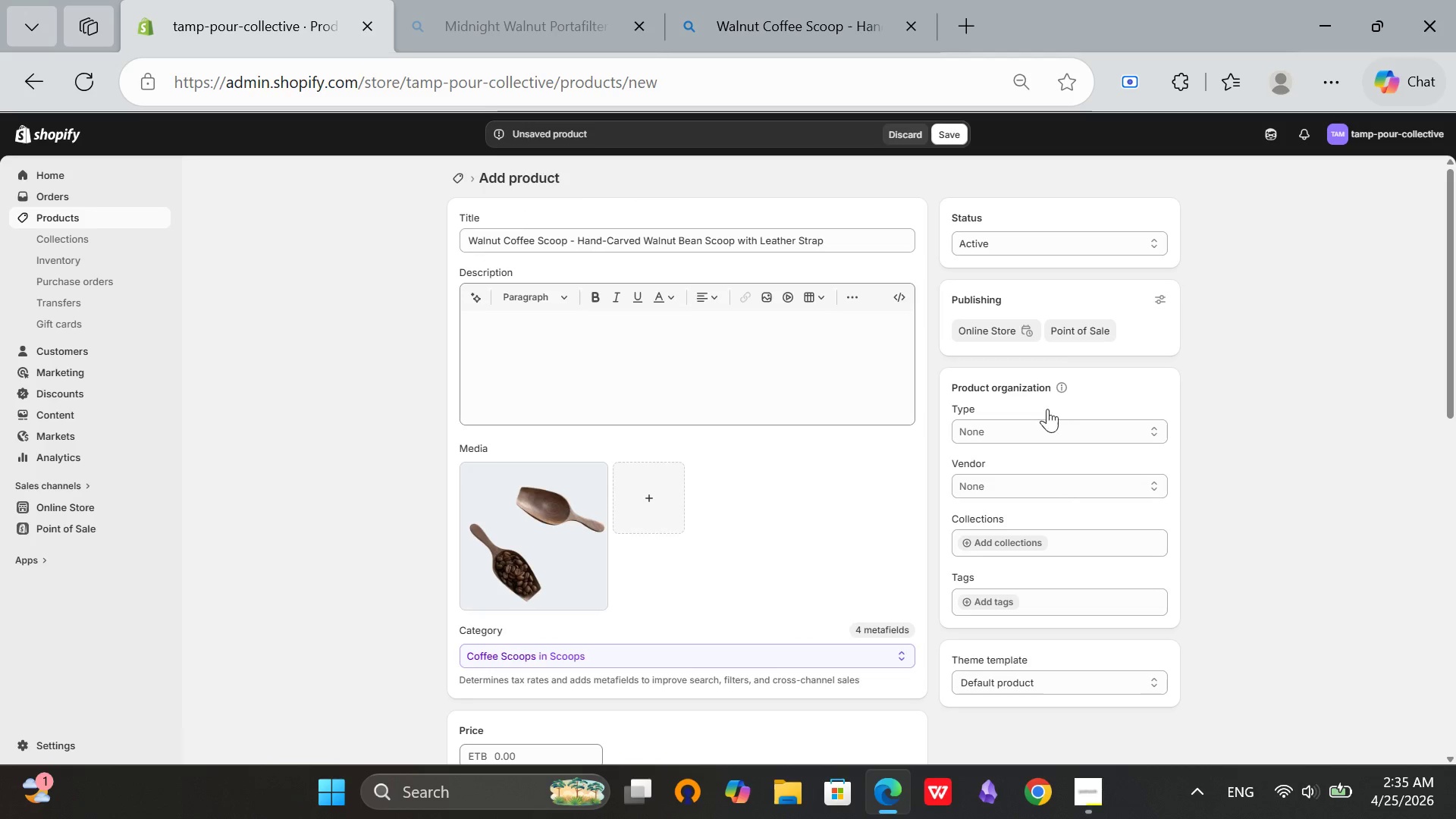 
left_click([1039, 428])
 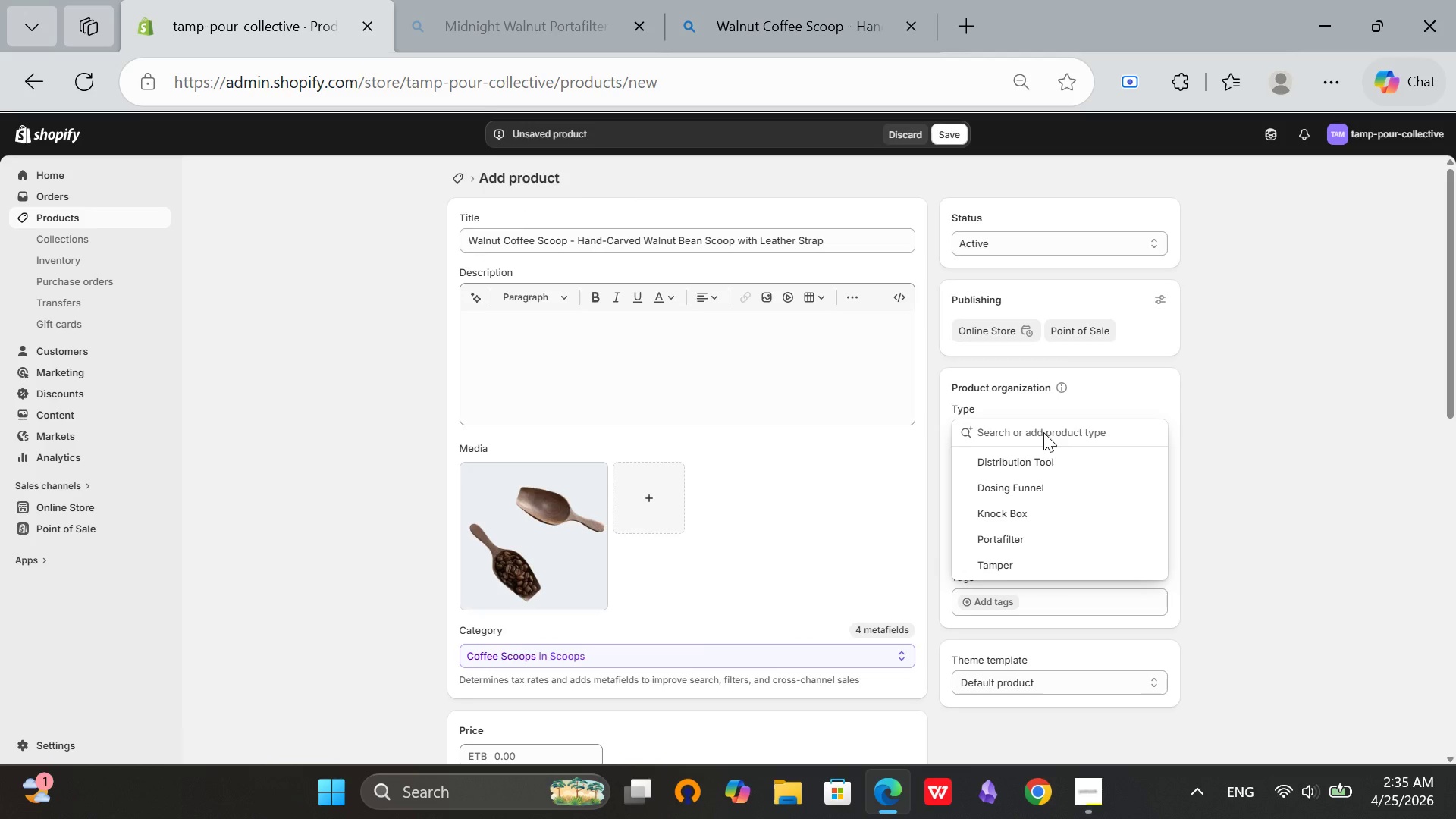 
type(Coffee Scoop)
 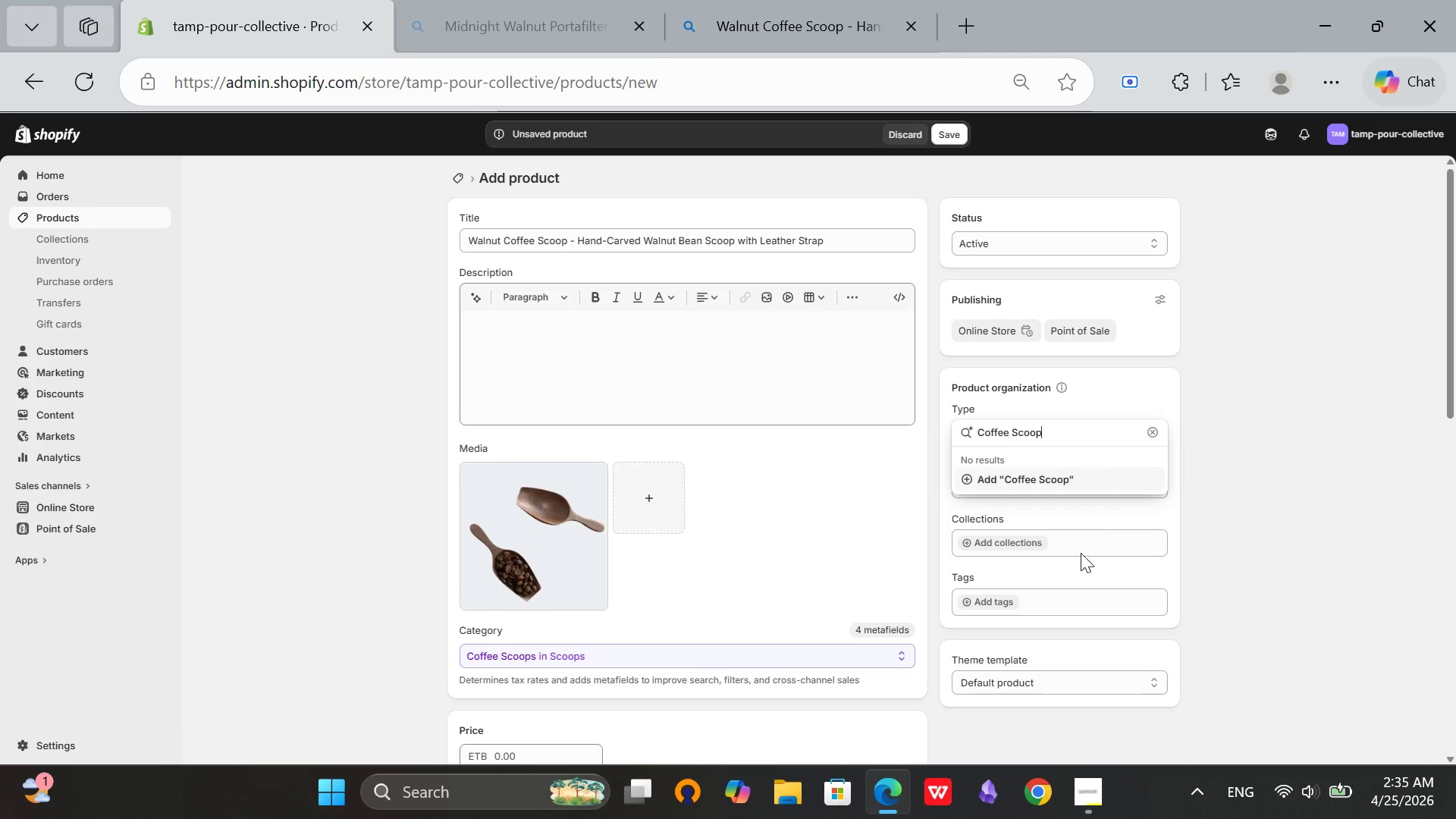 
left_click([1078, 469])
 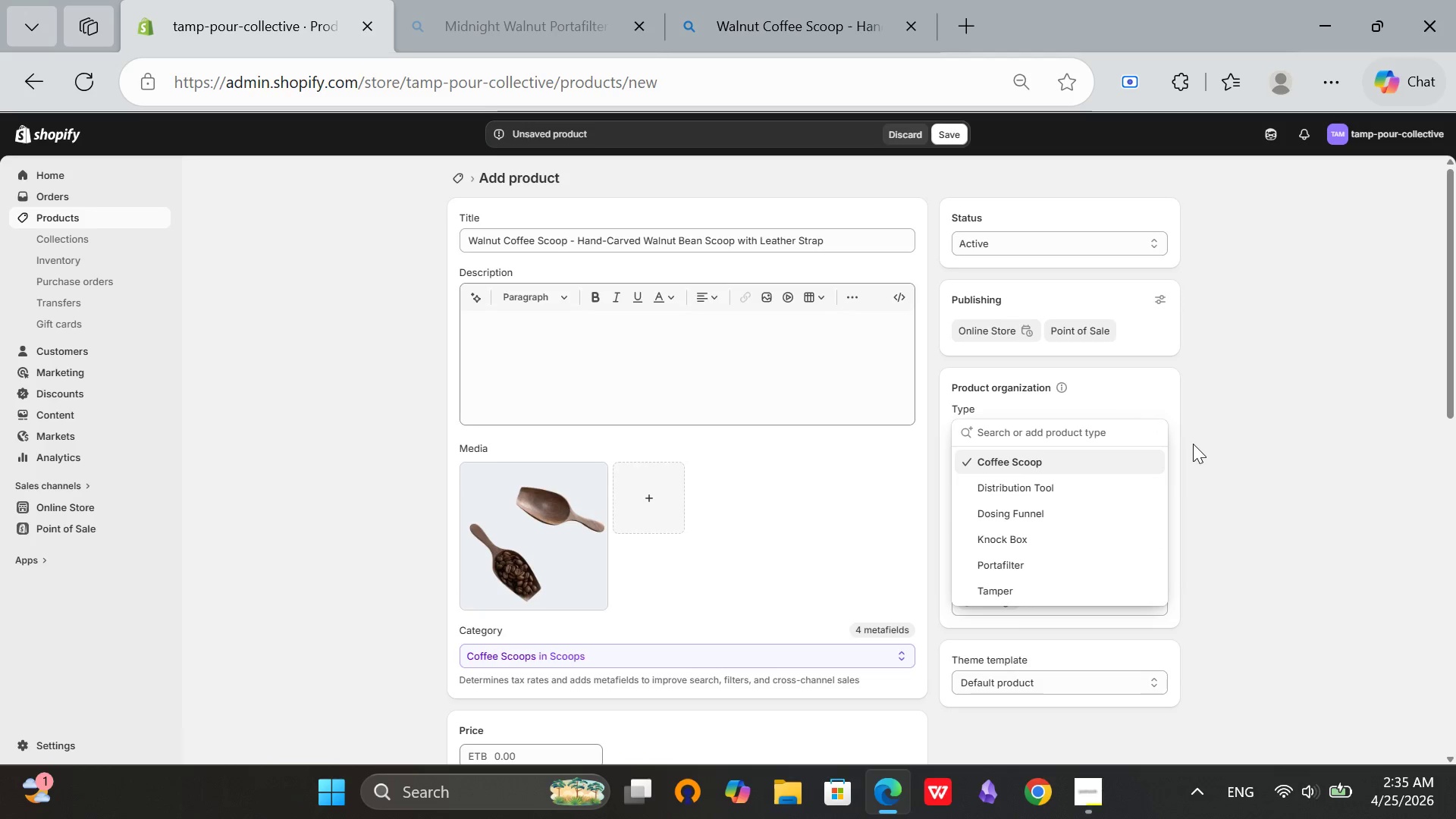 
left_click([1278, 408])
 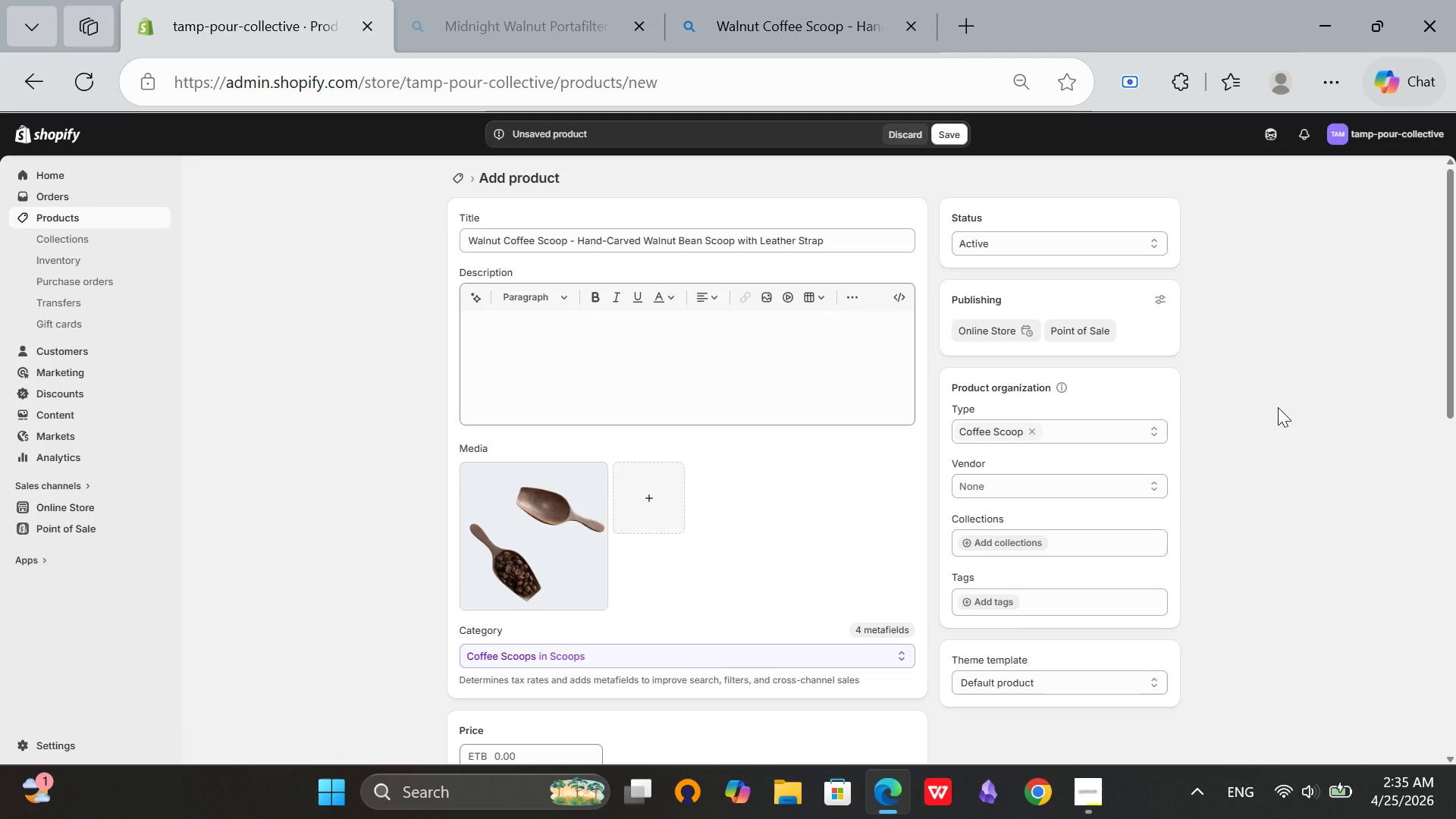 
wait(12.86)
 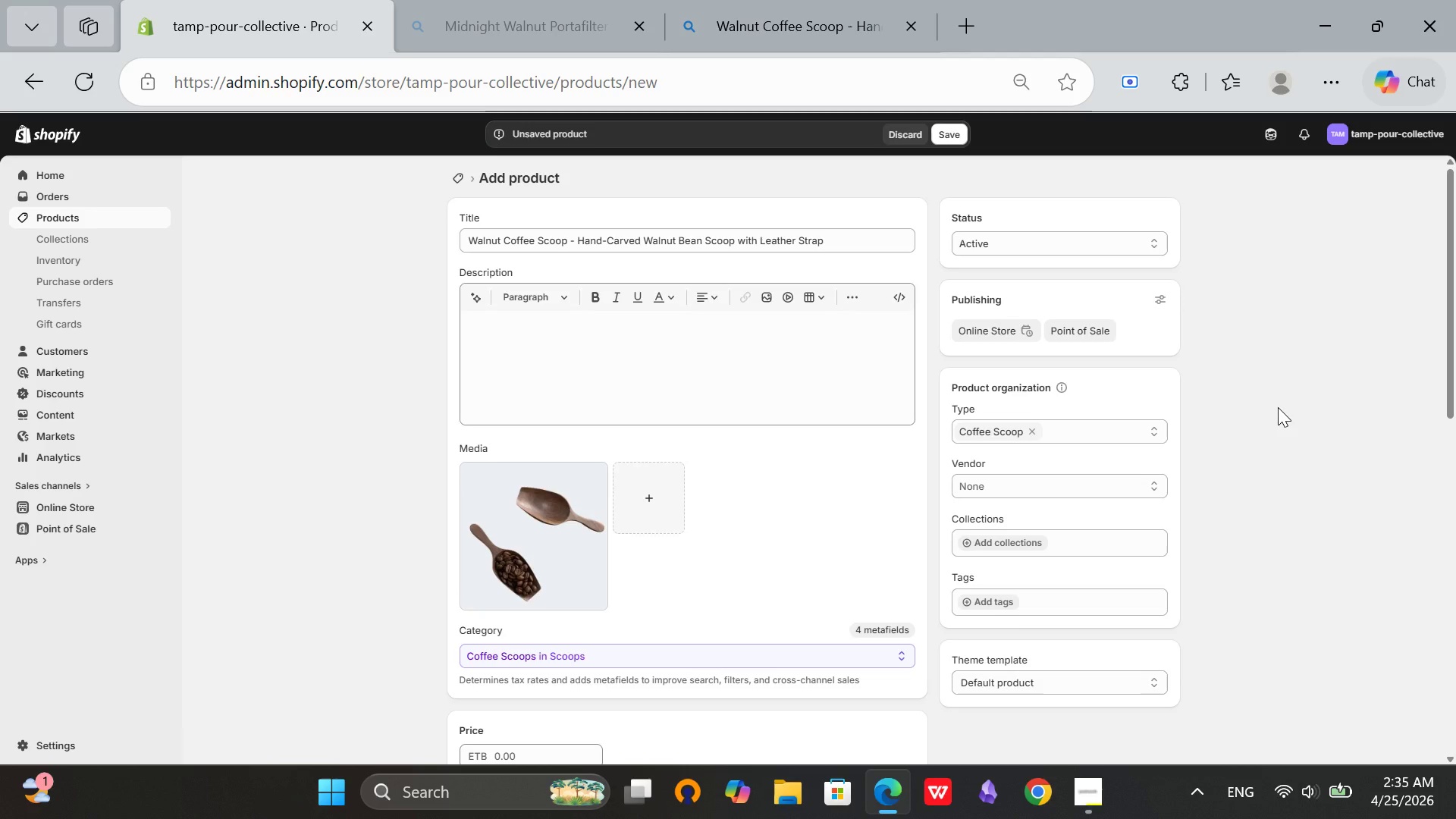 
left_click([977, 607])
 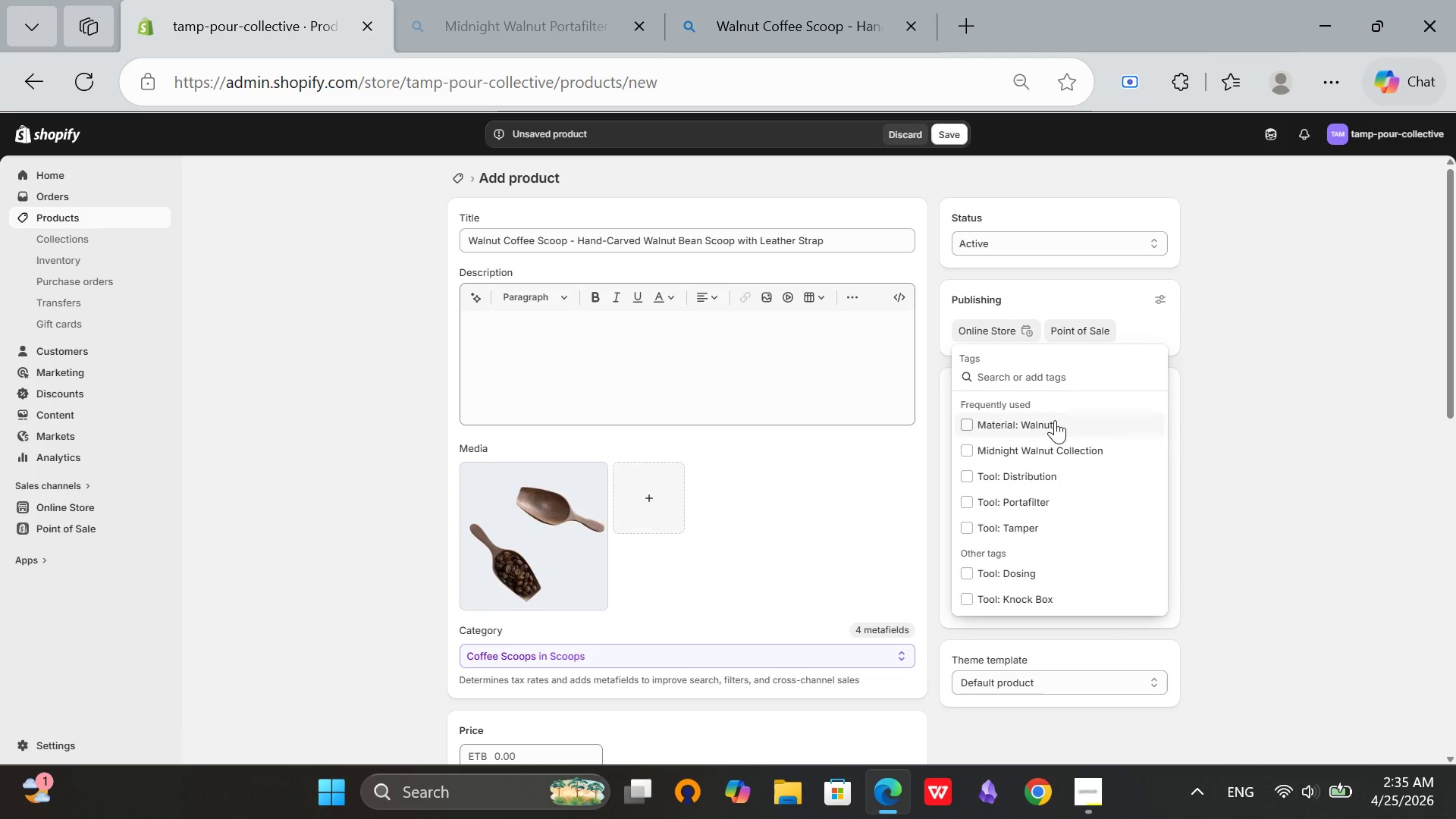 
left_click([1055, 420])
 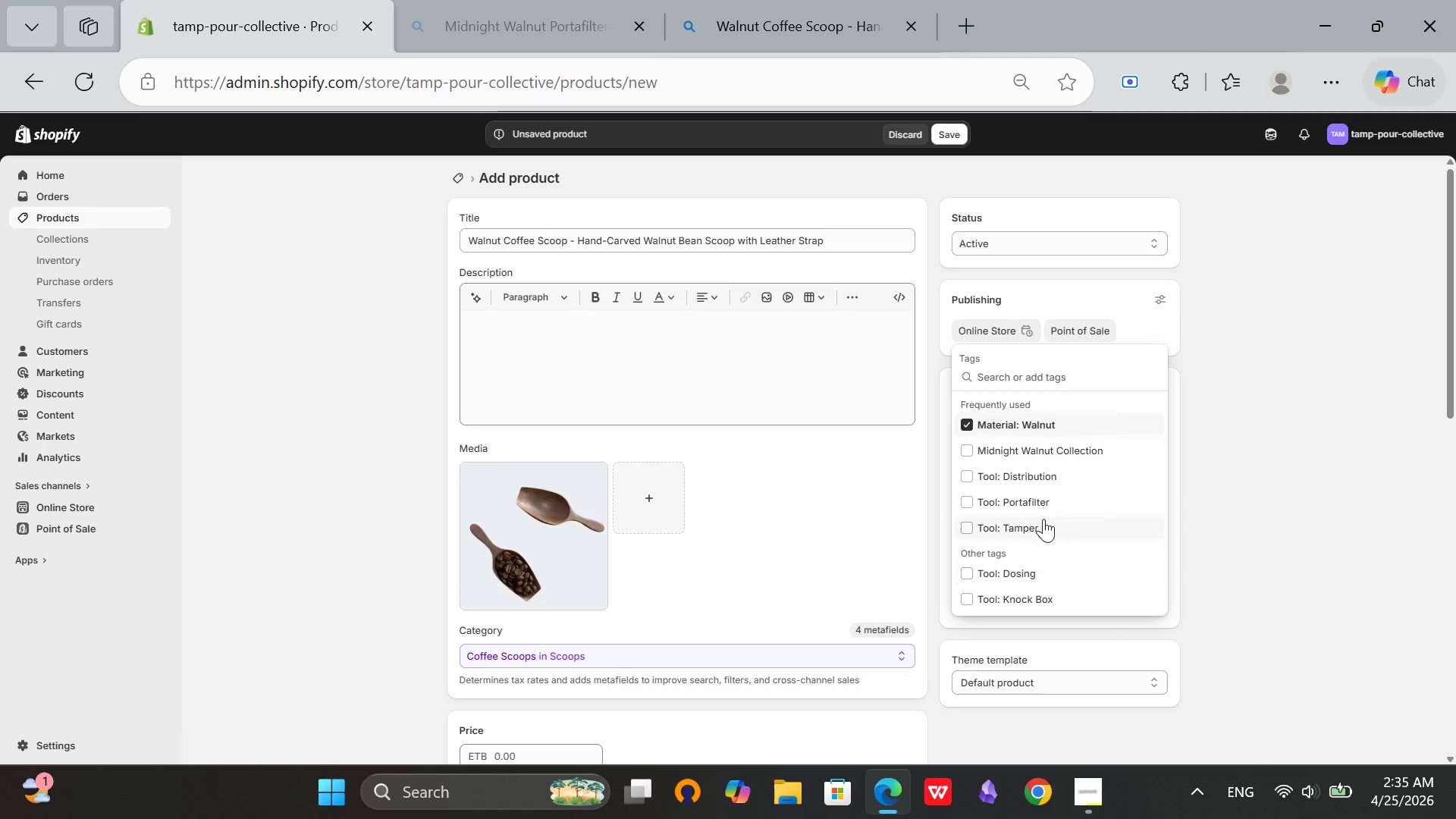 
left_click([1060, 383])
 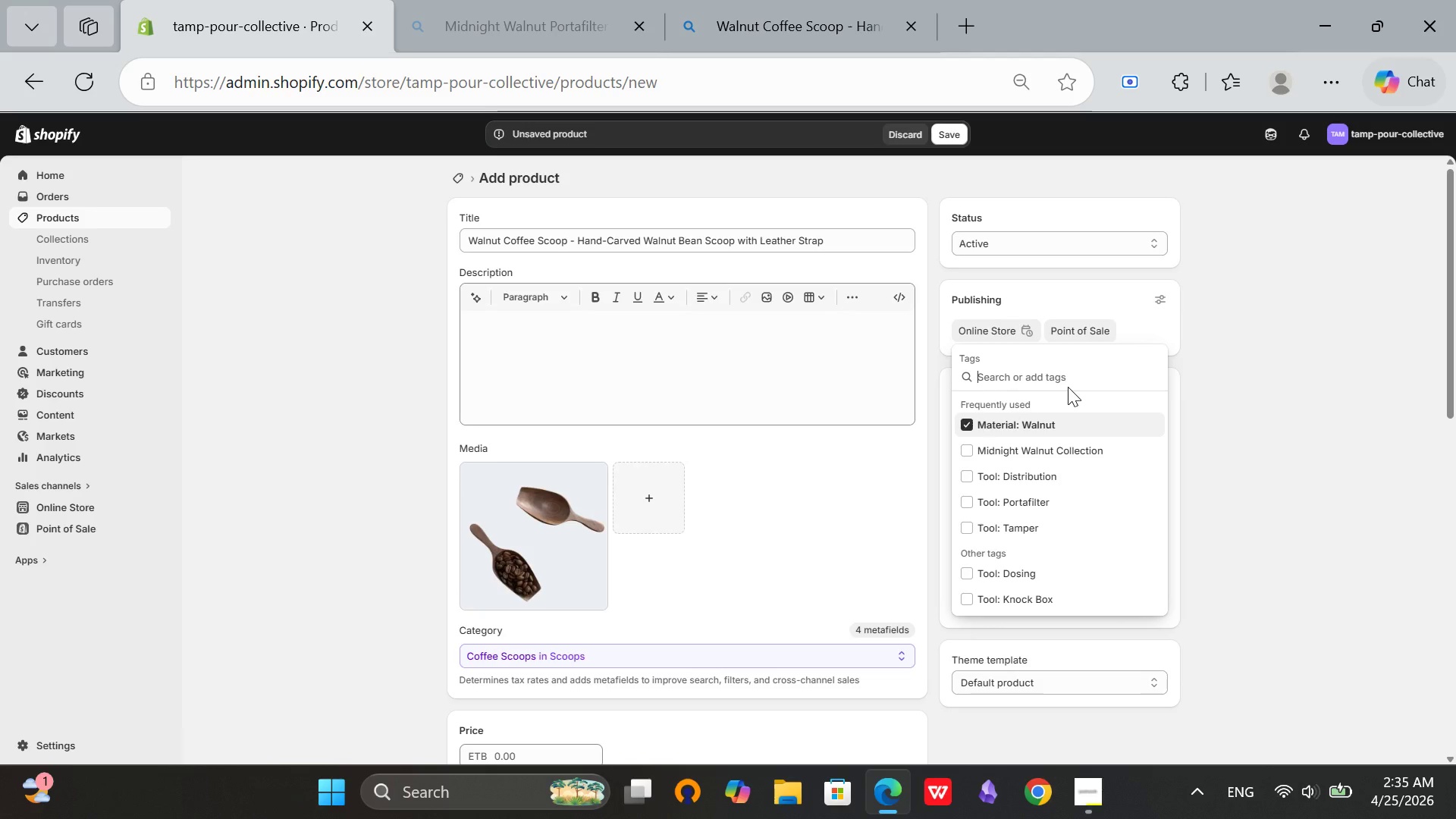 
type(Tool)
 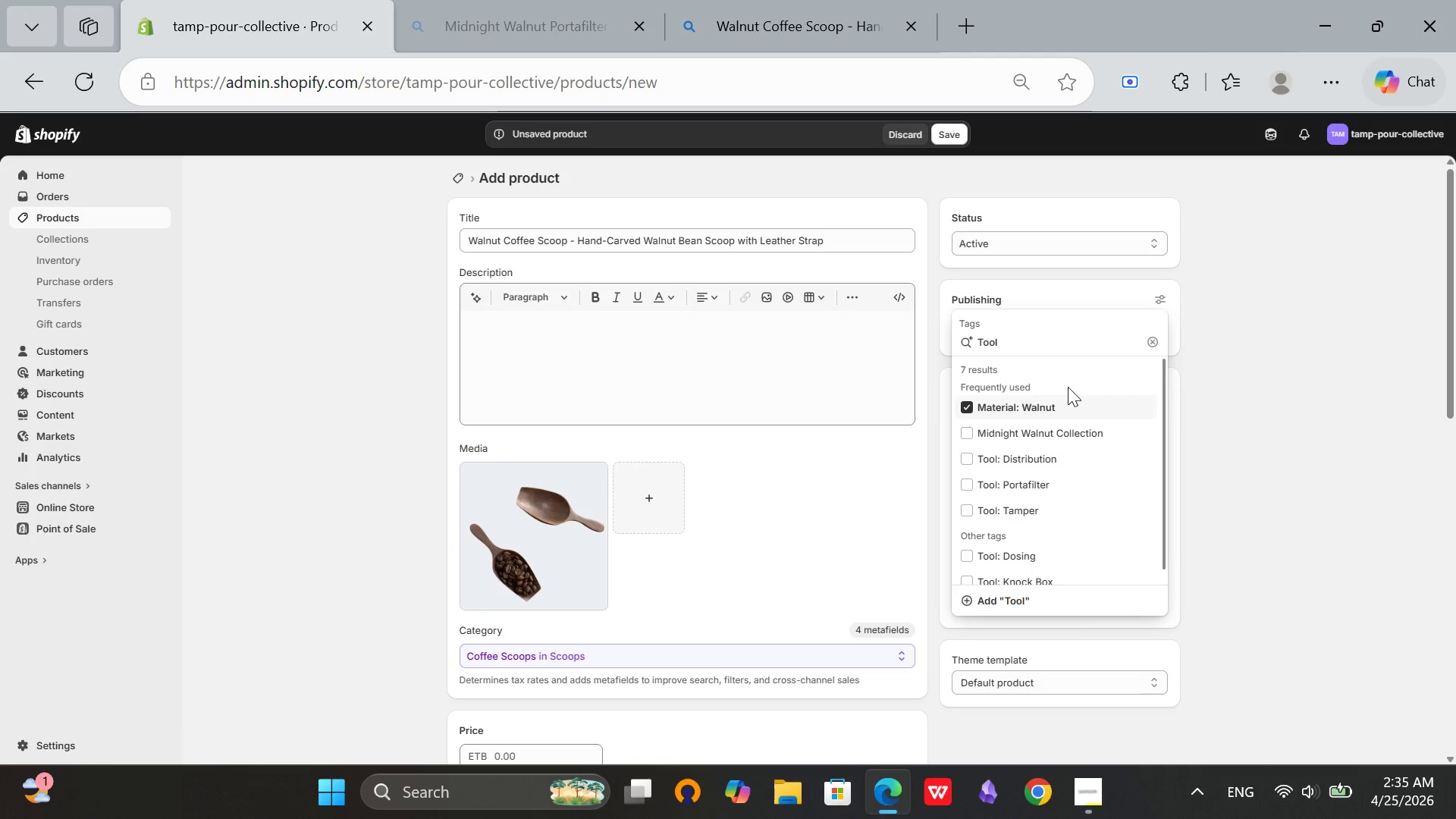 
type(: Accessory)
 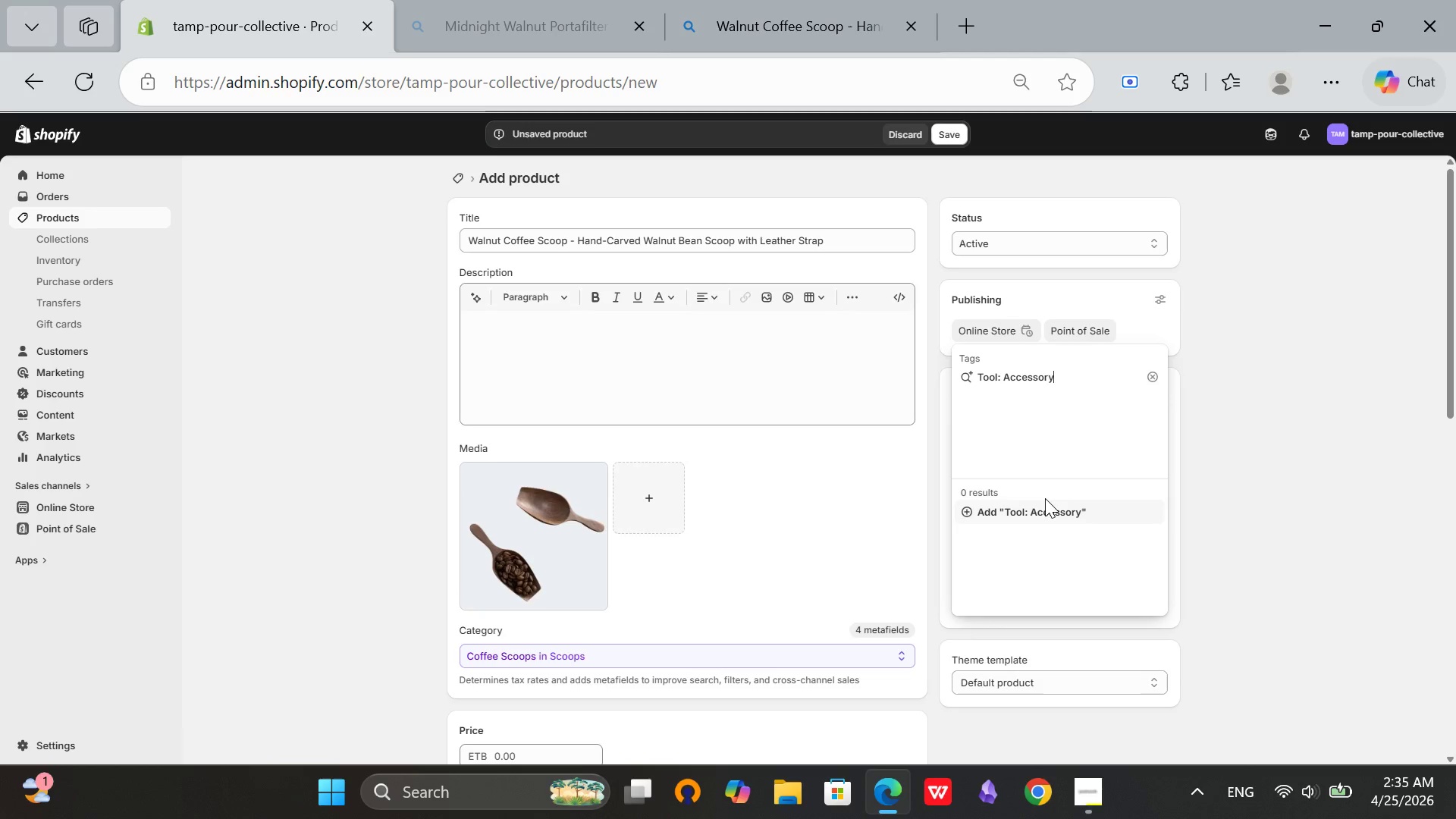 
left_click([1045, 504])
 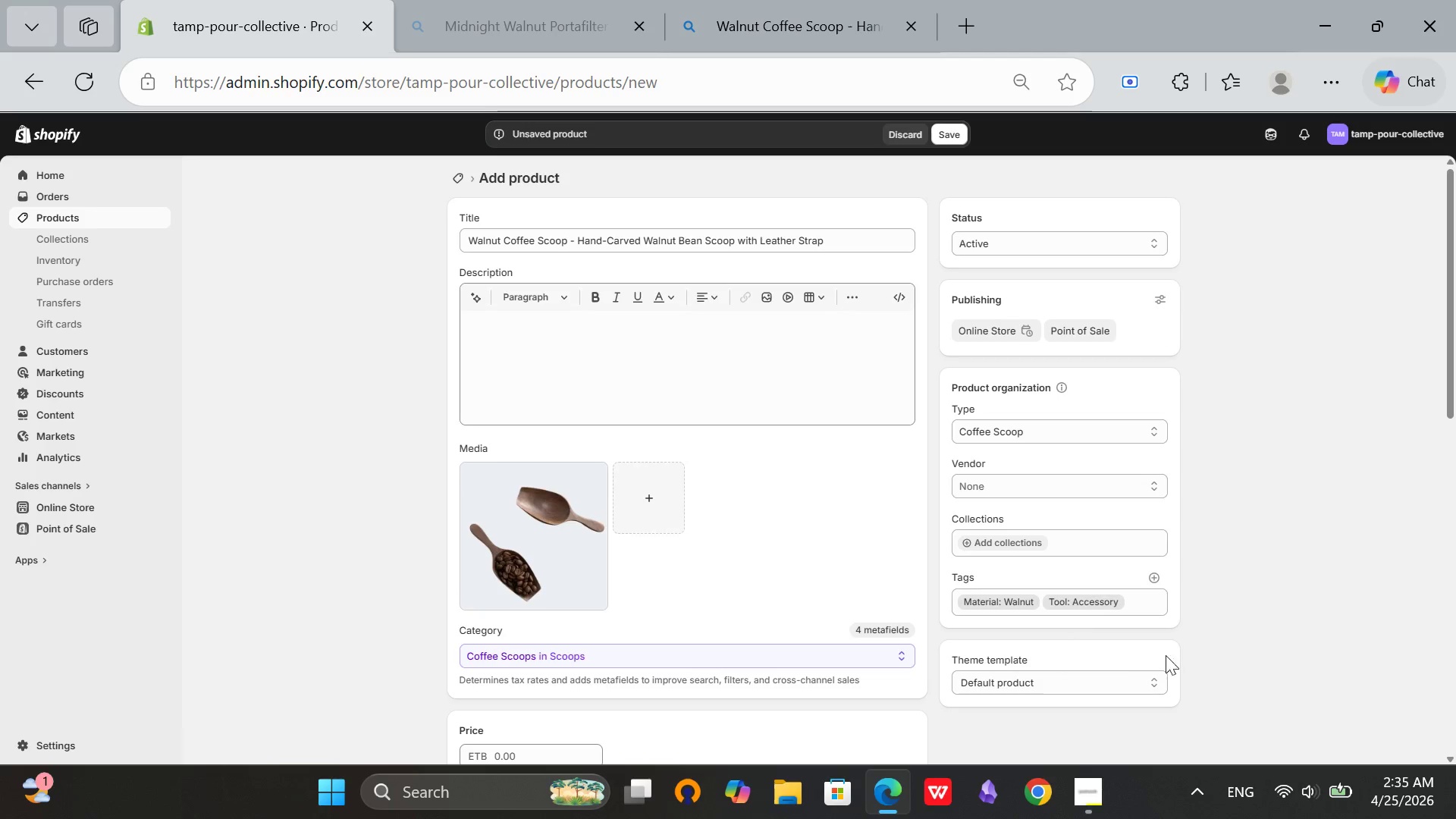 
left_click([1157, 575])
 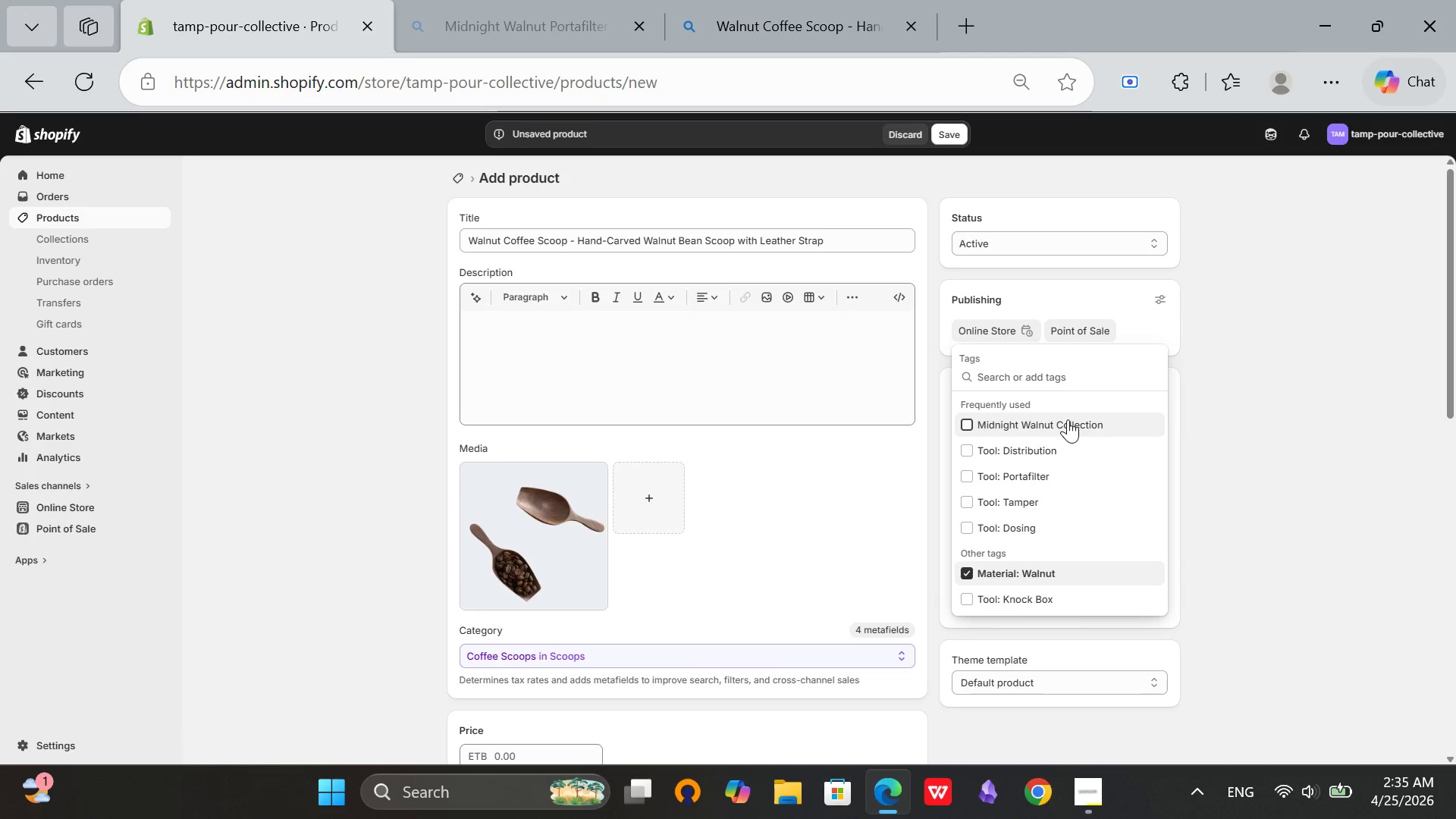 
double_click([1276, 451])
 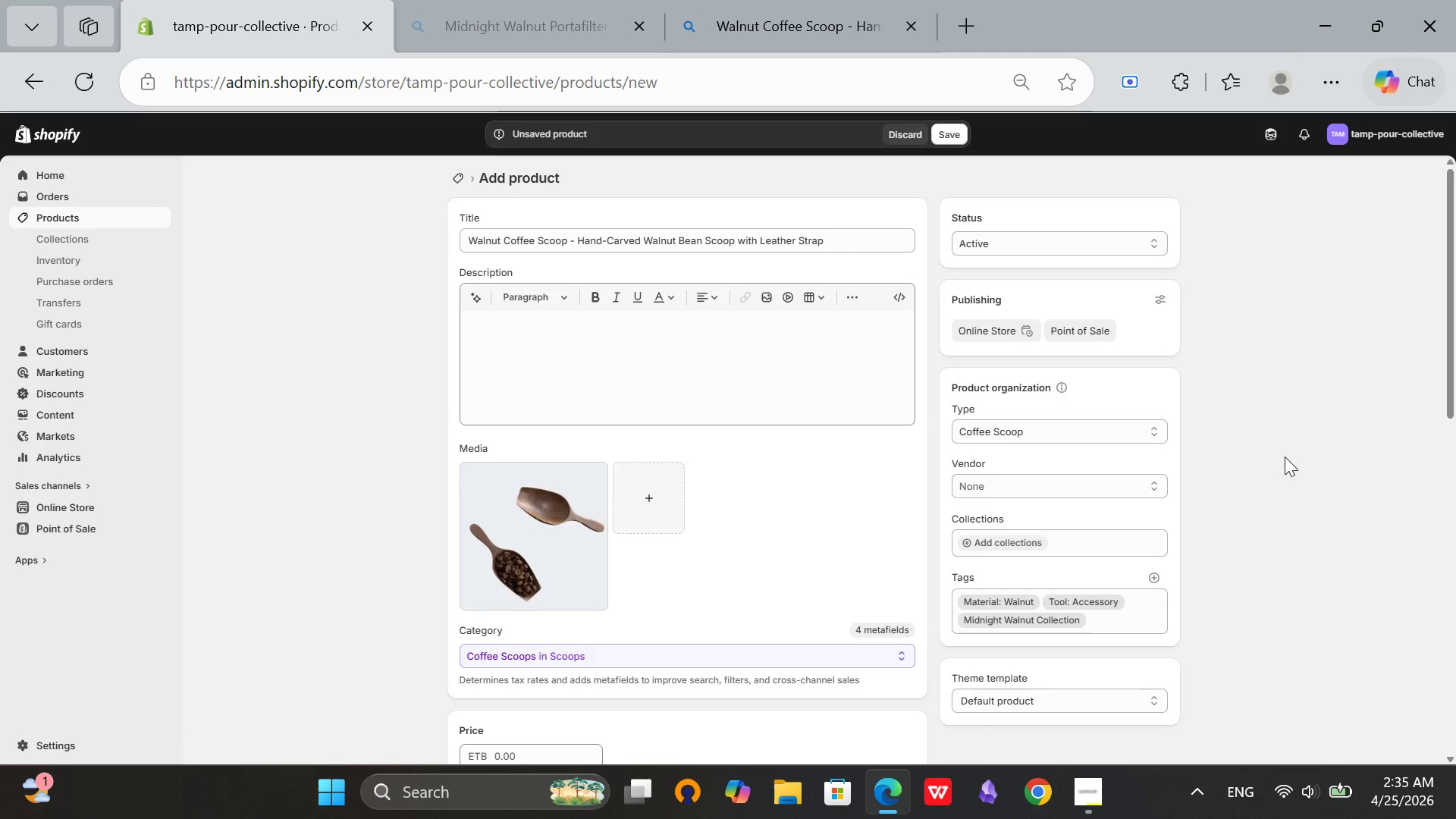 
scroll: coordinate [566, 532], scroll_direction: down, amount: 3.0
 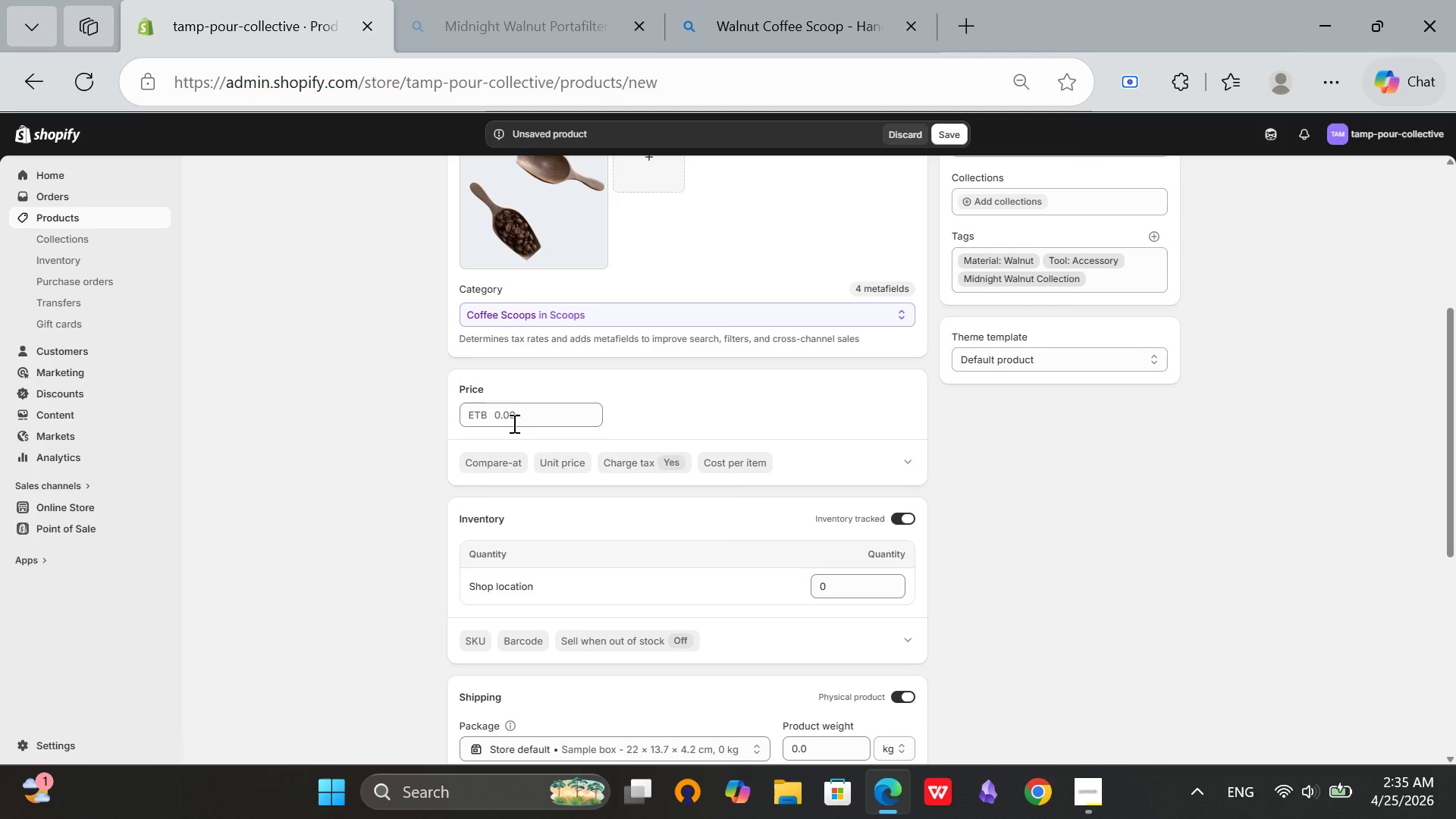 
left_click([500, 414])
 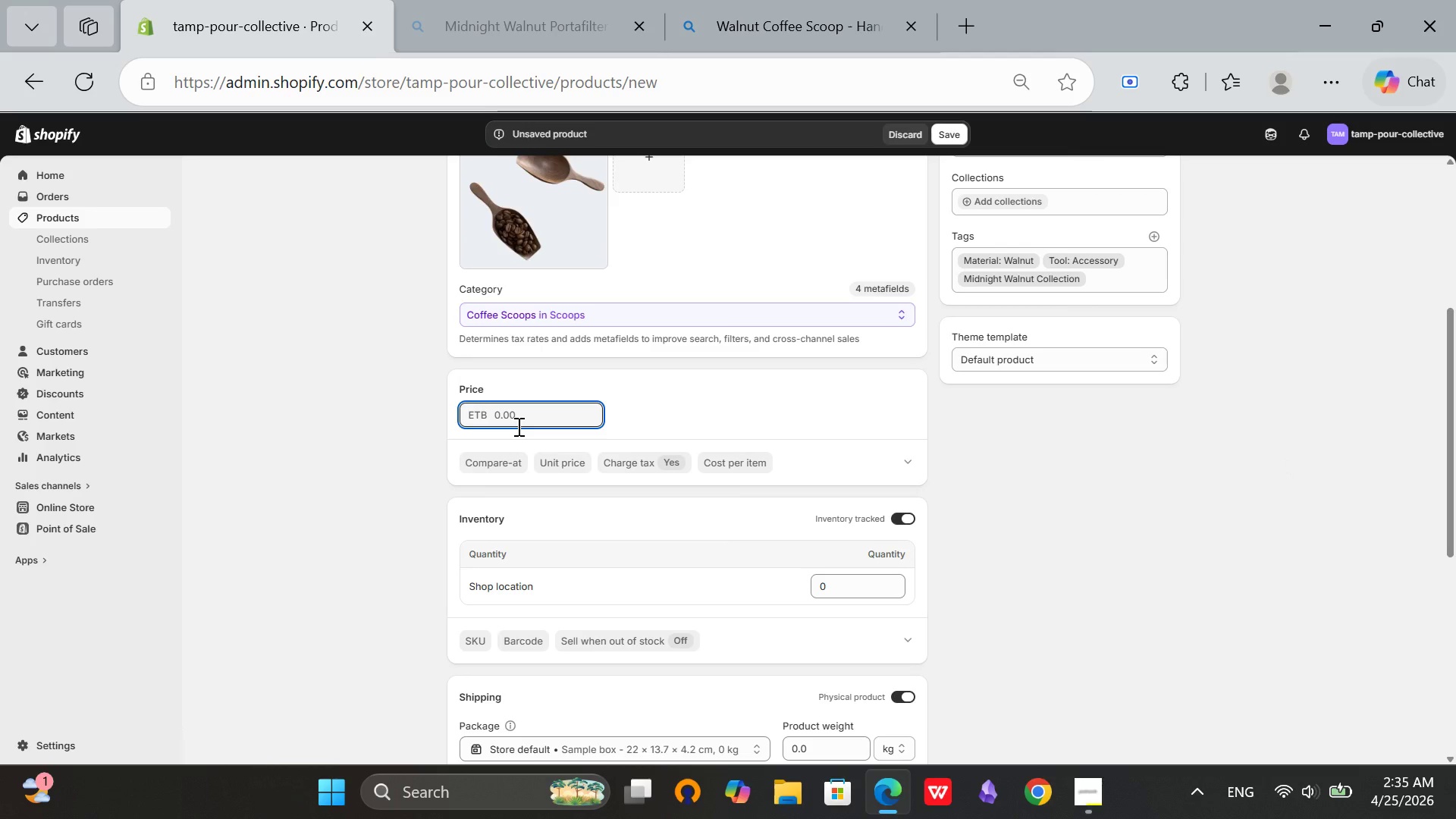 
type(3)
key(Backspace)
type(29)
 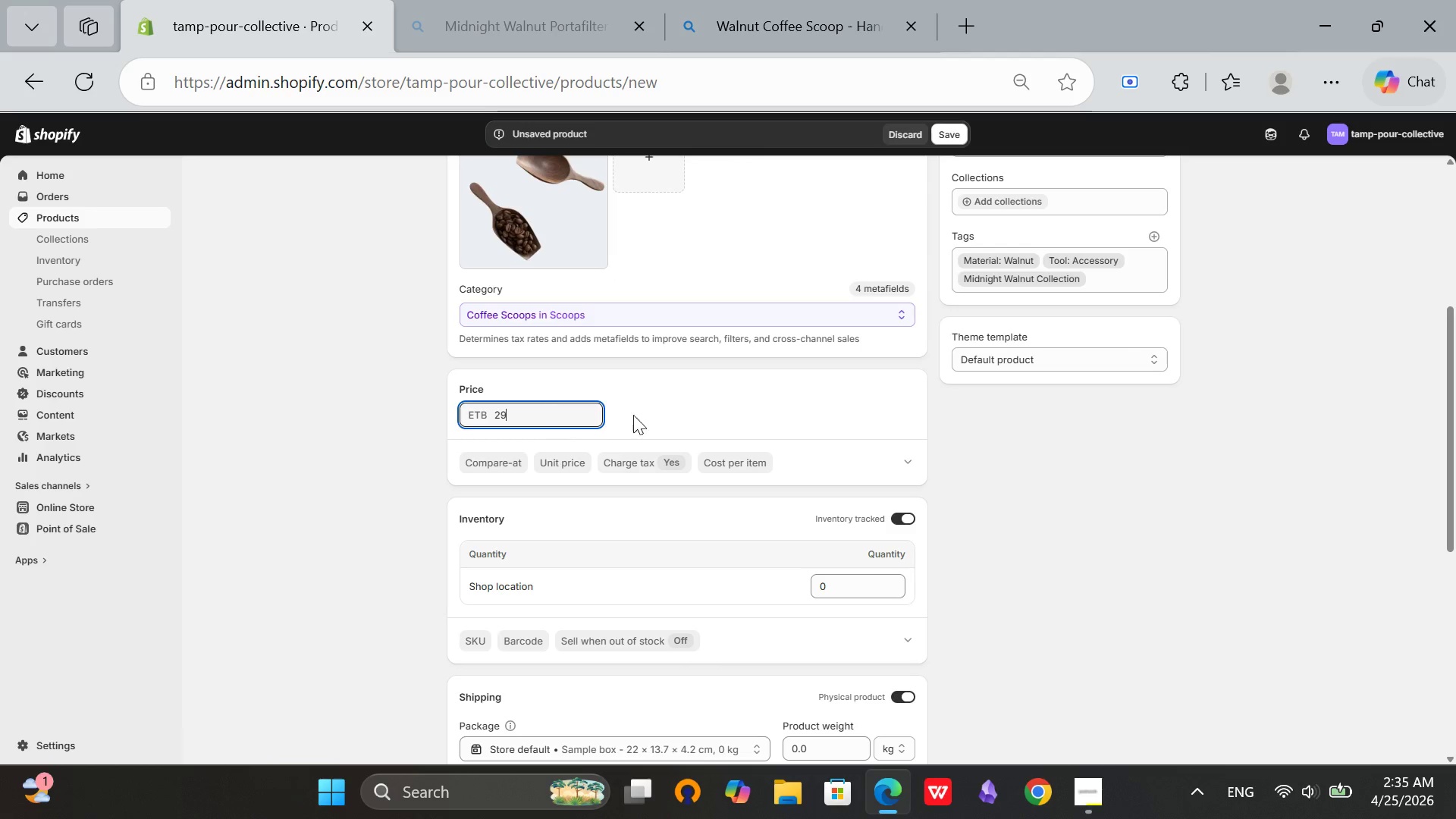 
left_click([697, 403])
 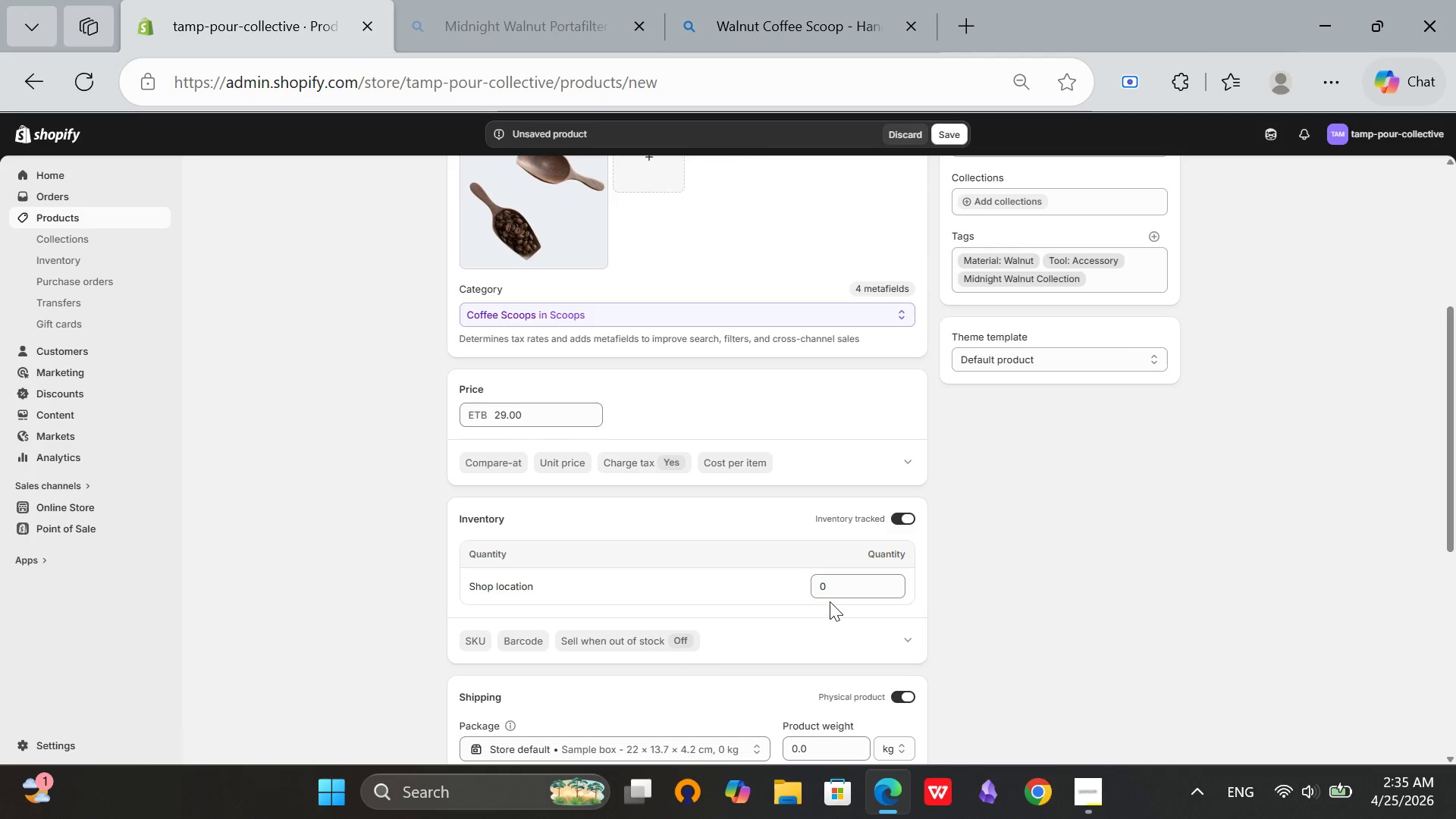 
left_click_drag(start_coordinate=[830, 590], to_coordinate=[826, 585])
 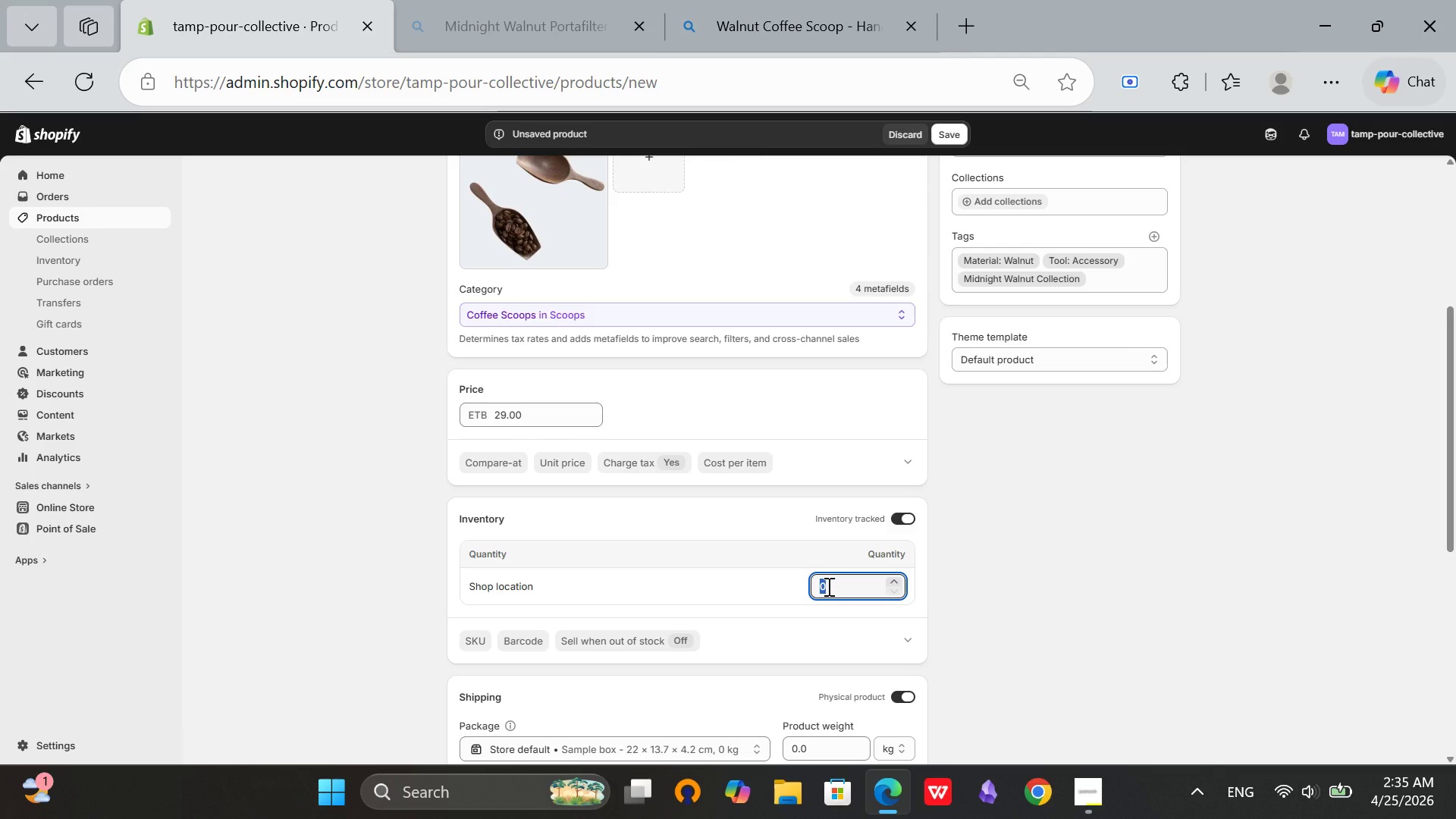 
key(1)
 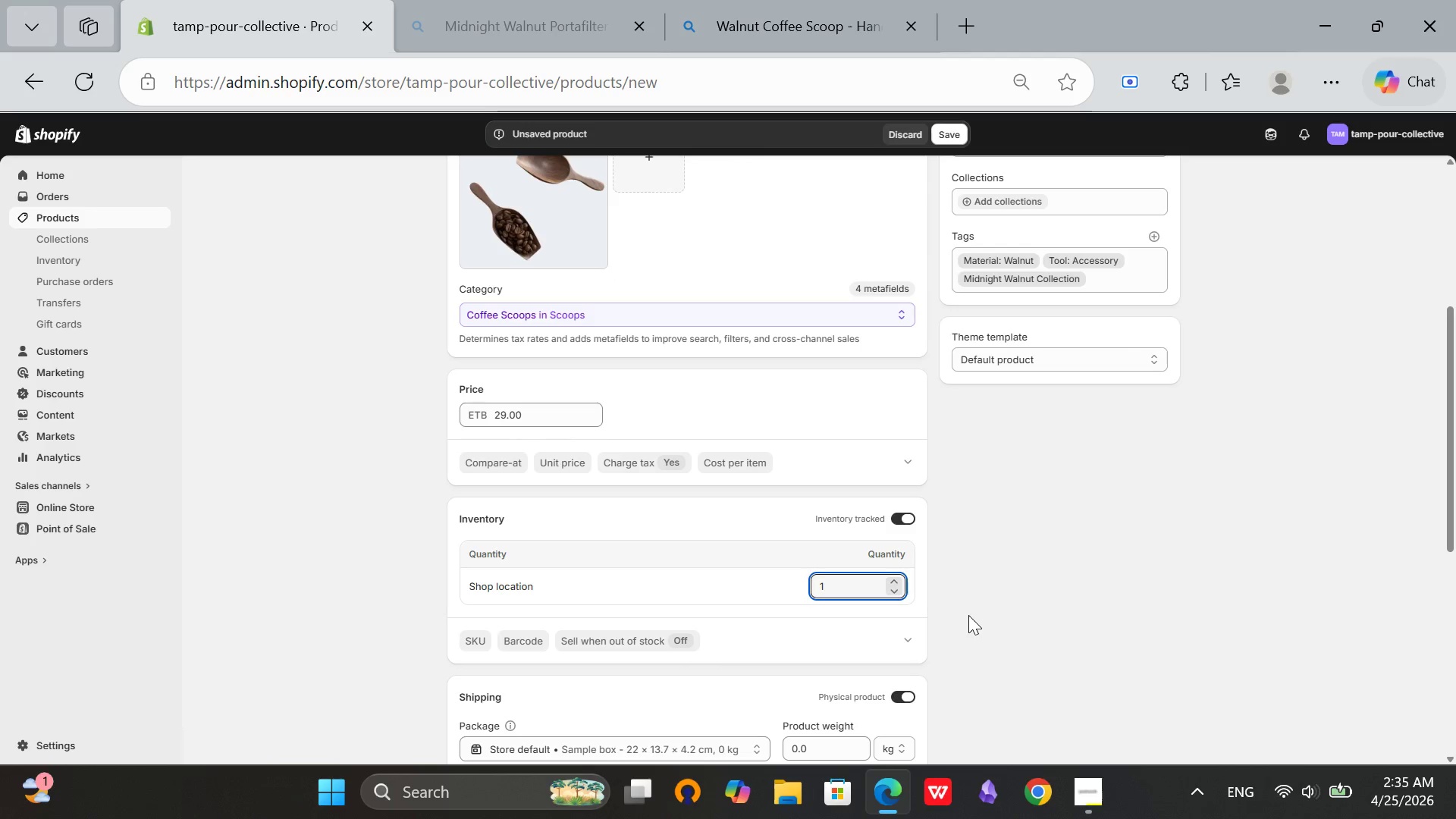 
key(Minus)
 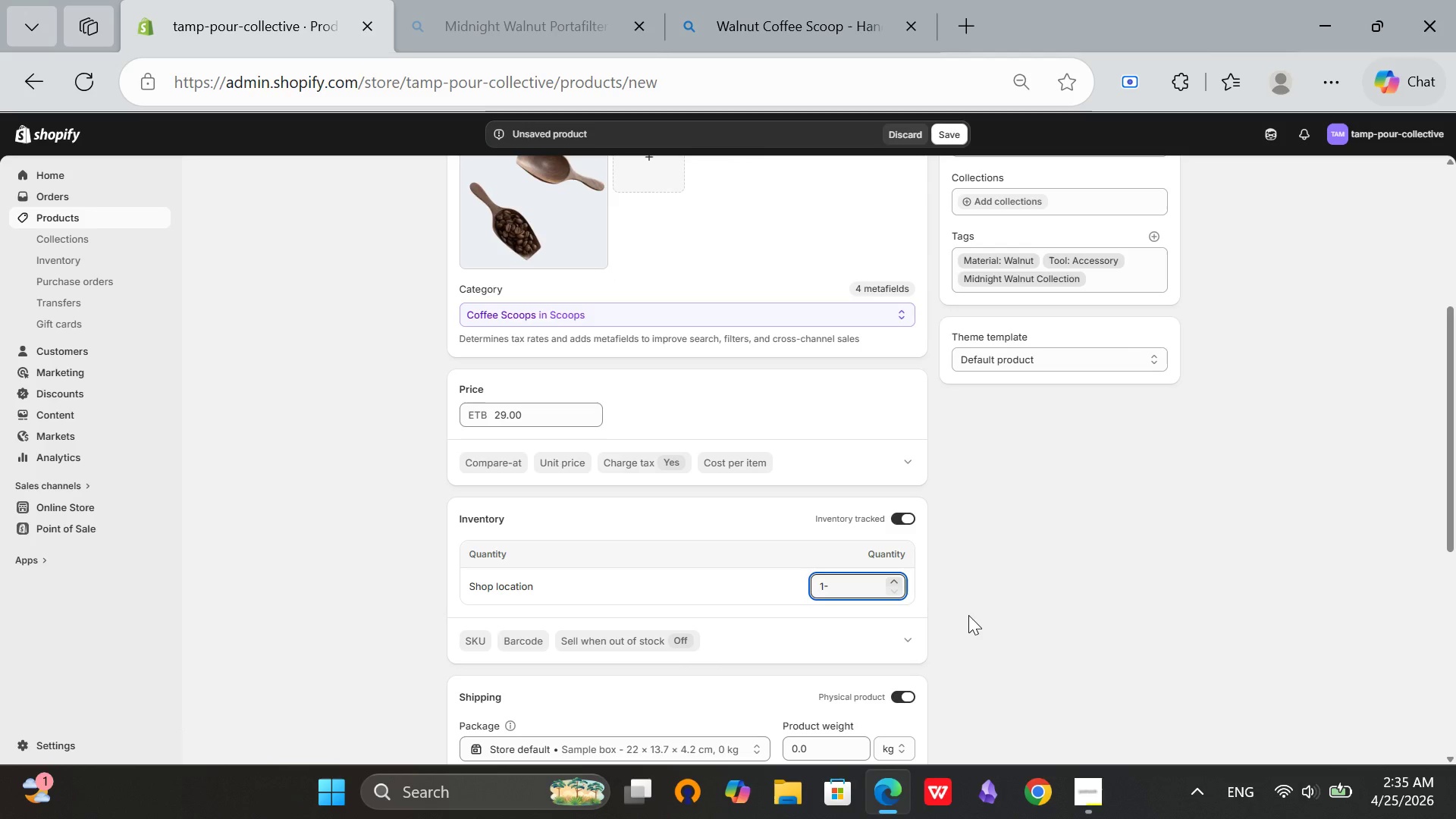 
key(Backspace)
 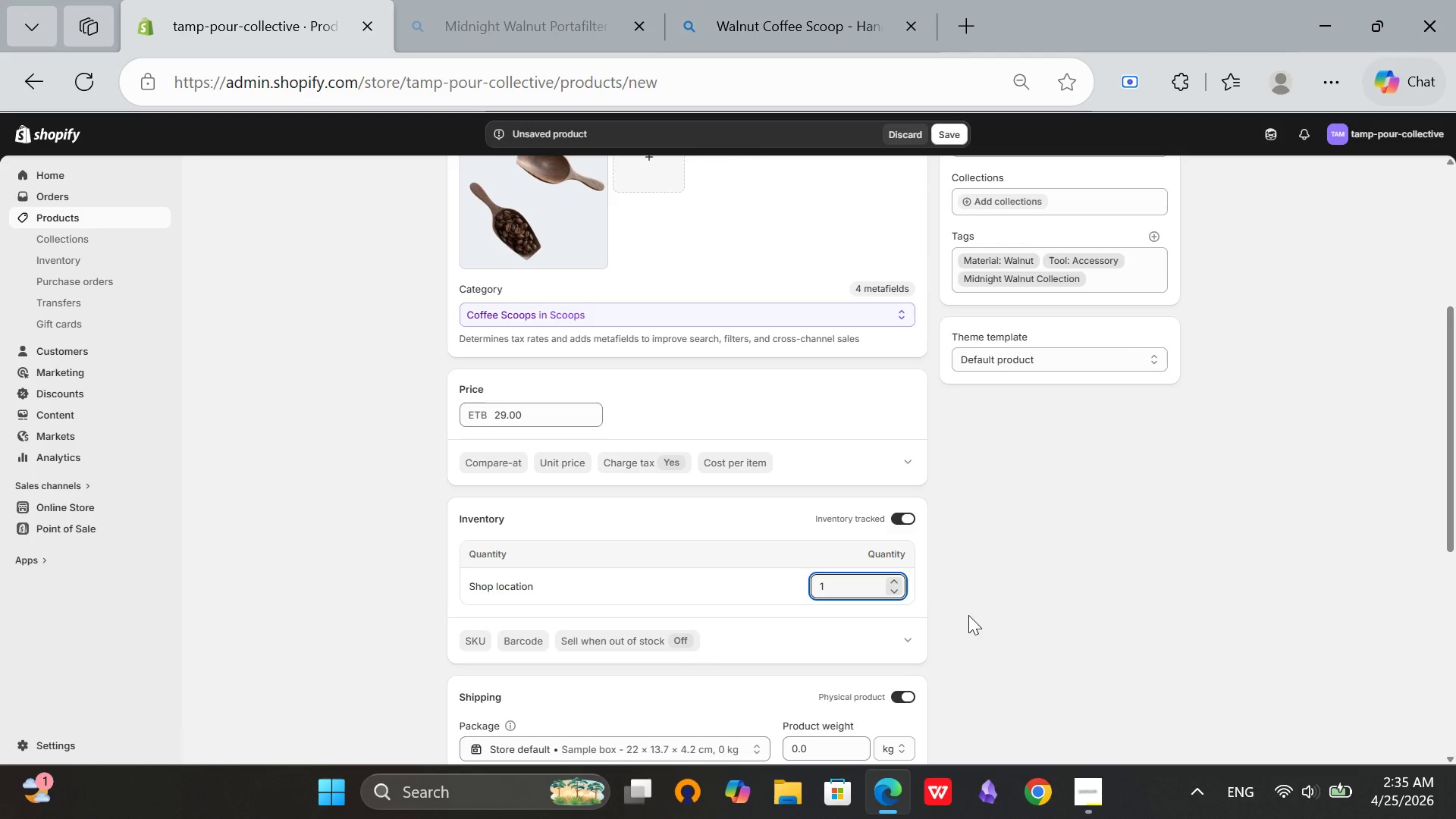 
key(0)
 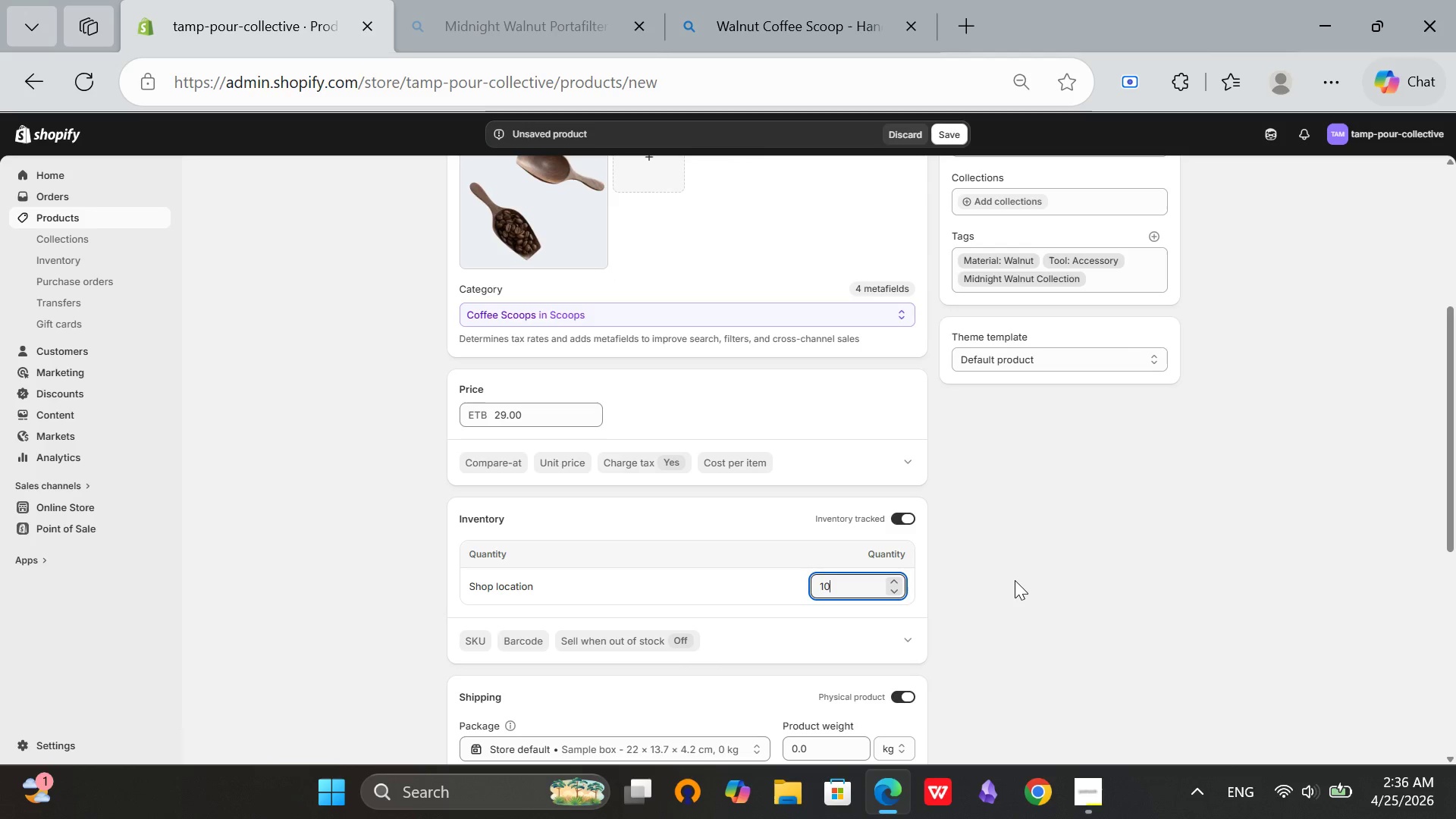 
left_click([1018, 578])
 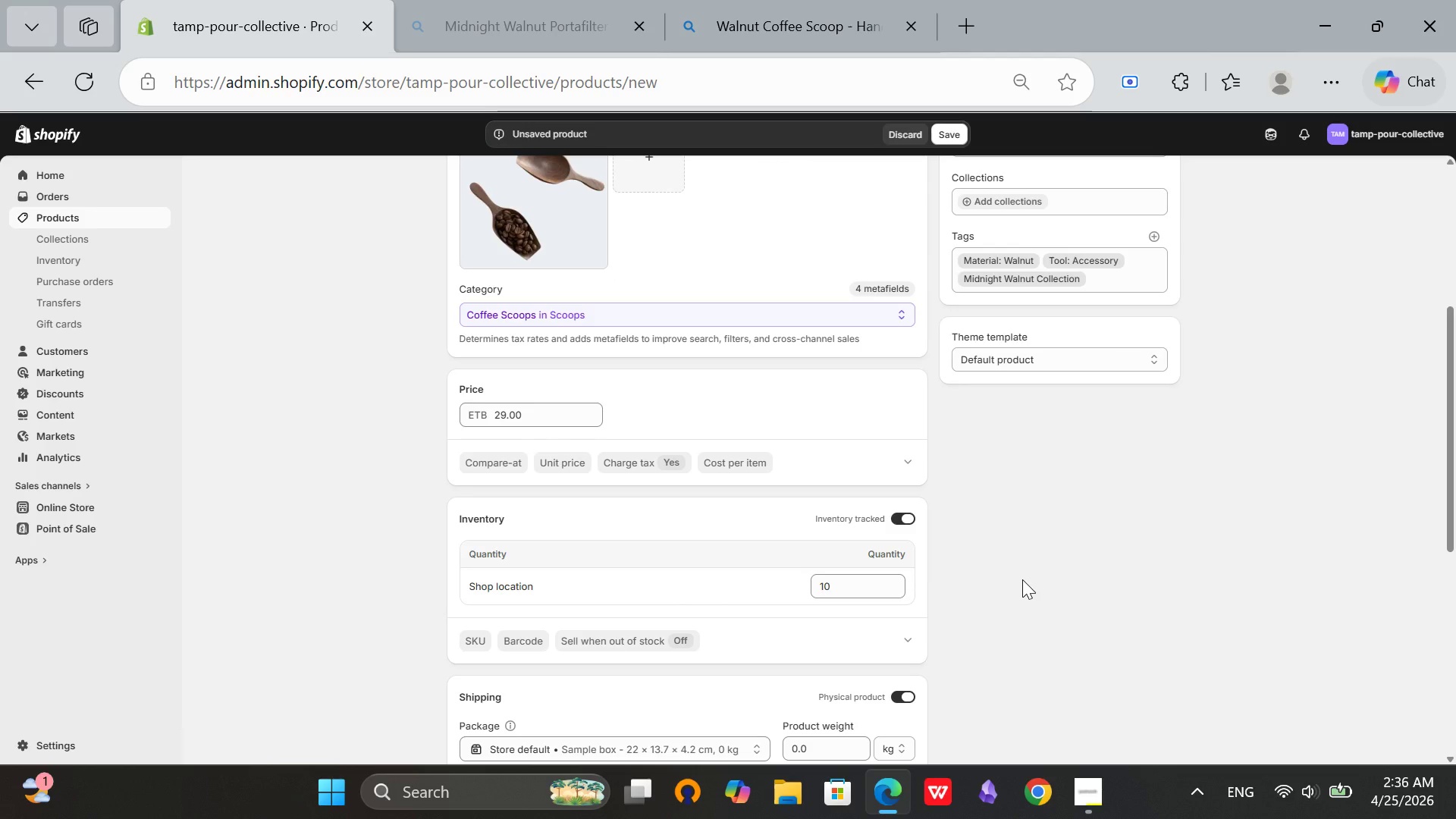 
scroll: coordinate [805, 586], scroll_direction: down, amount: 7.0
 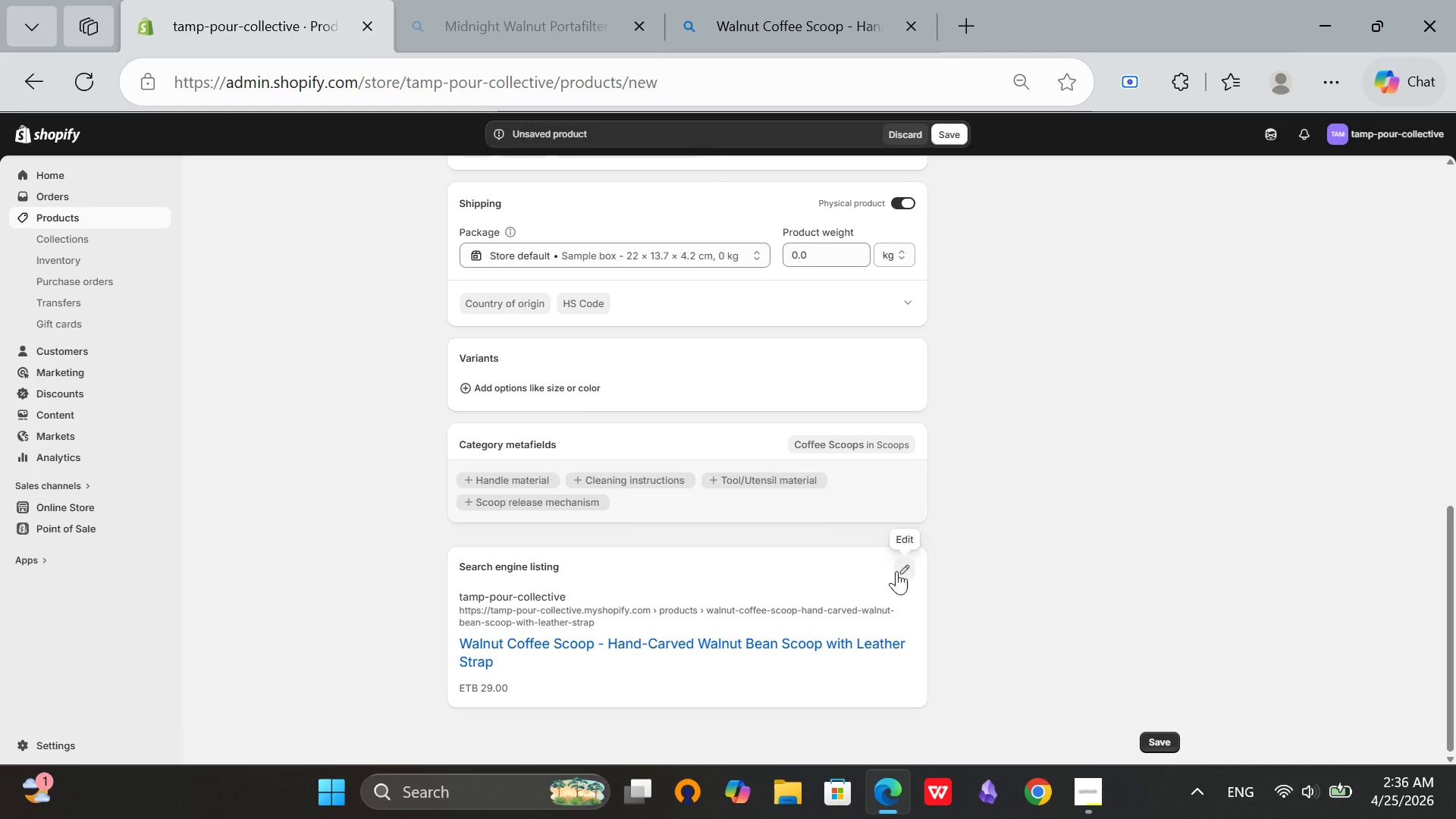 
left_click([896, 570])
 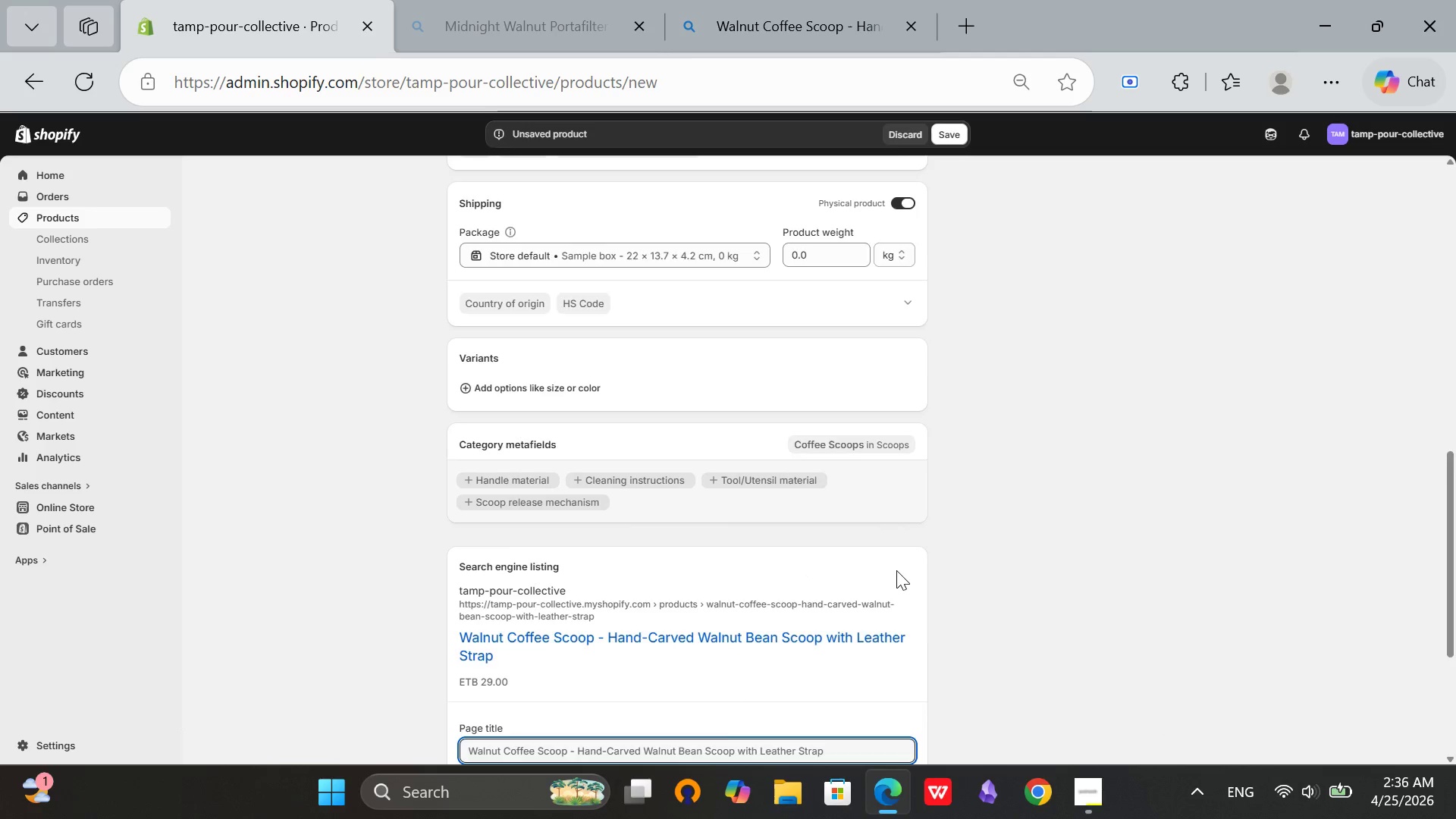 
scroll: coordinate [896, 570], scroll_direction: down, amount: 3.0
 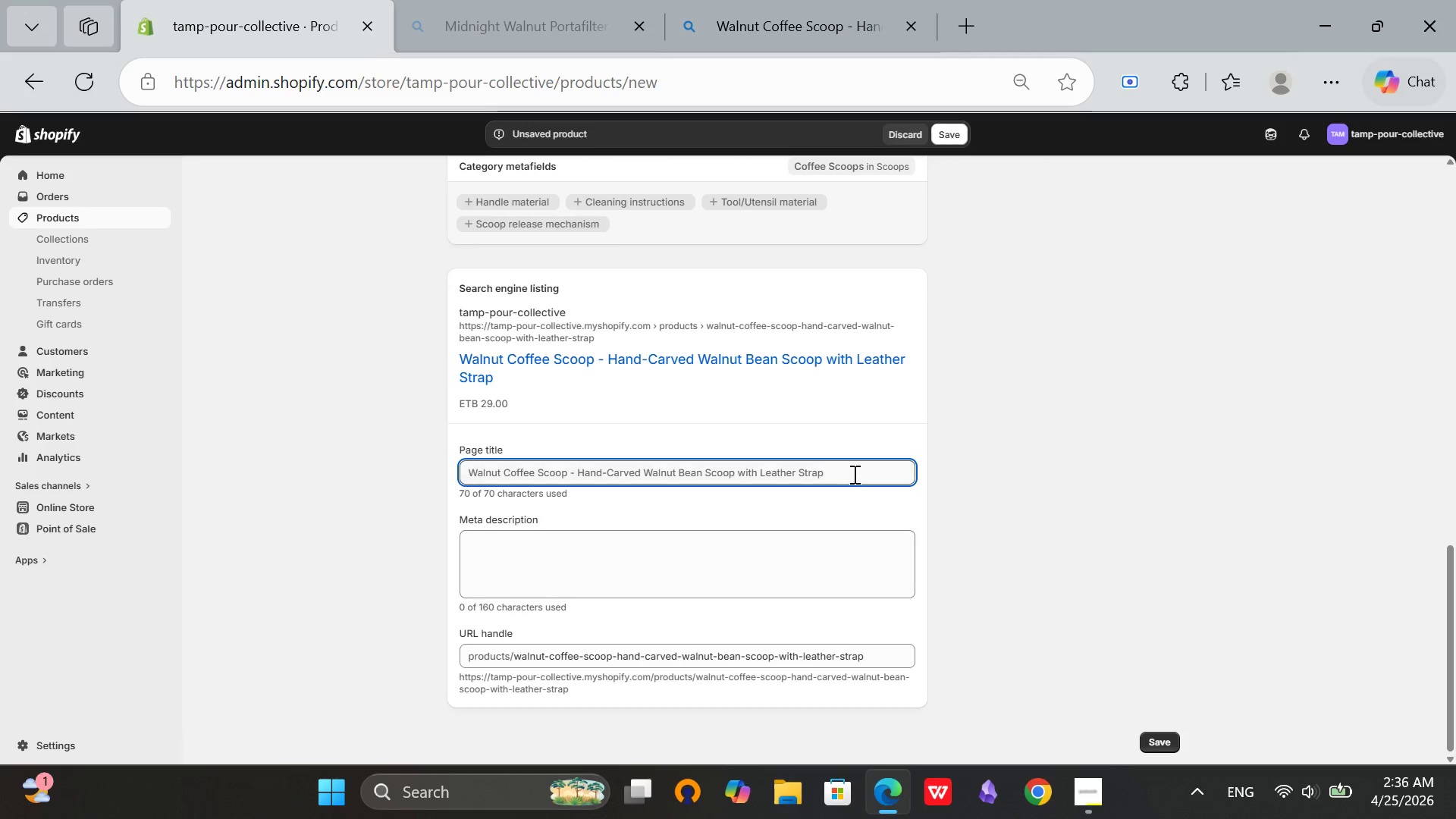 
left_click([853, 474])
 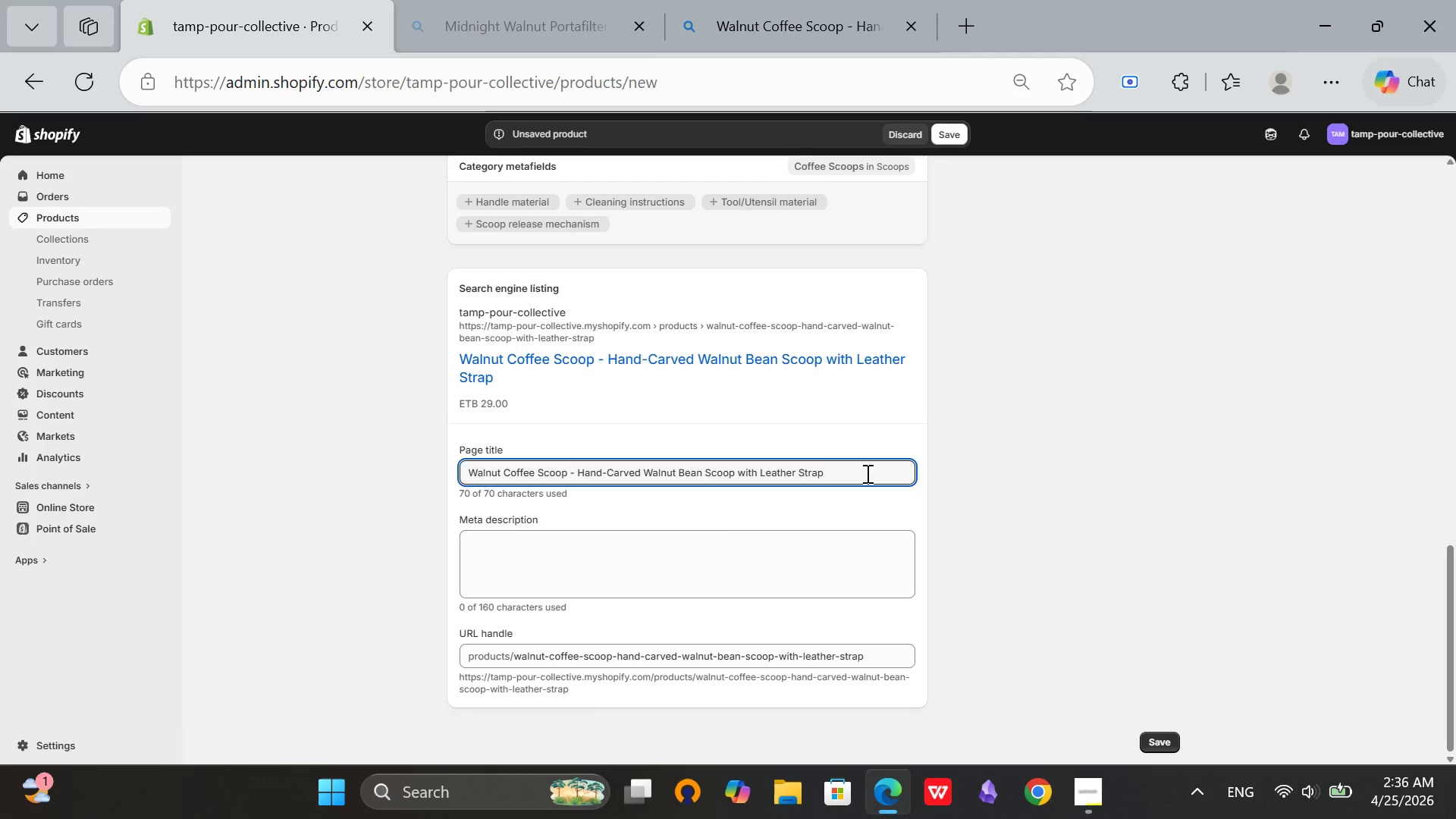 
key(Backspace)
 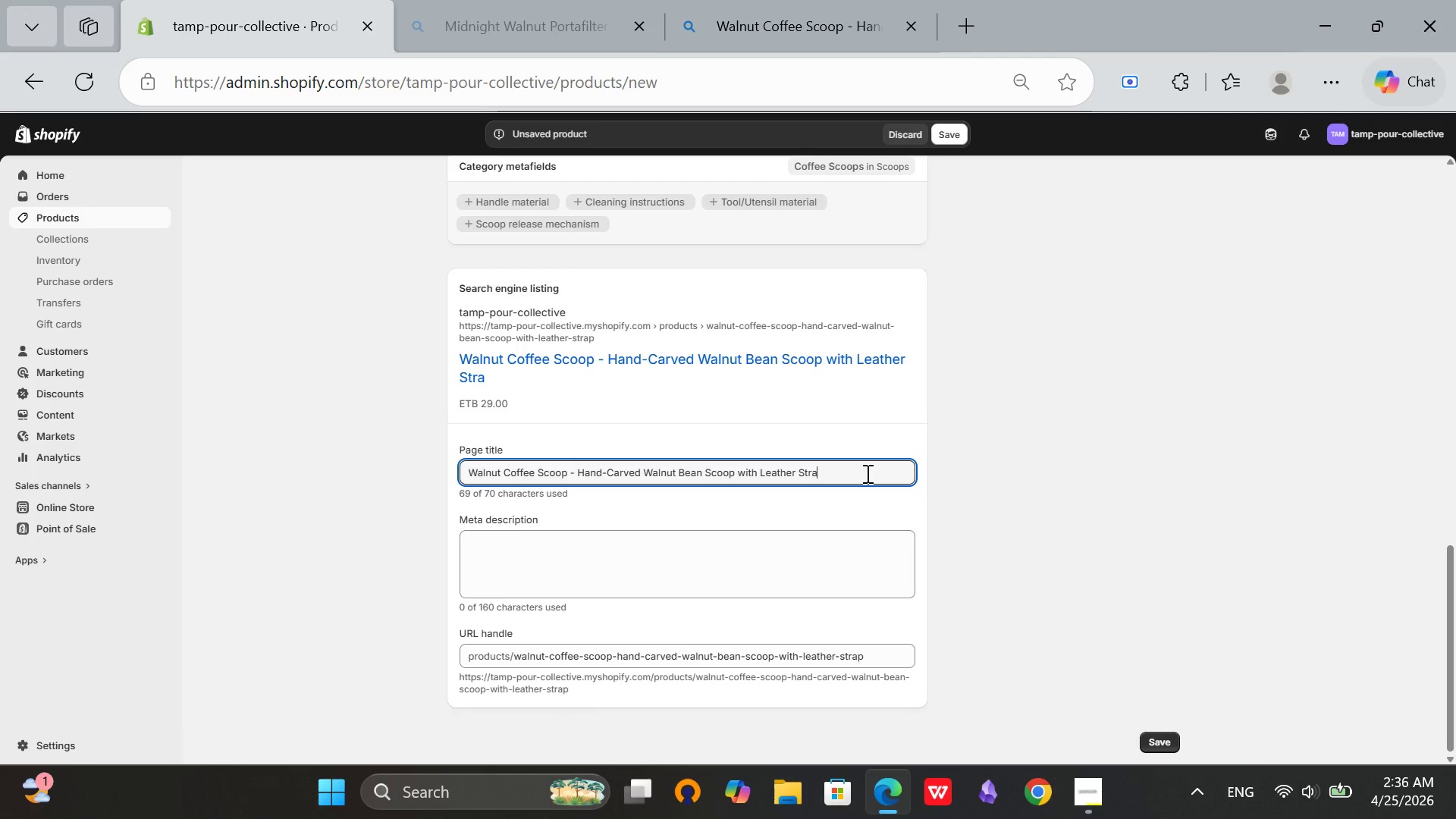 
key(P)
 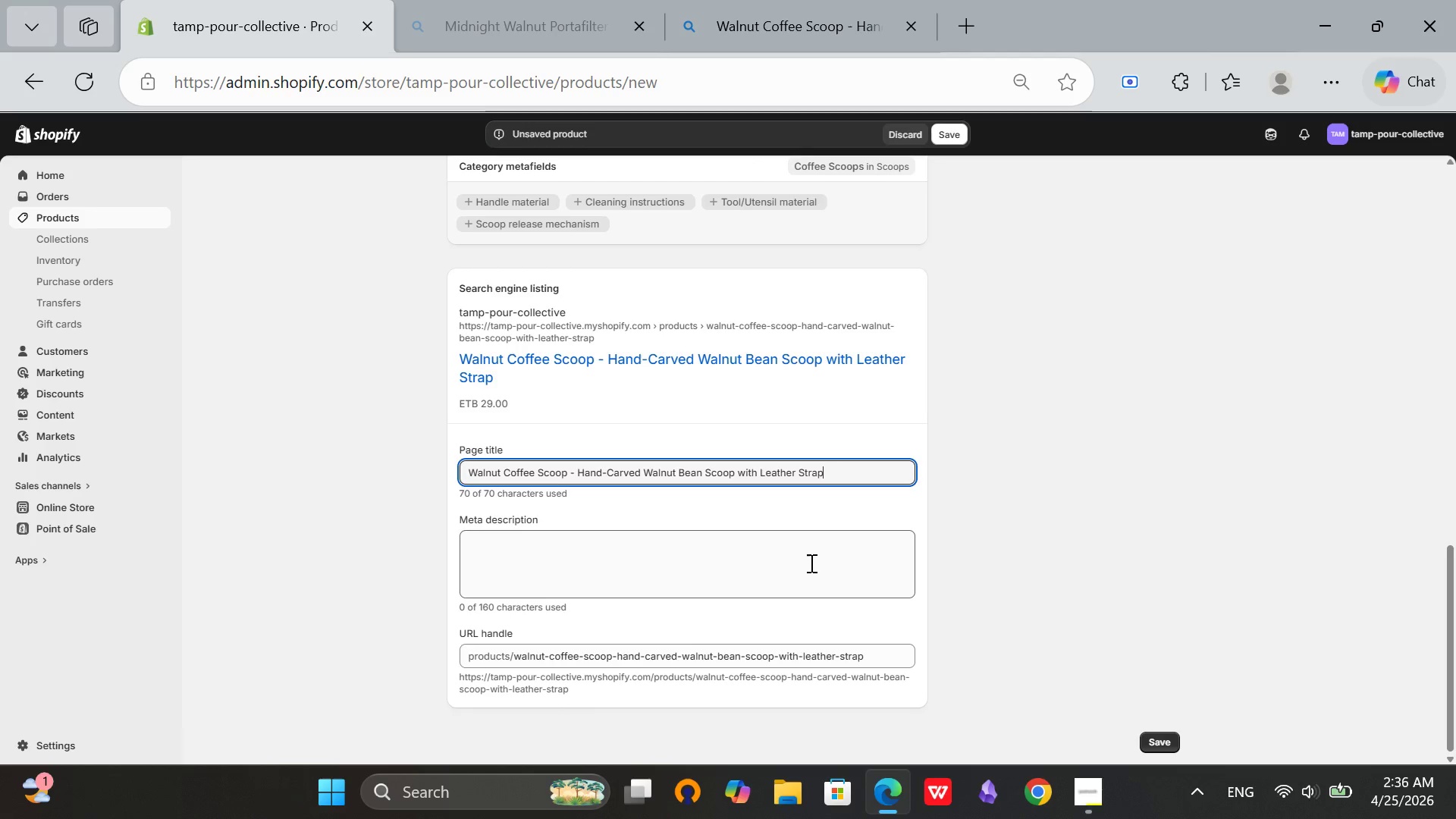 
left_click([809, 563])
 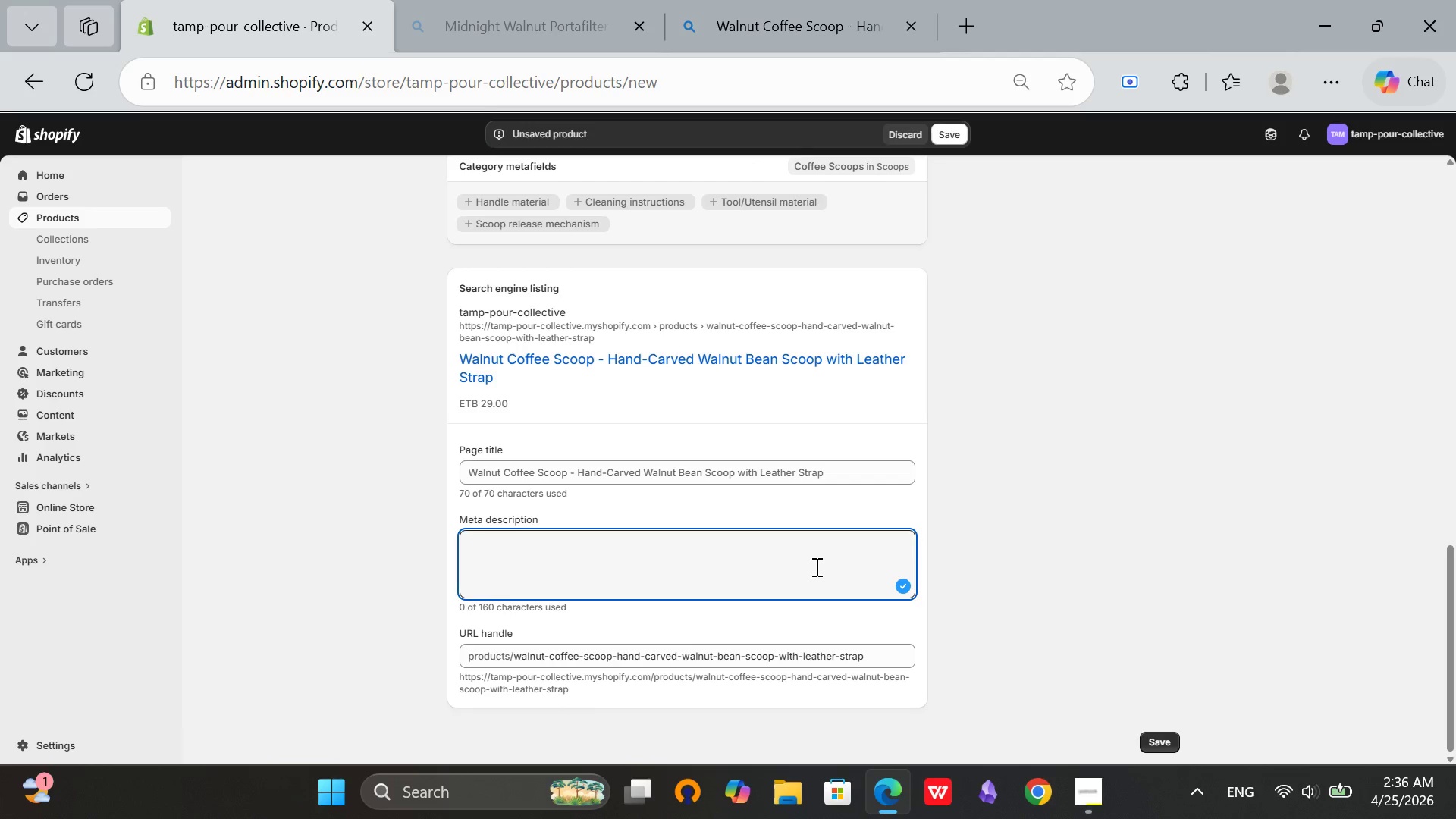 
scroll: coordinate [815, 566], scroll_direction: up, amount: 6.0
 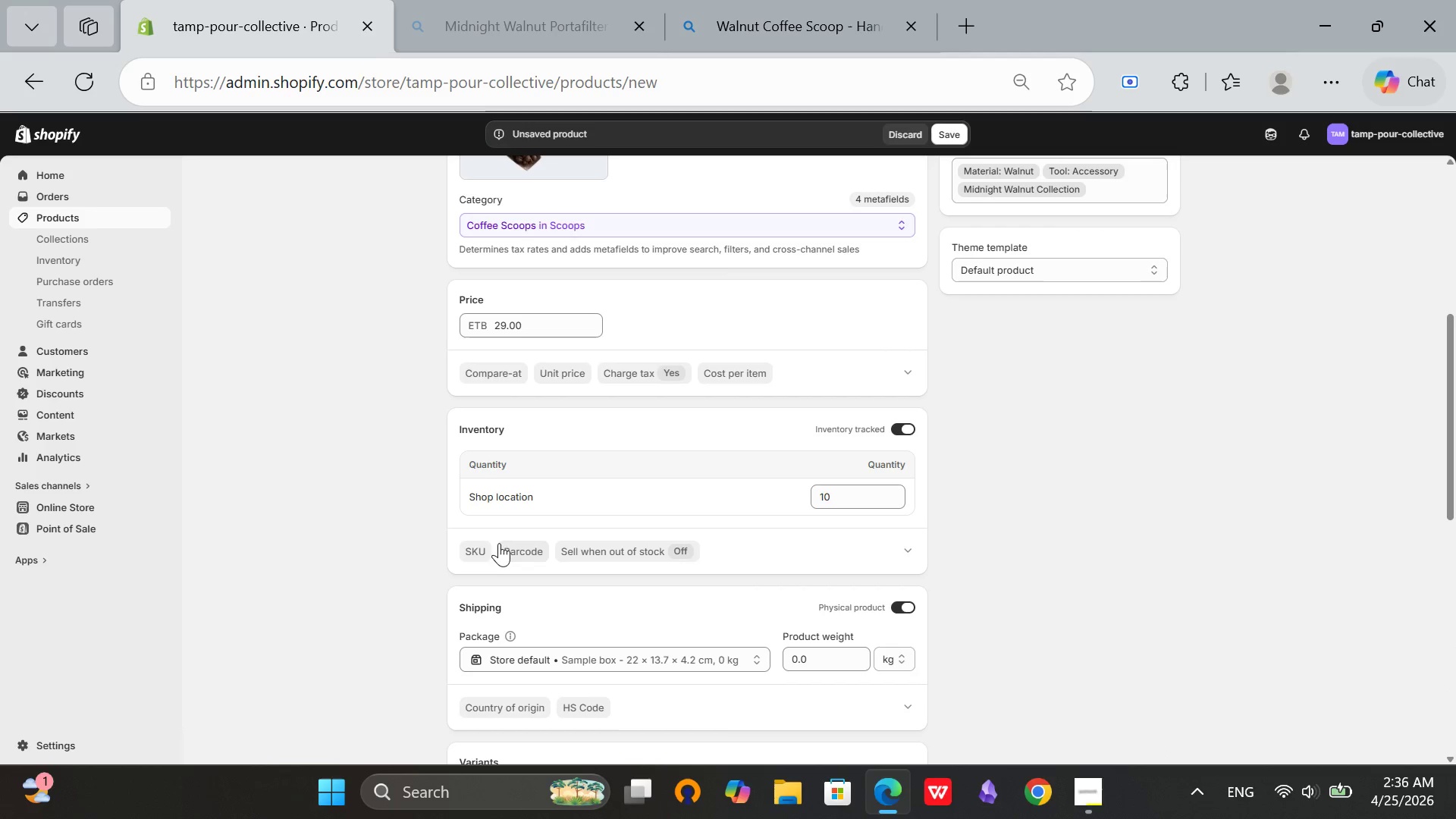 
left_click([476, 552])
 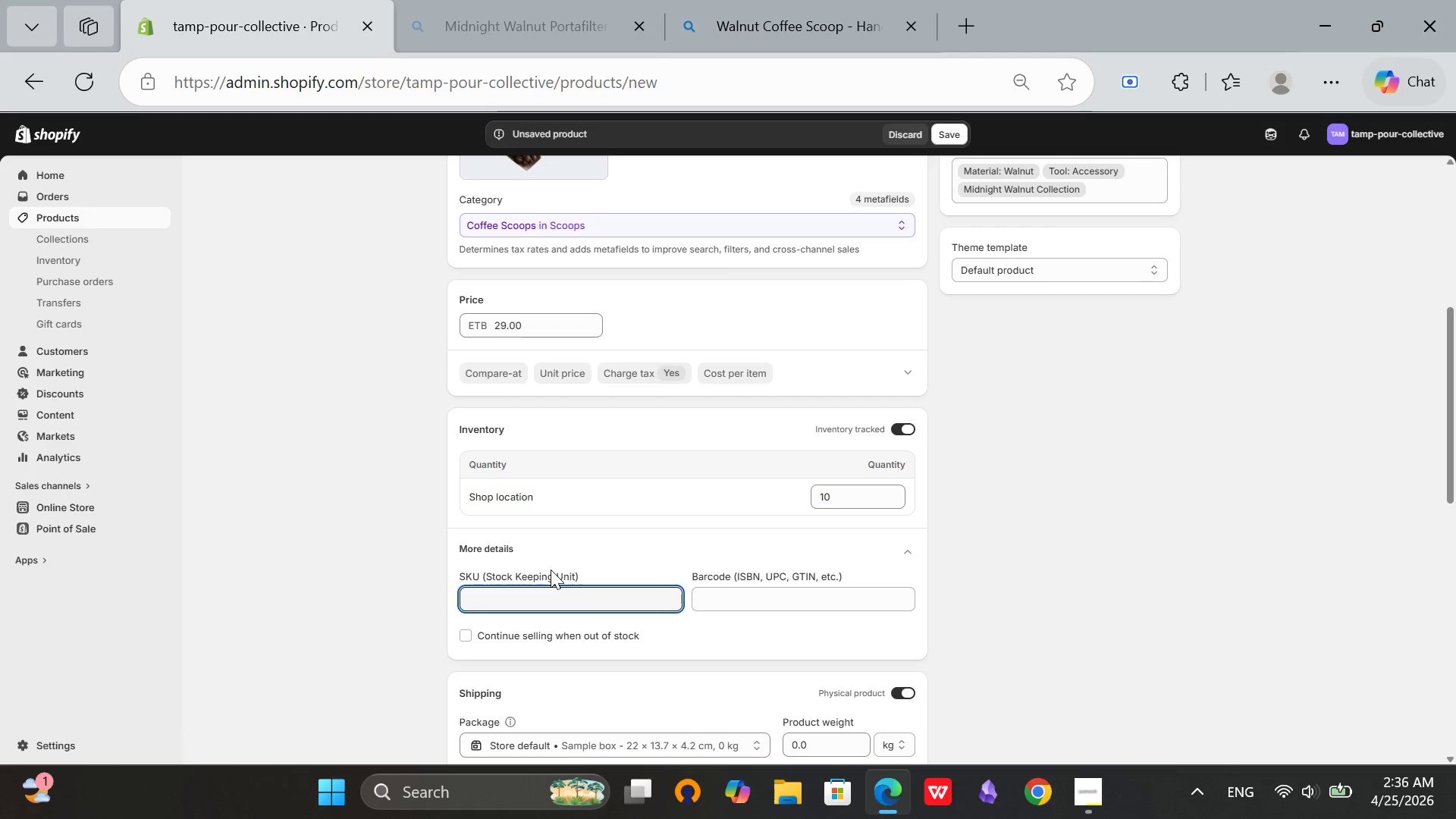 
key(CapsLock)
 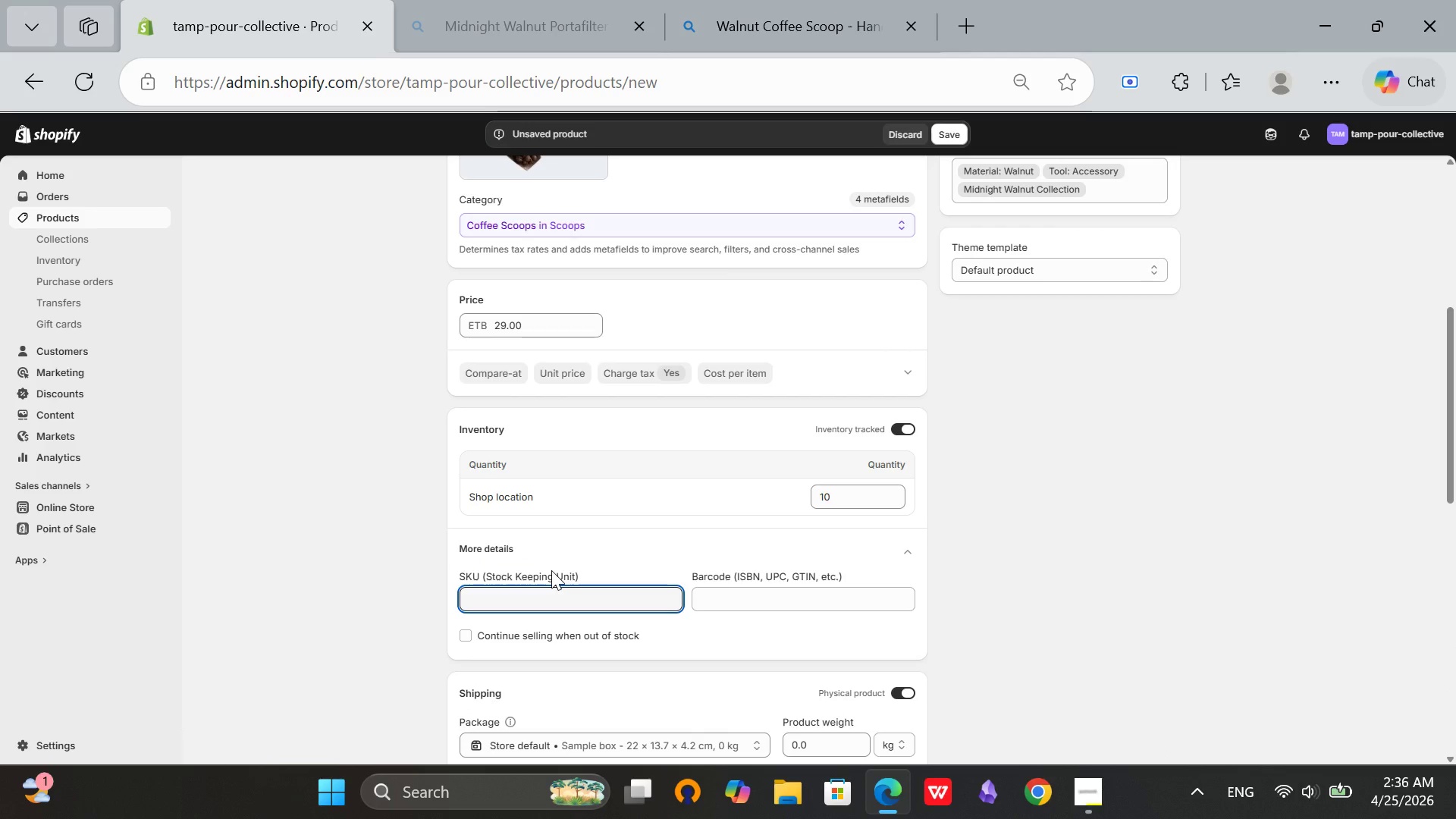 
key(T)
 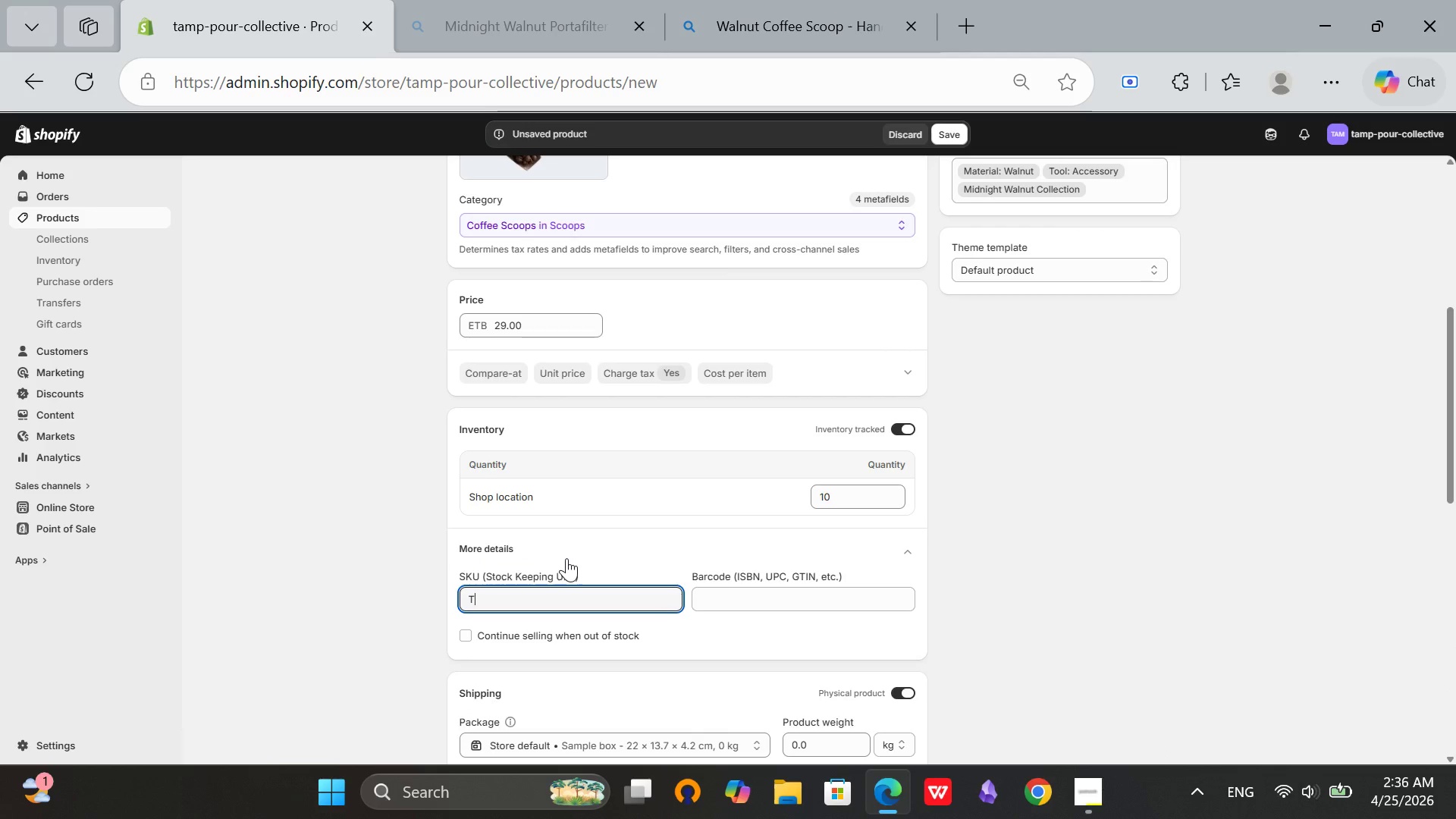 
type(PC-CS-01=)
key(Backspace)
type(-WL)
 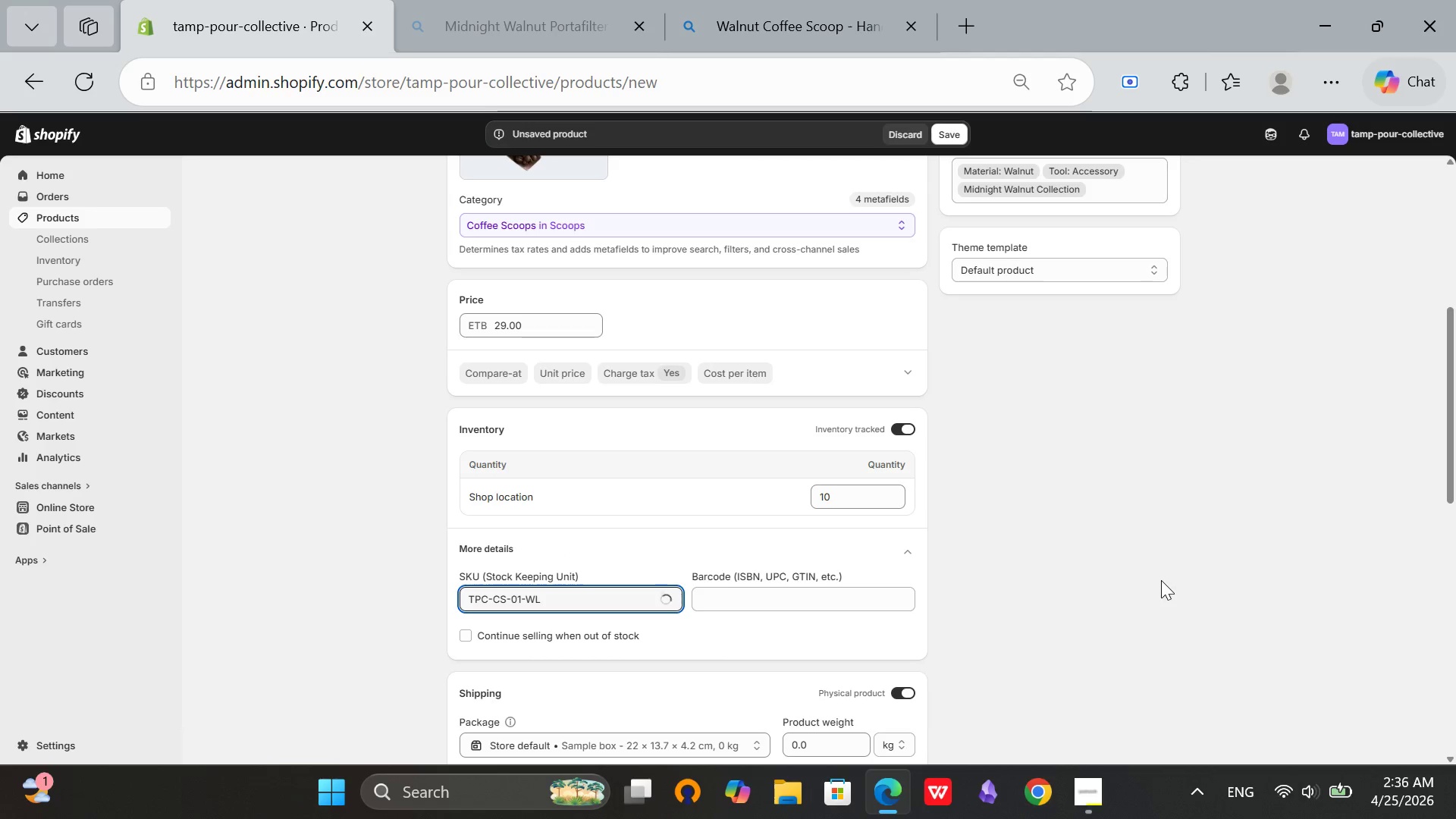 
key(CapsLock)
 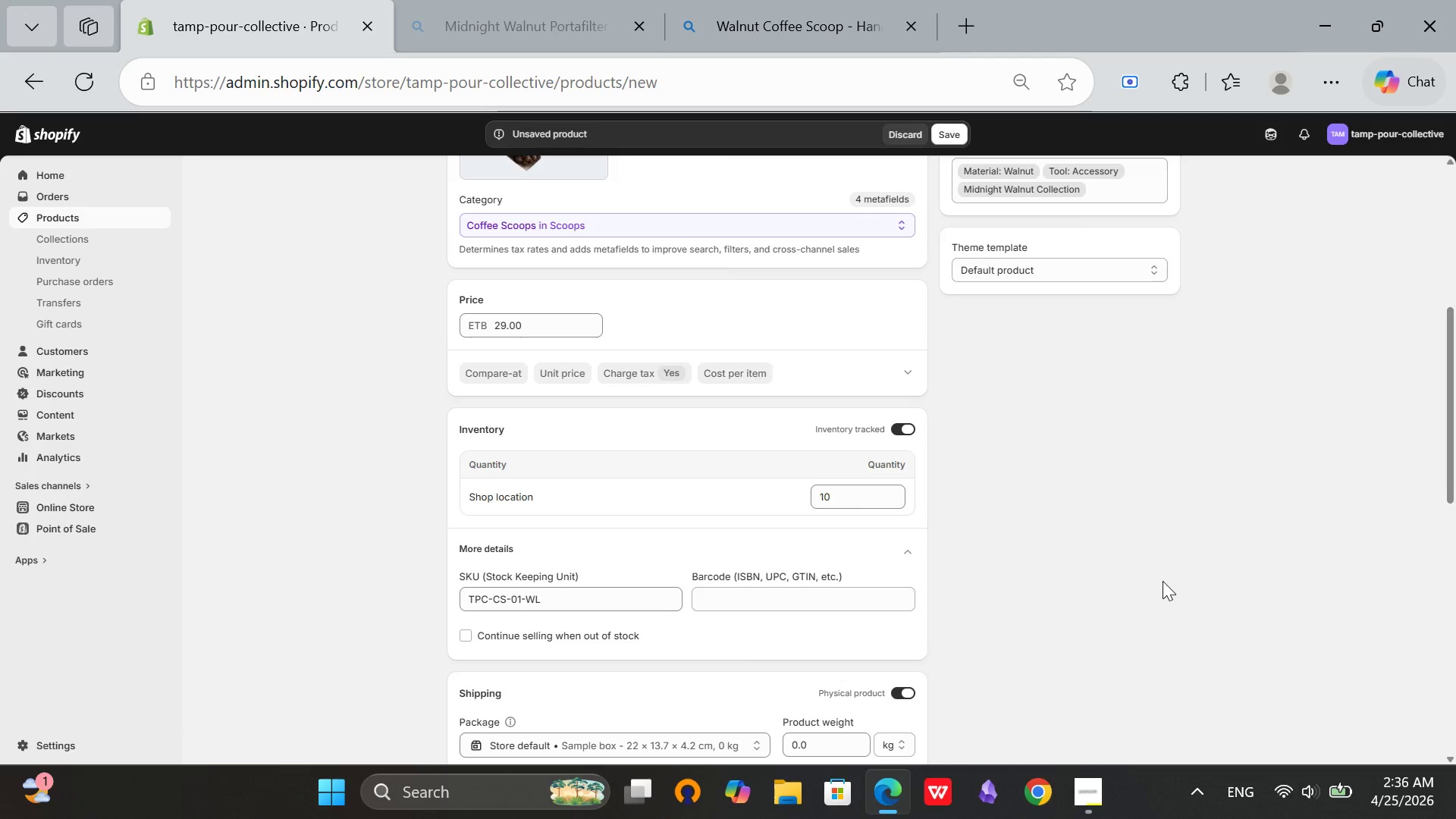 
scroll: coordinate [1163, 581], scroll_direction: down, amount: 1.0
 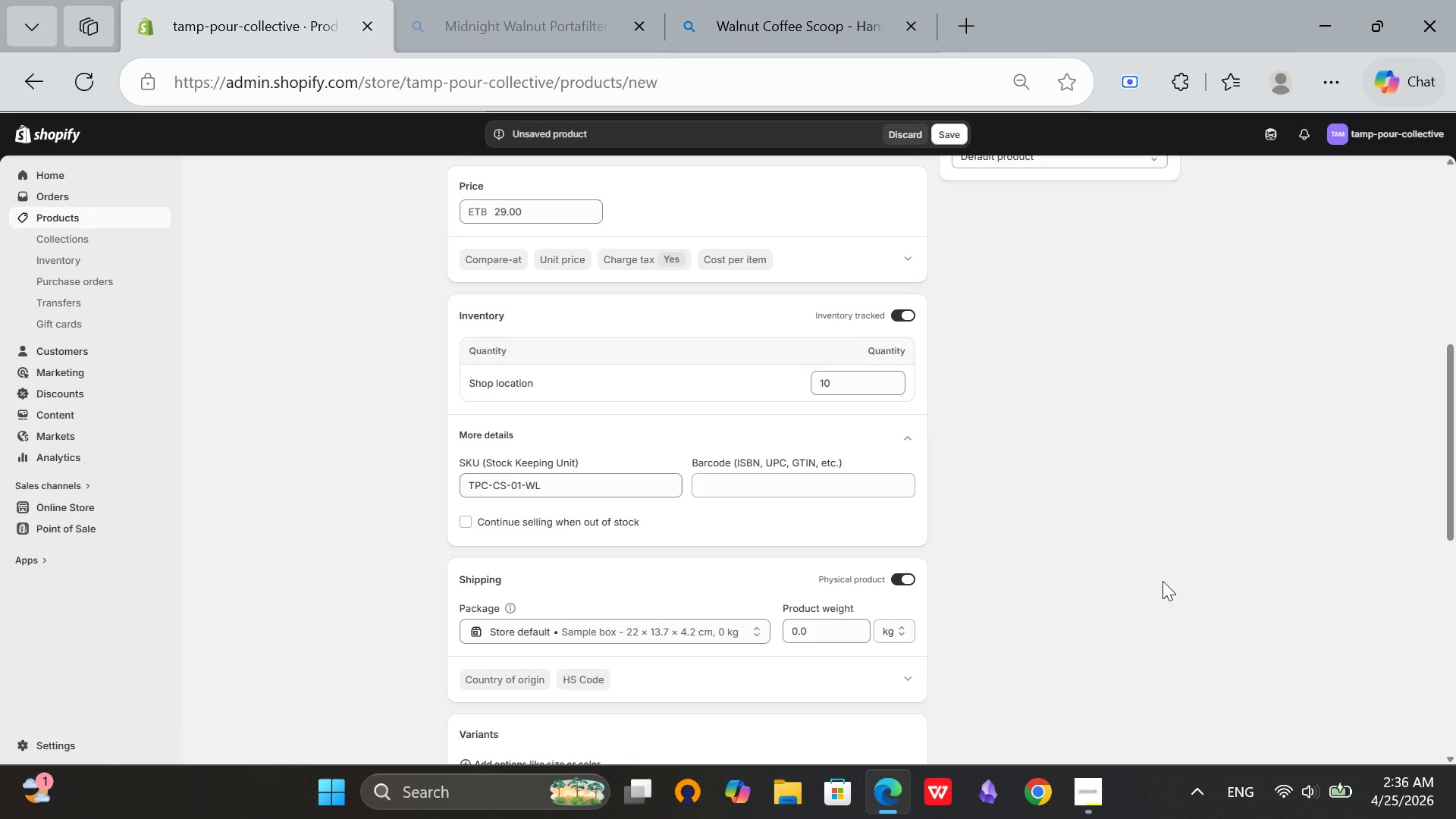 
scroll: coordinate [1163, 581], scroll_direction: up, amount: 4.0
 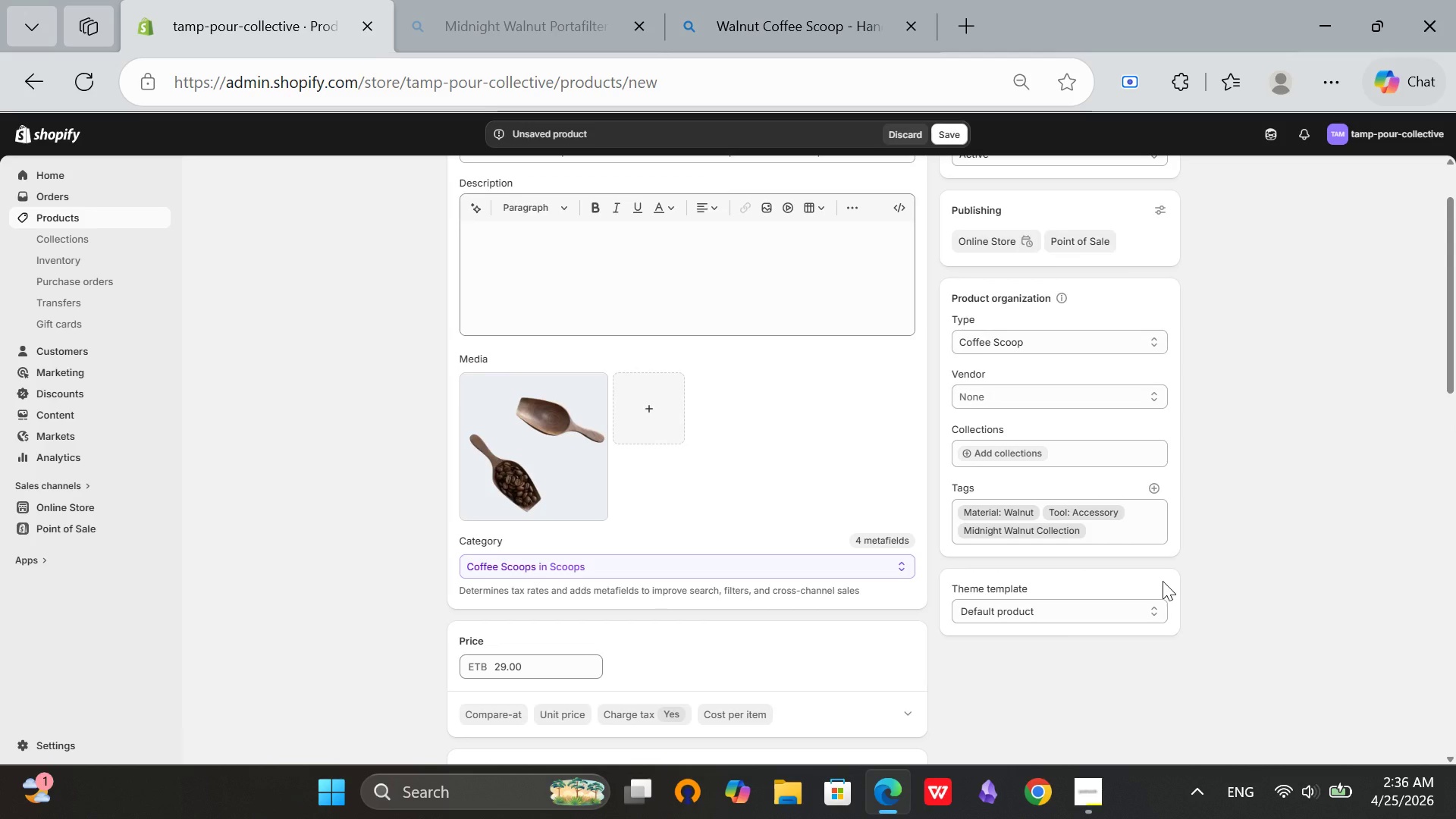 
scroll: coordinate [1163, 581], scroll_direction: none, amount: 0.0
 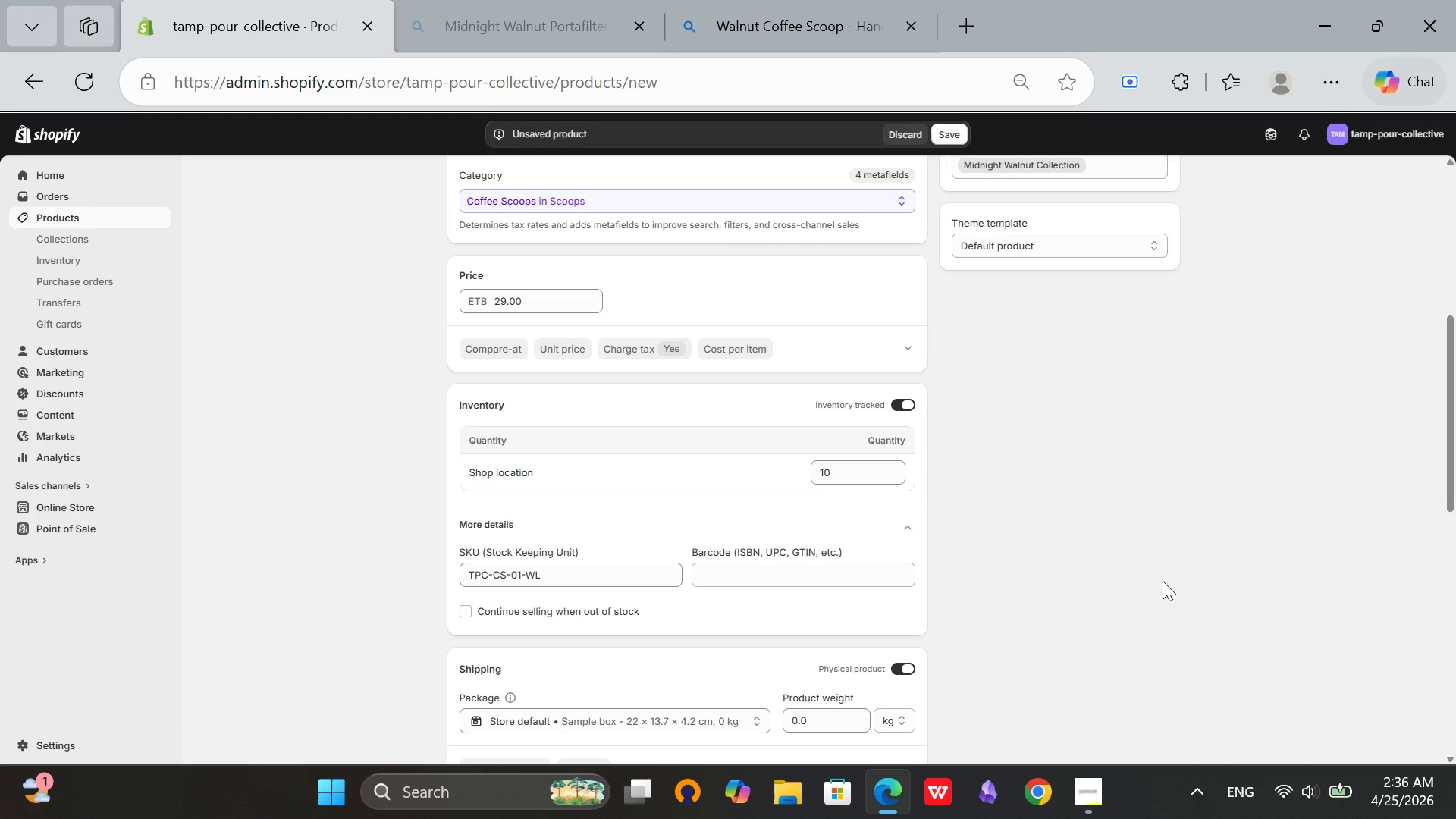 
scroll: coordinate [774, 607], scroll_direction: down, amount: 5.0
 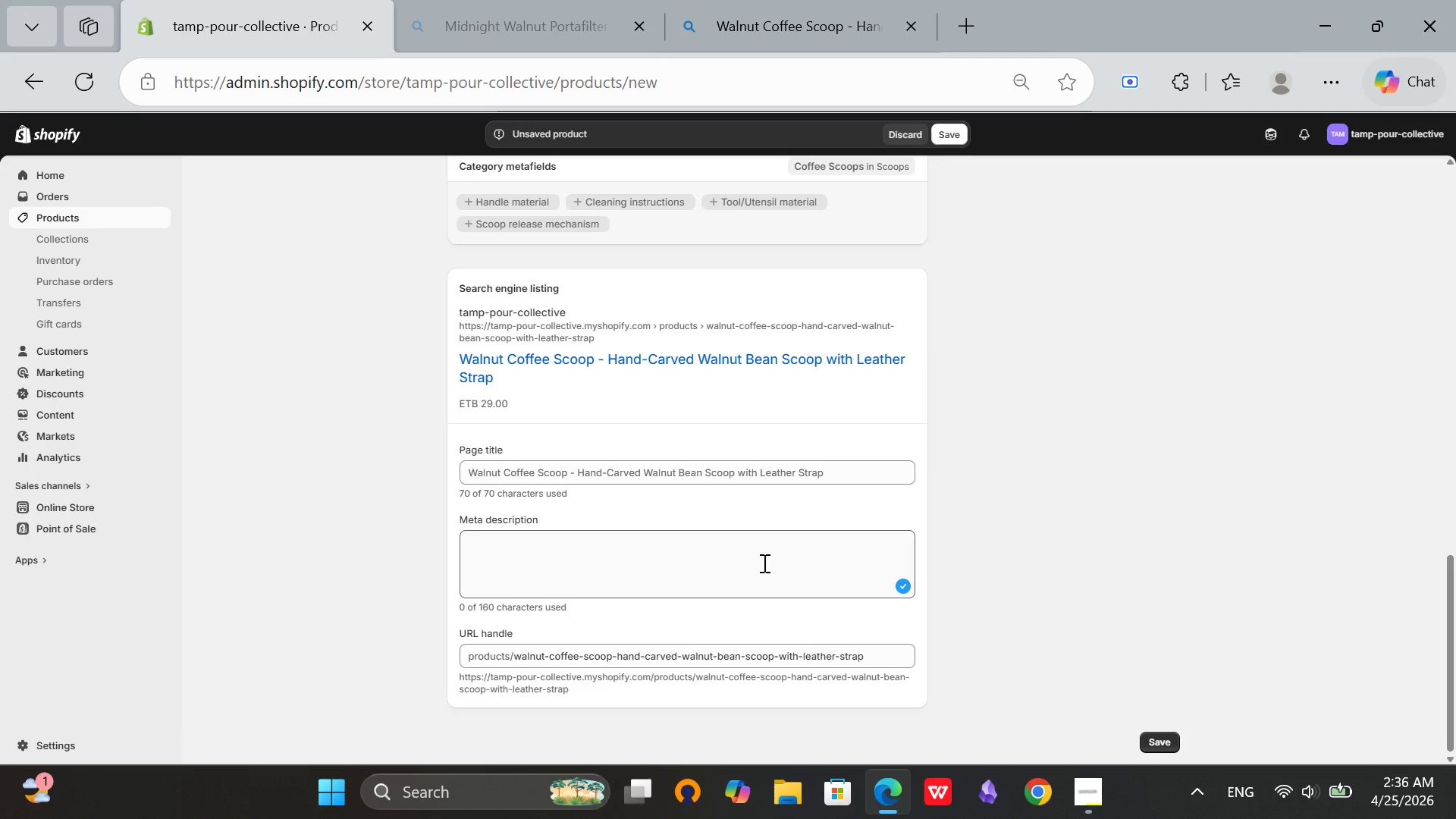 
scroll: coordinate [763, 563], scroll_direction: up, amount: 7.0
 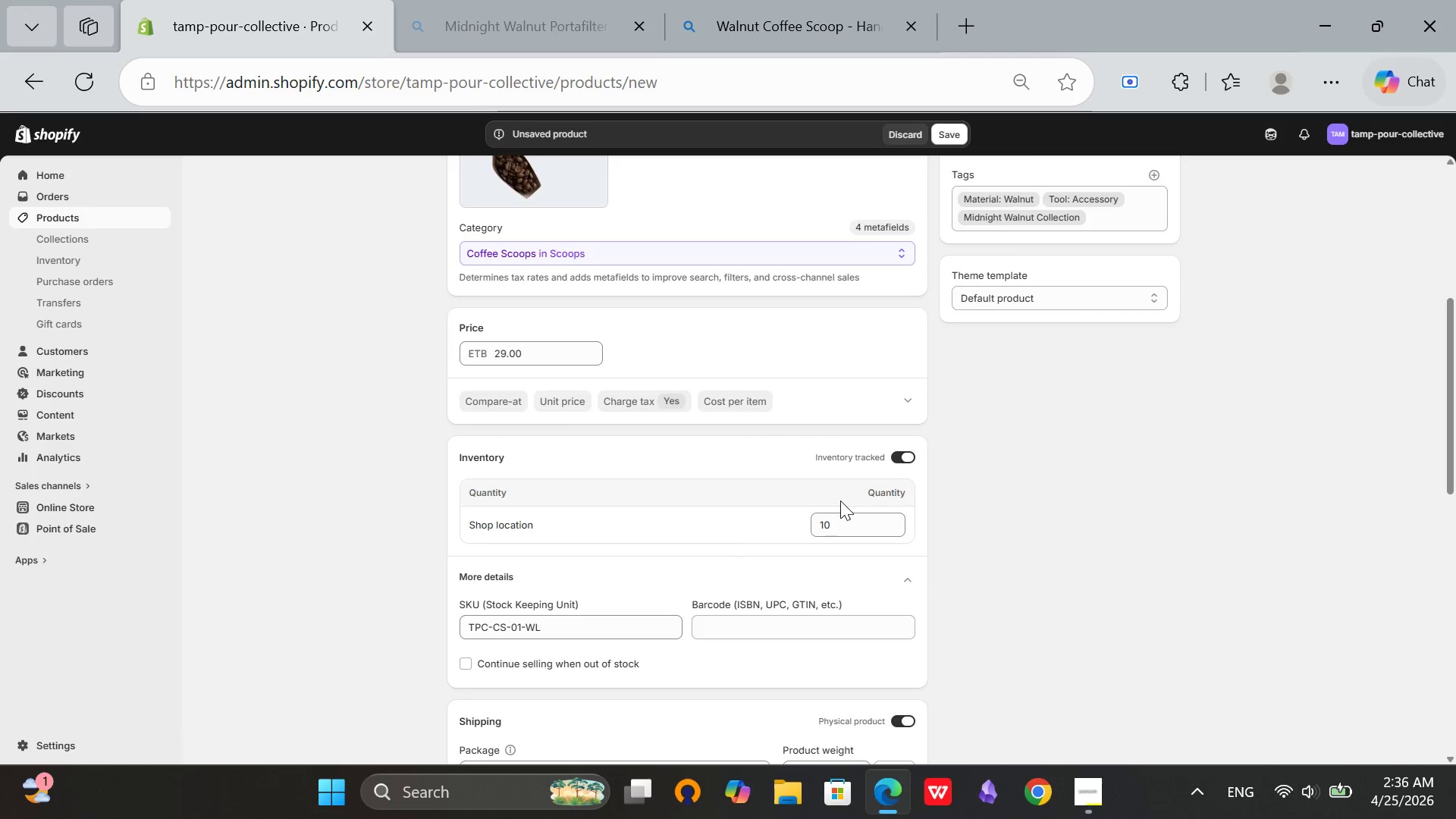 
scroll: coordinate [840, 500], scroll_direction: down, amount: 2.0
 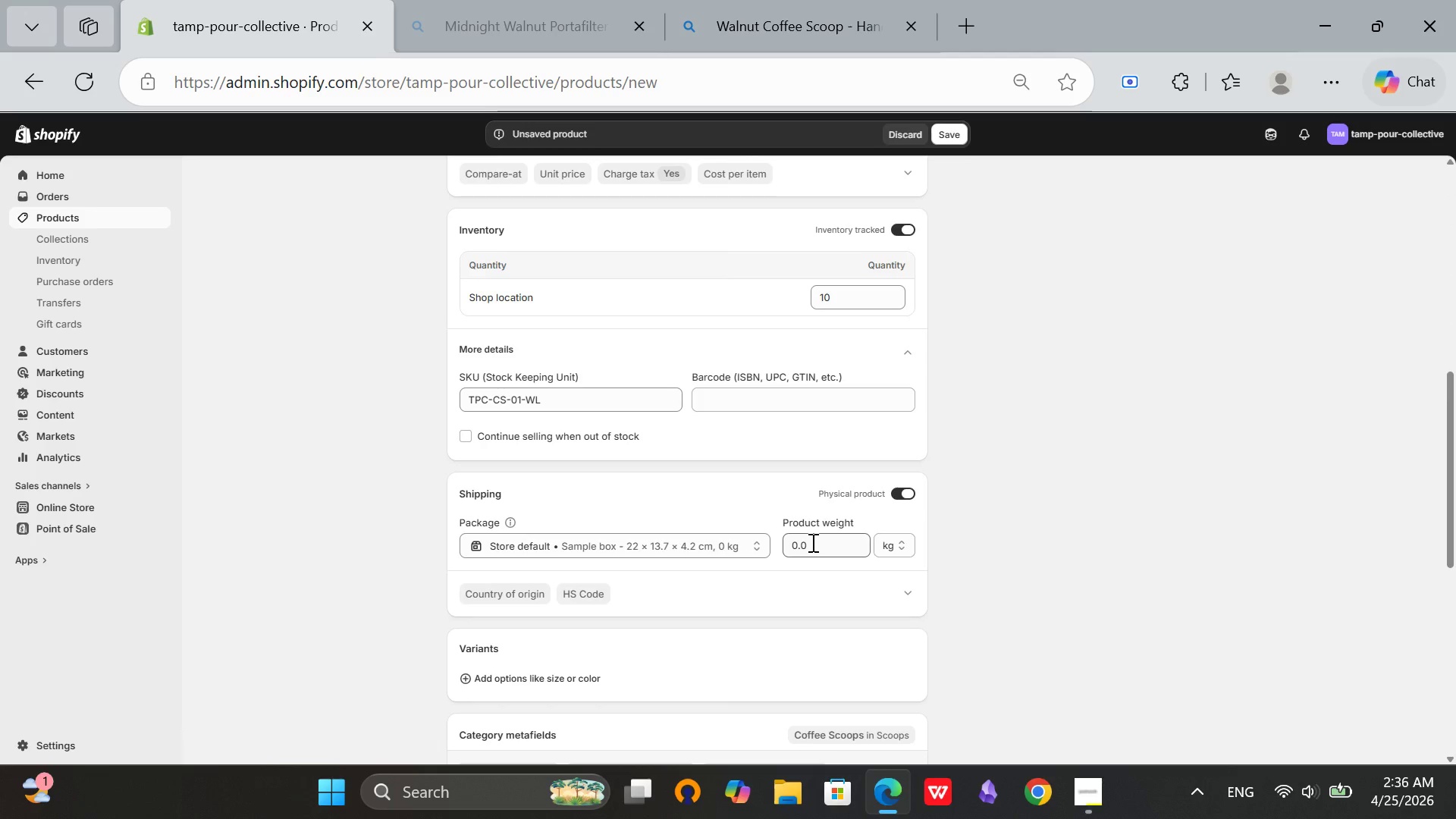 
left_click([811, 542])
 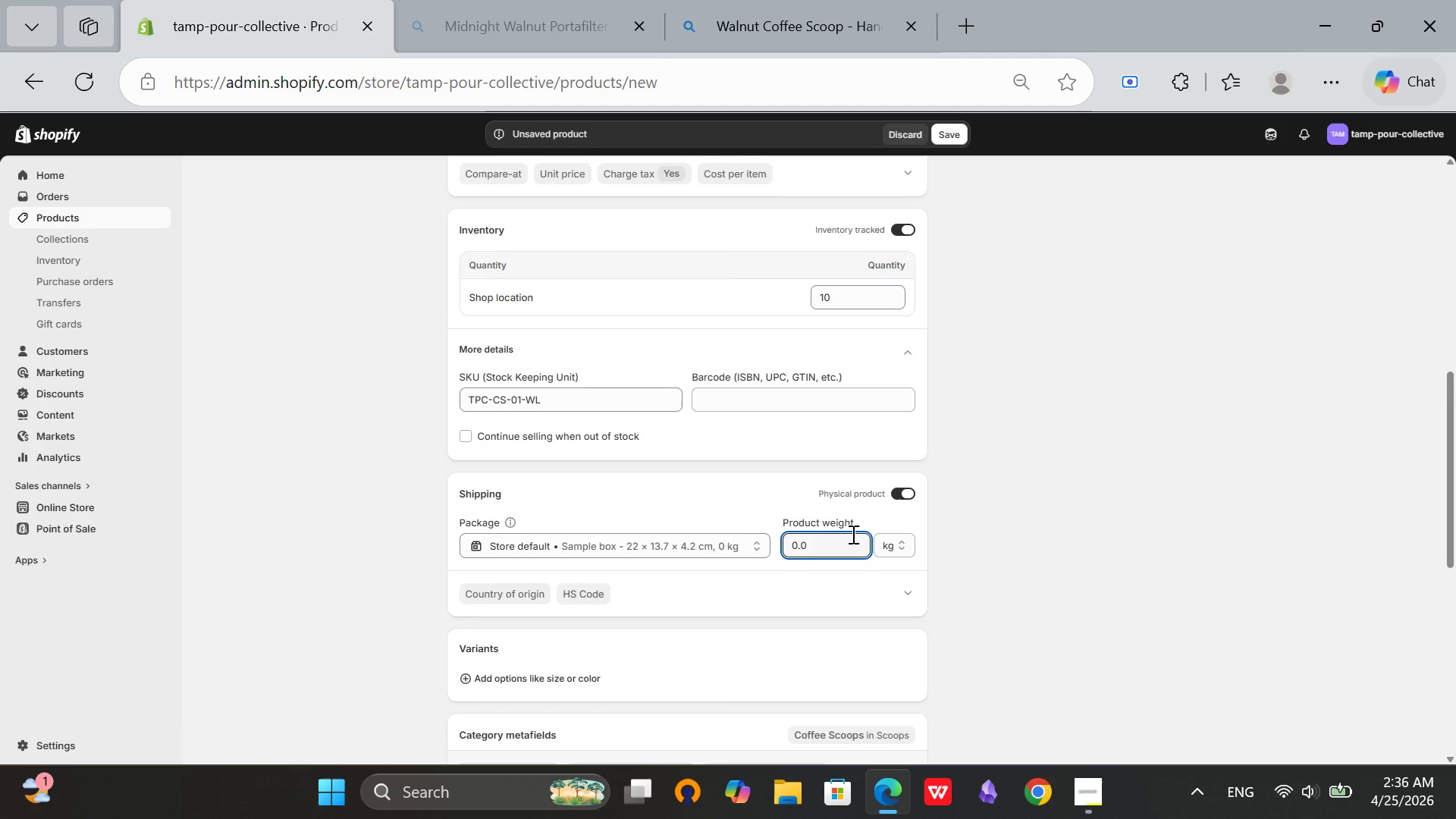 
key(Backspace)
 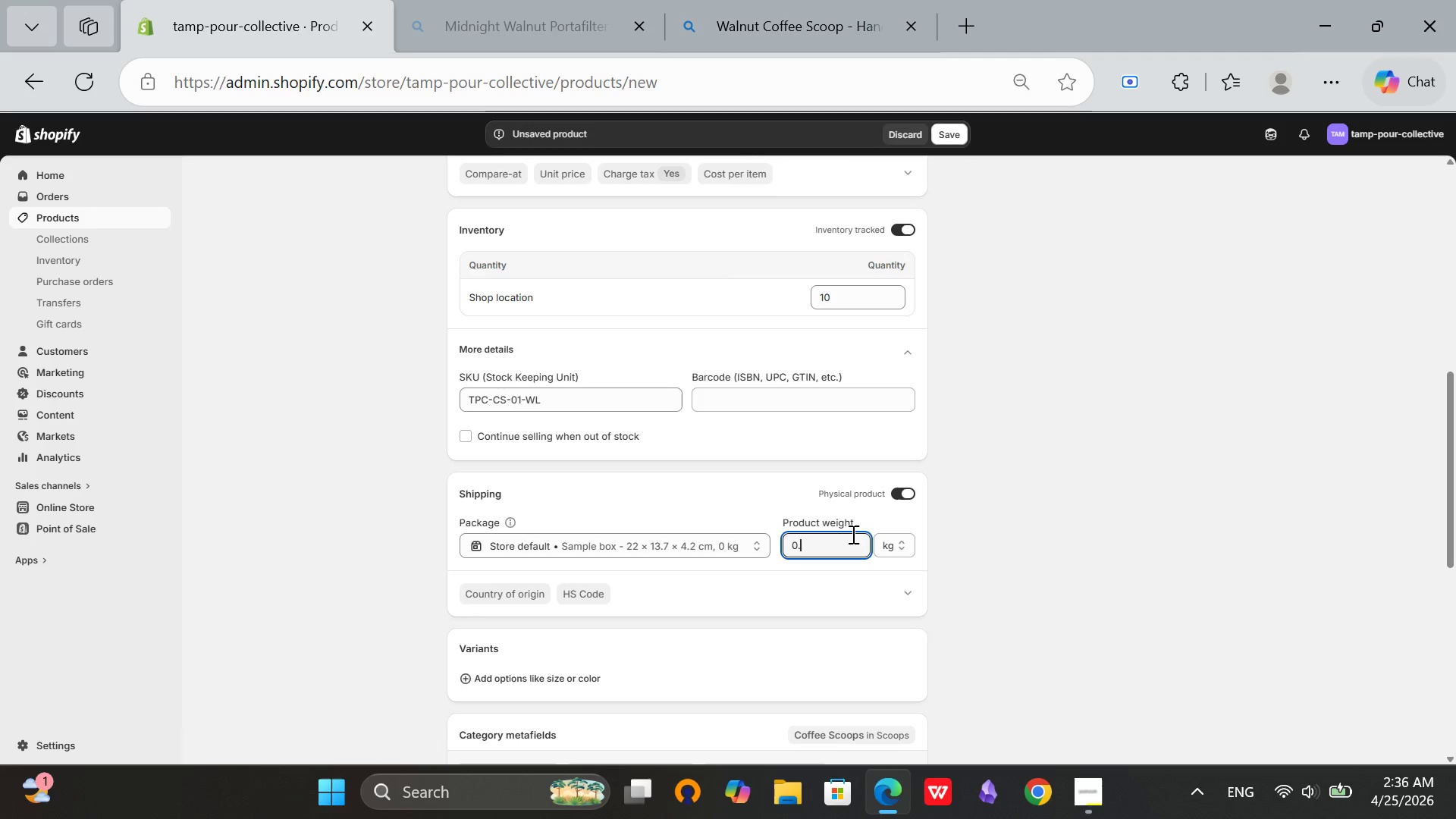 
key(2)
 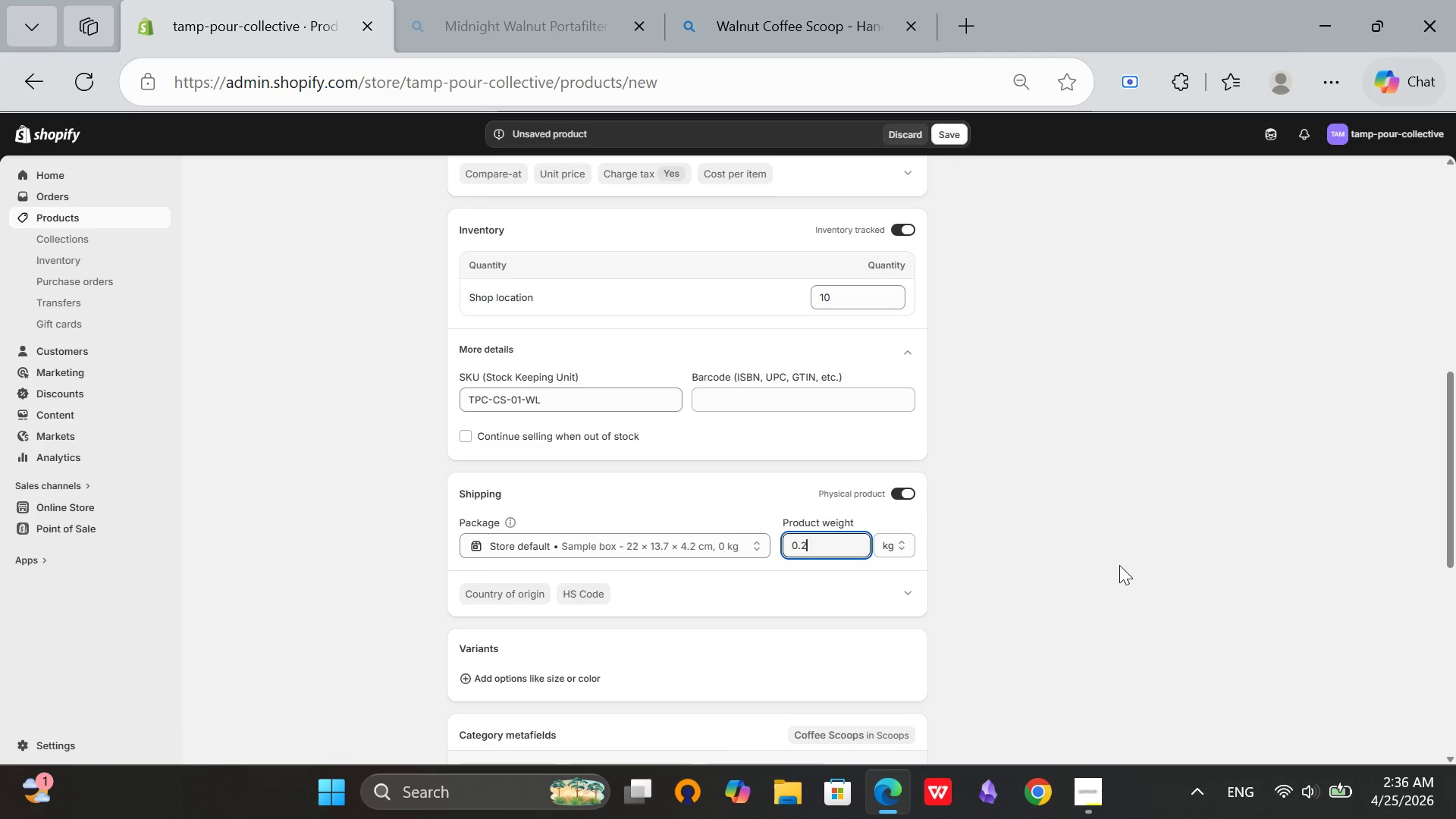 
left_click([1122, 566])
 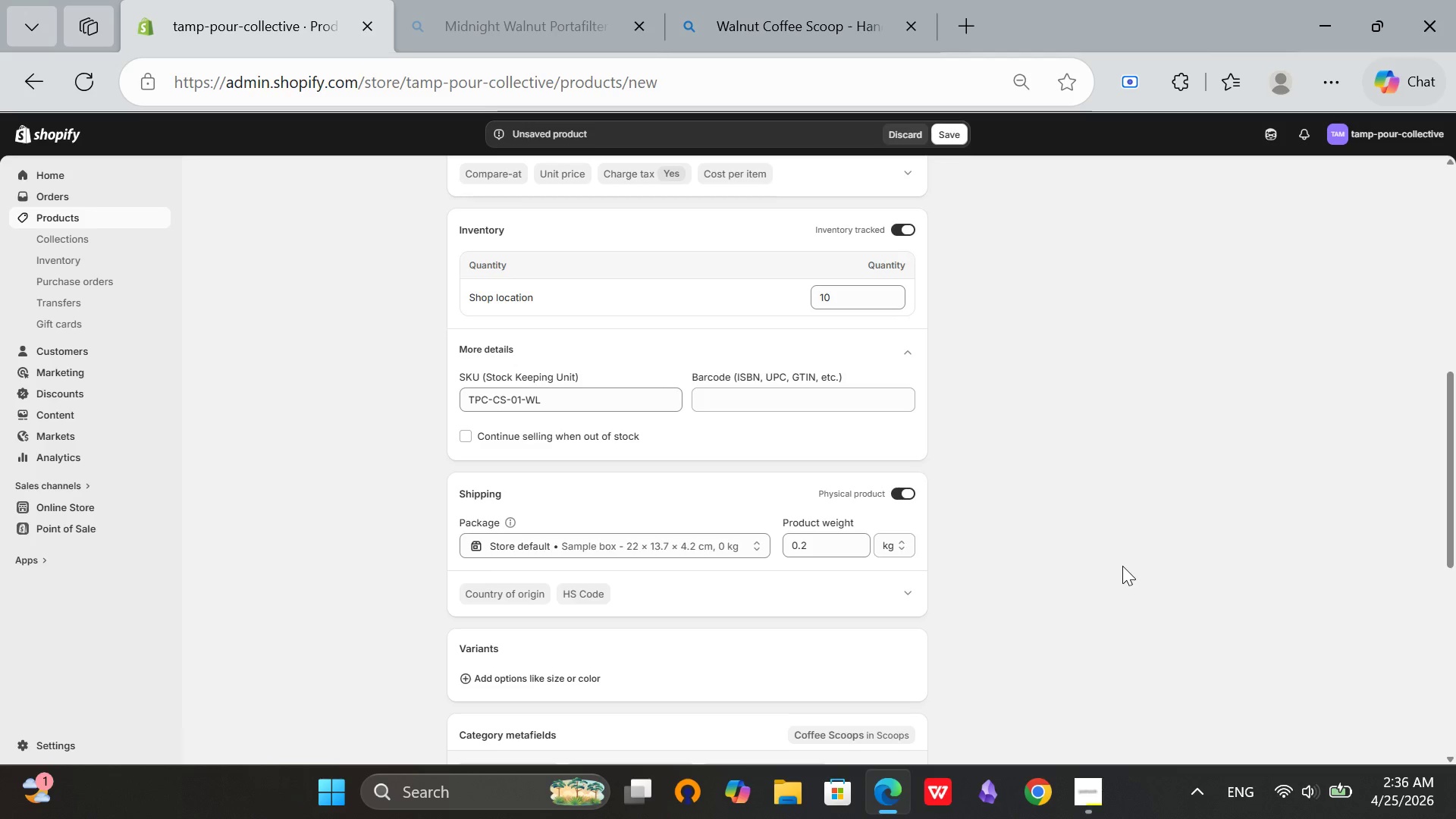 
key(CapsLock)
 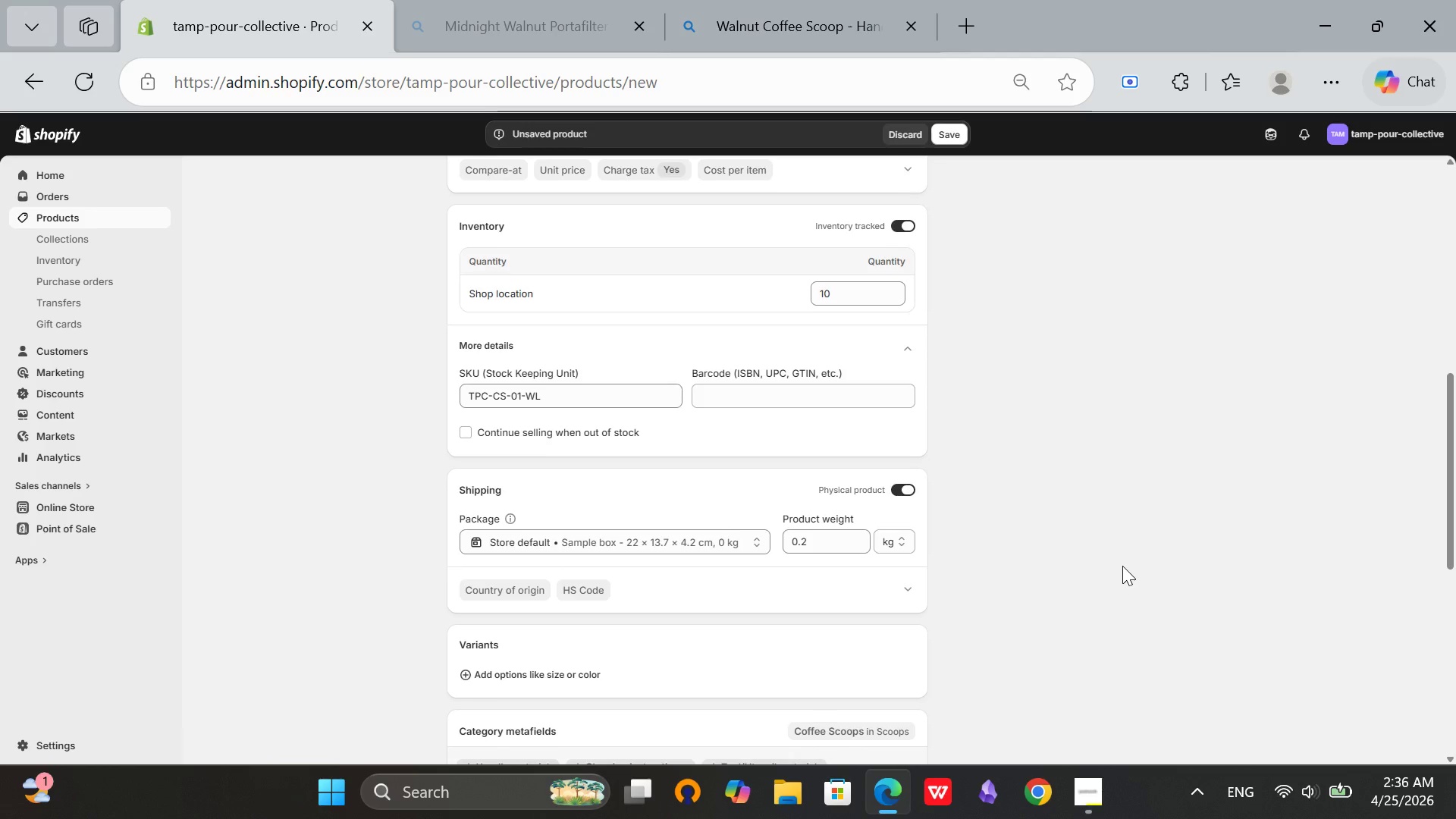 
scroll: coordinate [1122, 566], scroll_direction: down, amount: 7.0
 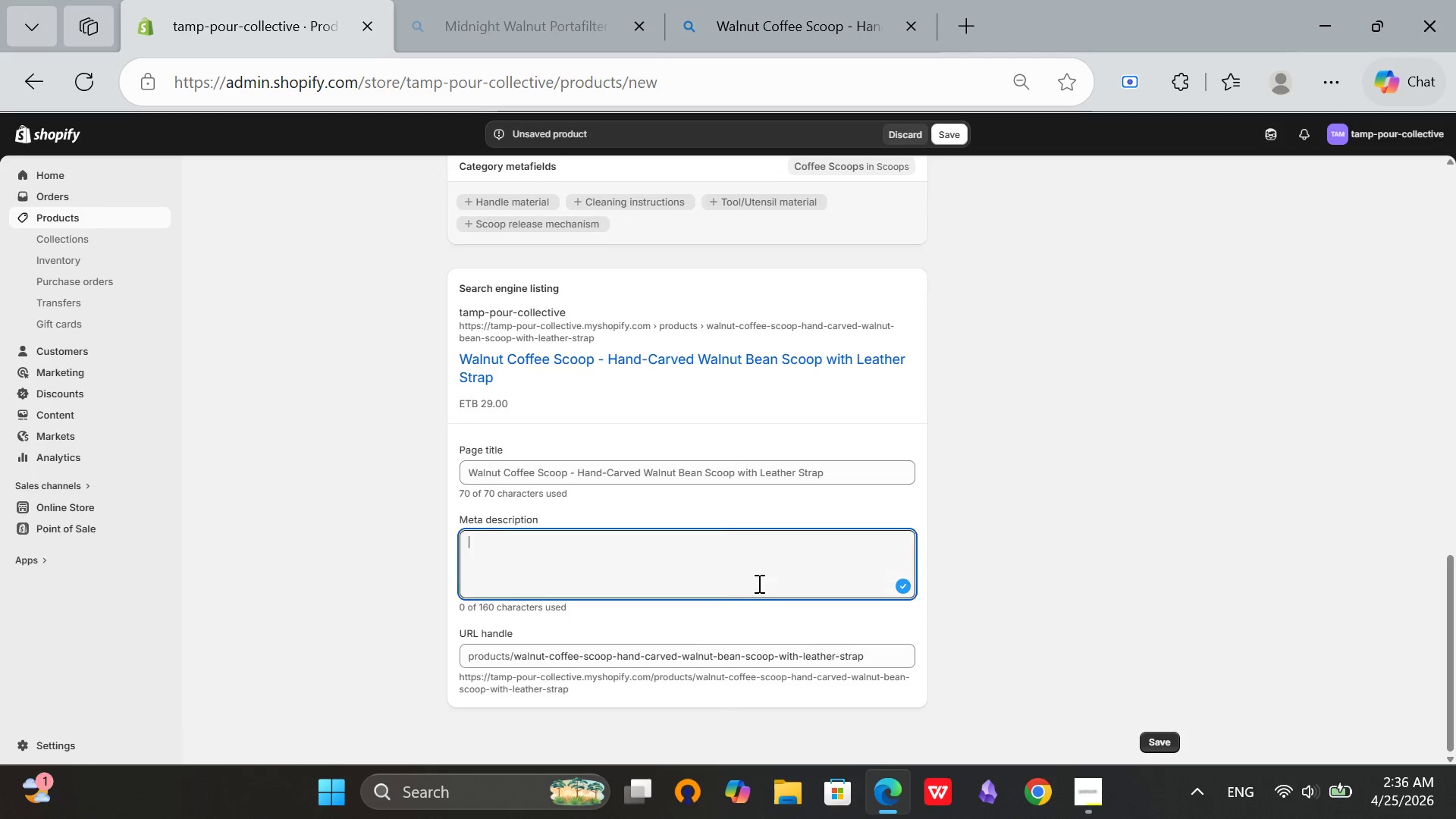 
double_click([736, 591])
 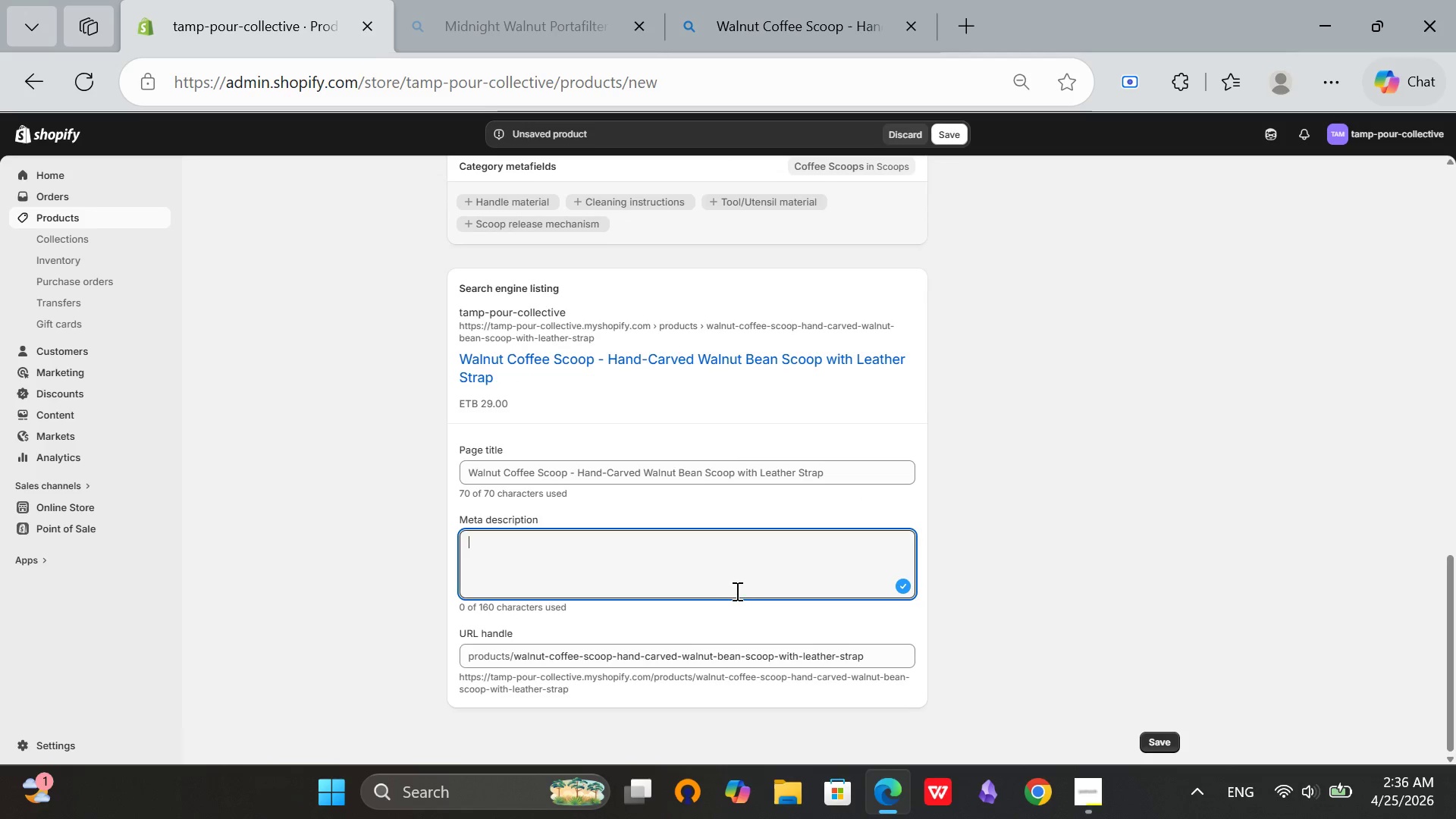 
left_click([736, 591])
 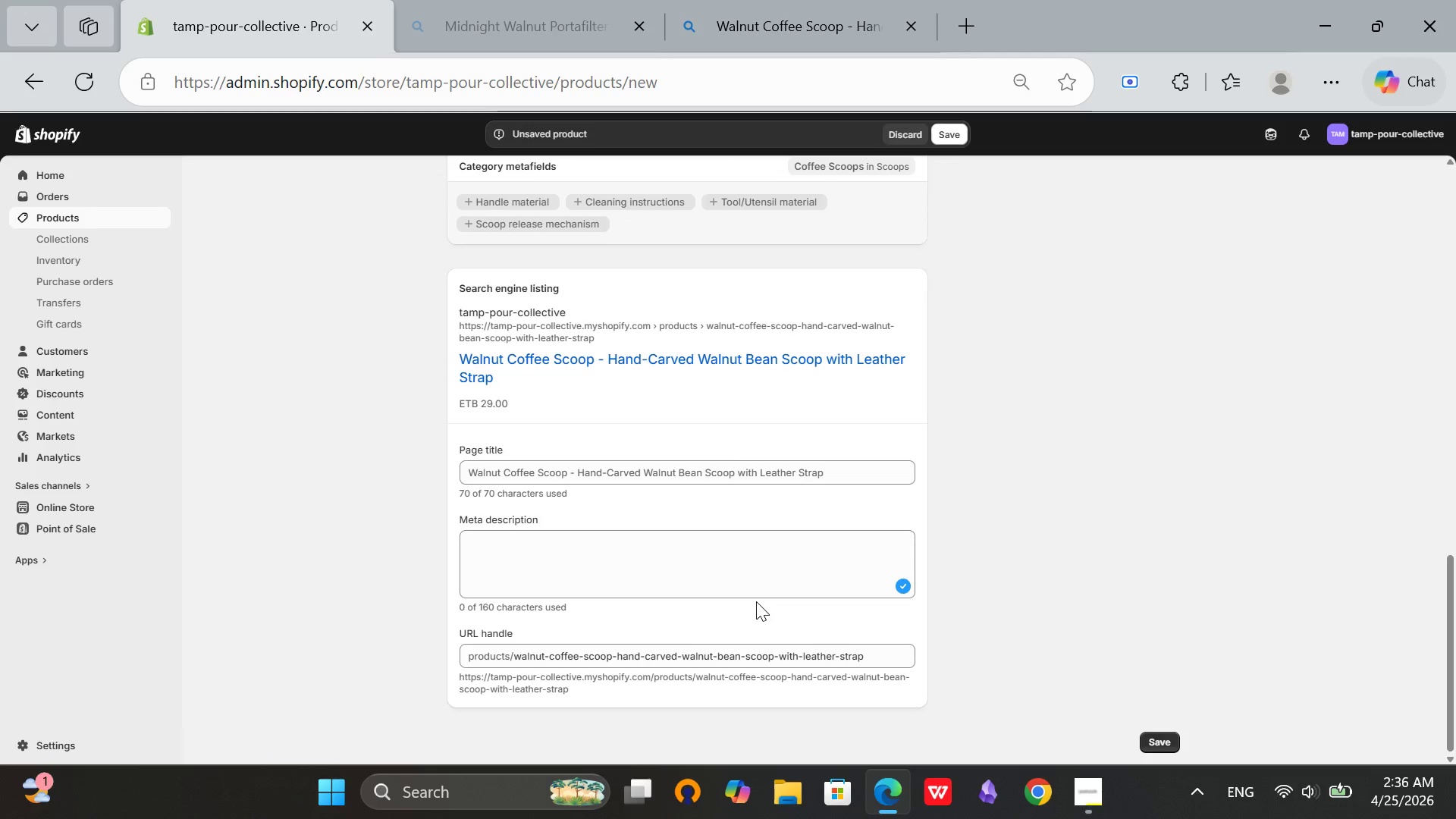 
right_click([736, 591])
 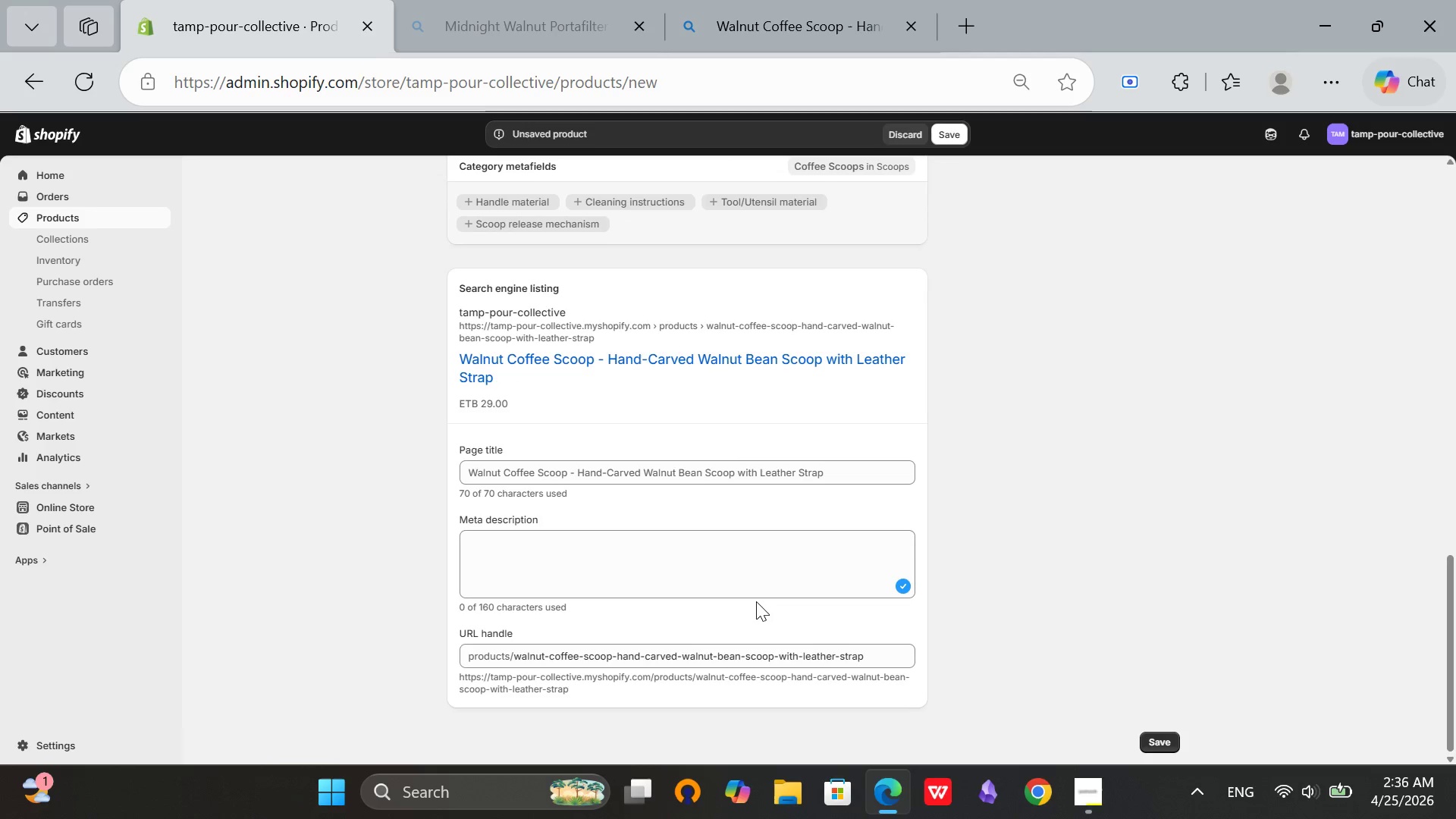 
right_click([756, 601])
 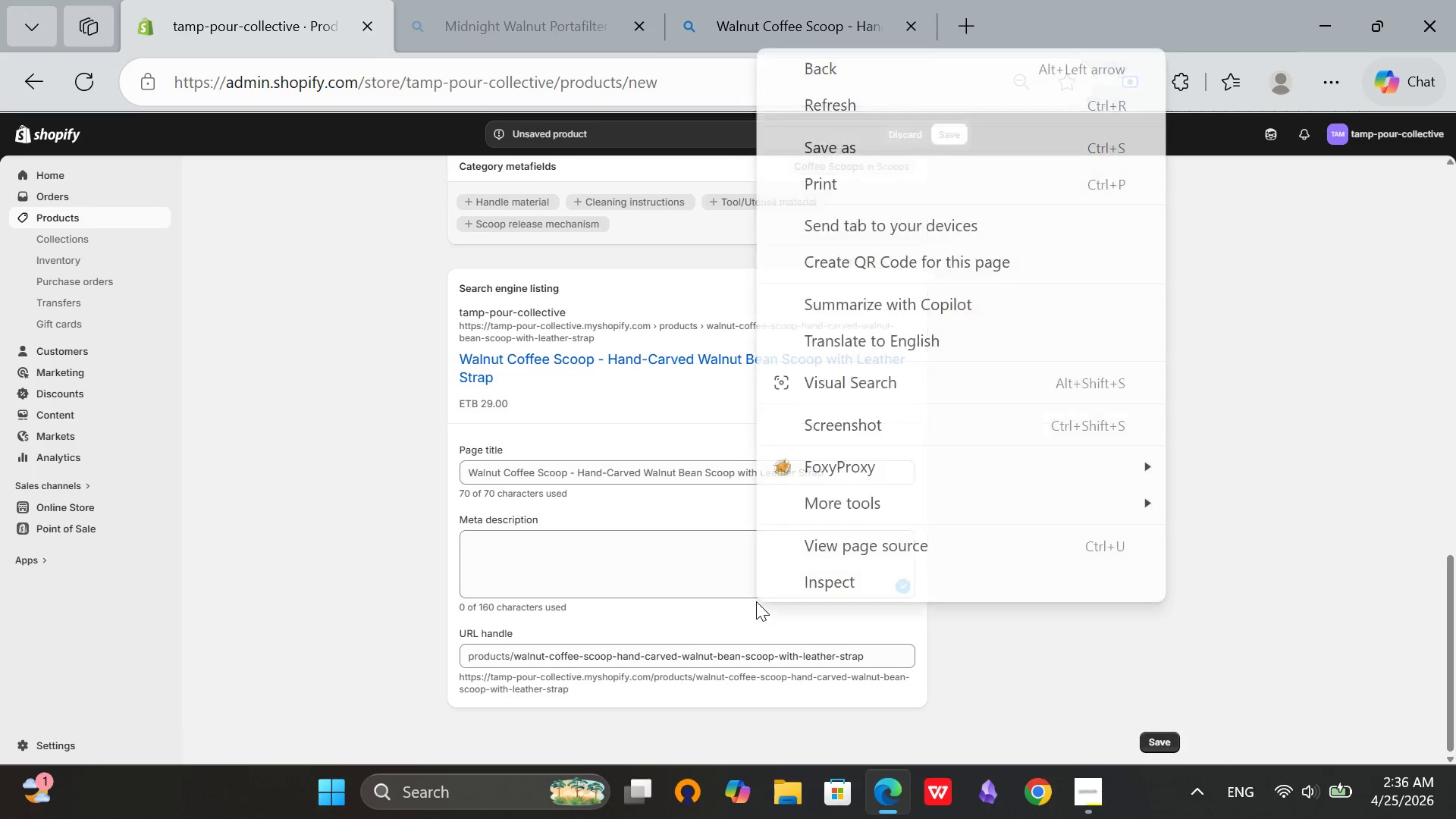 
right_click([756, 601])
 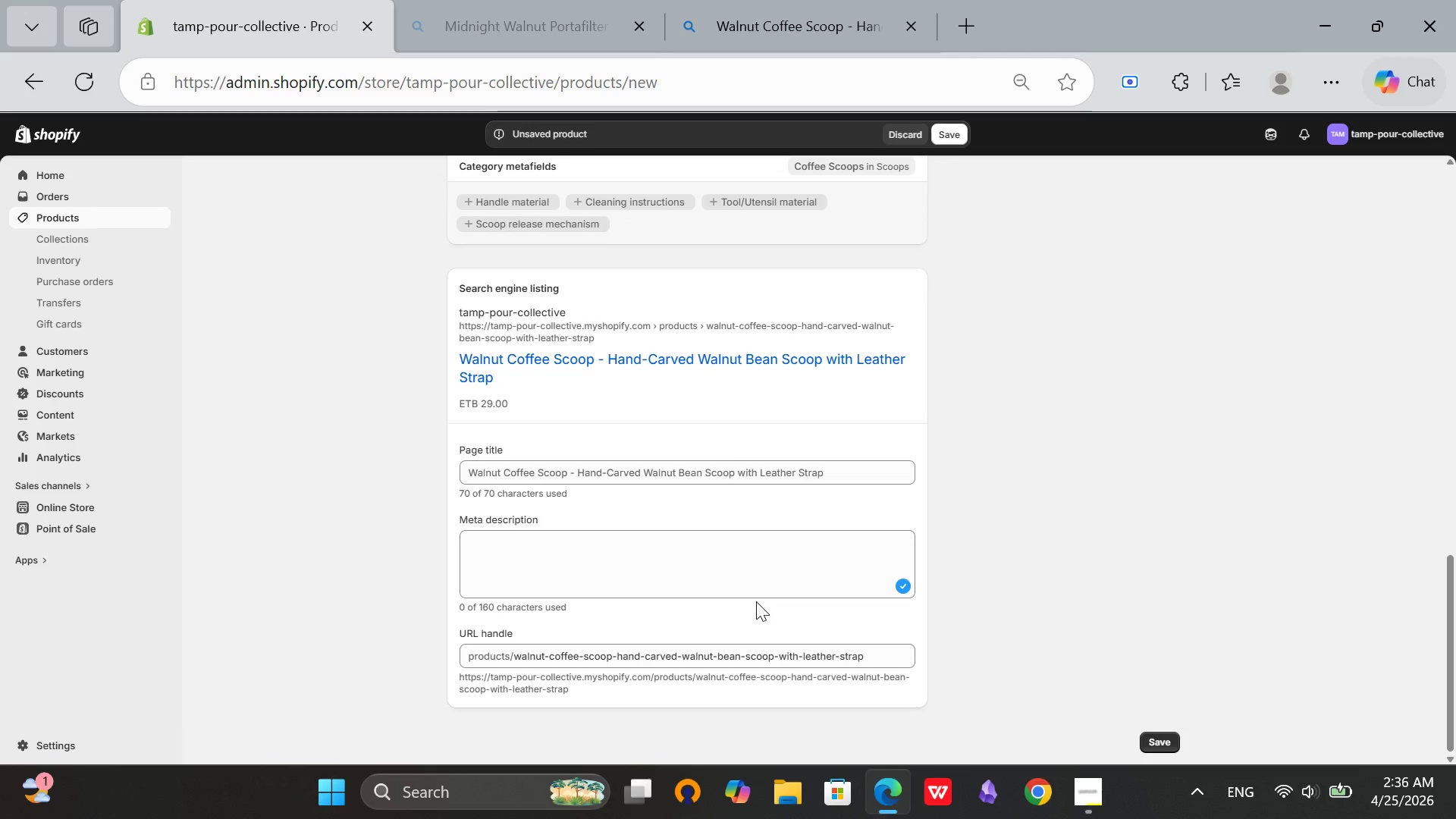 
key(CapsLock)
 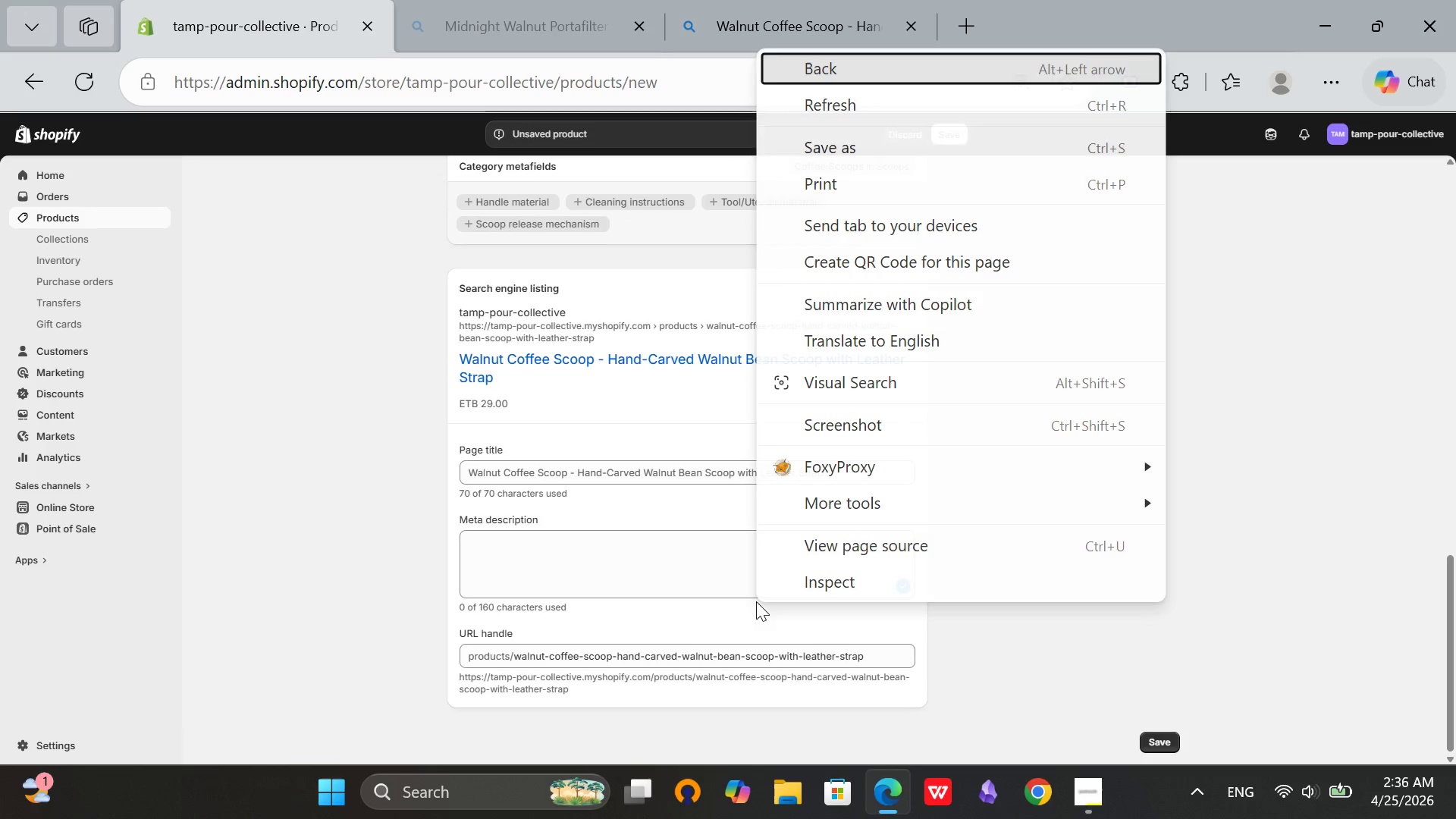 
key(H)
 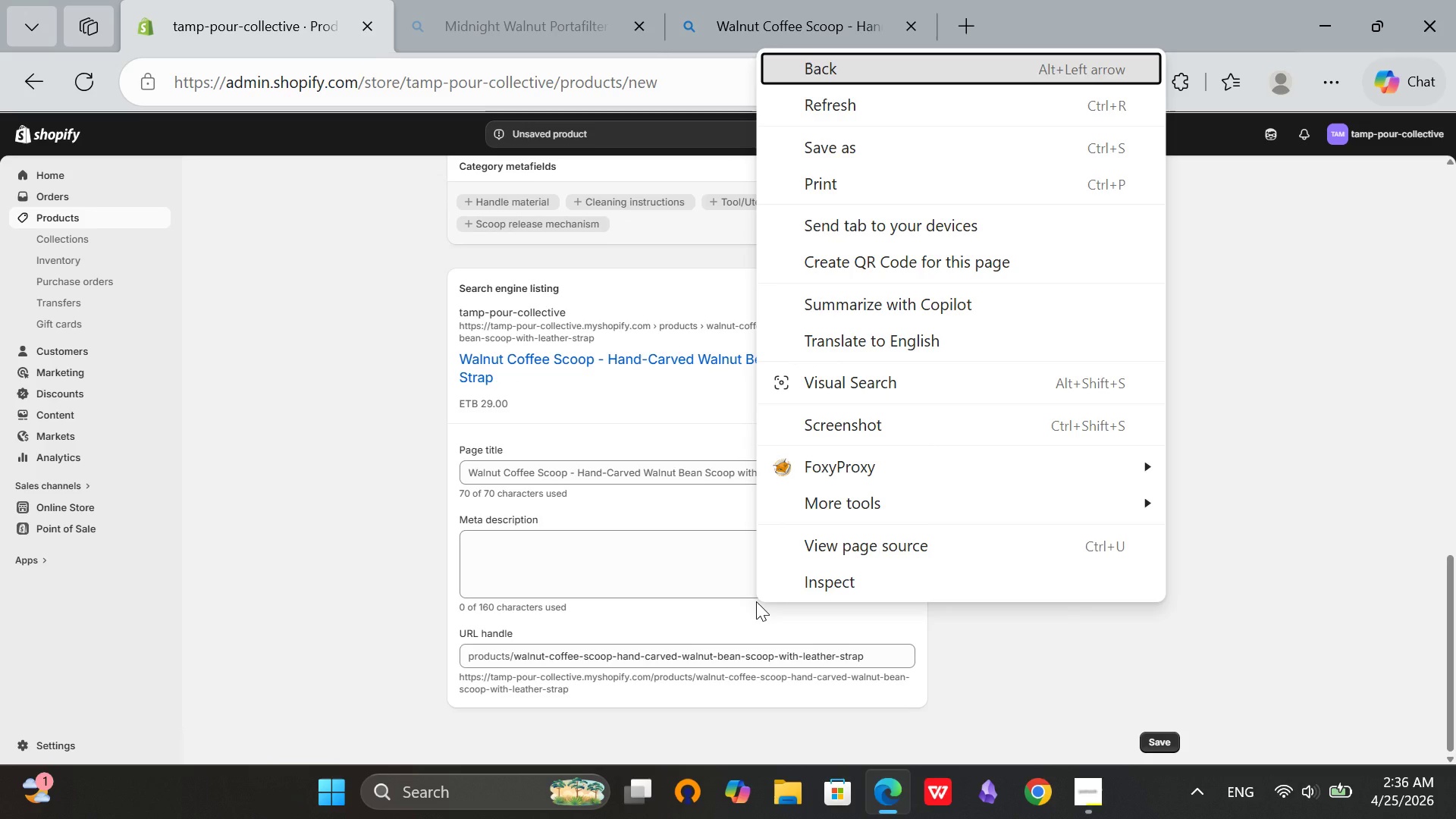 
key(CapsLock)
 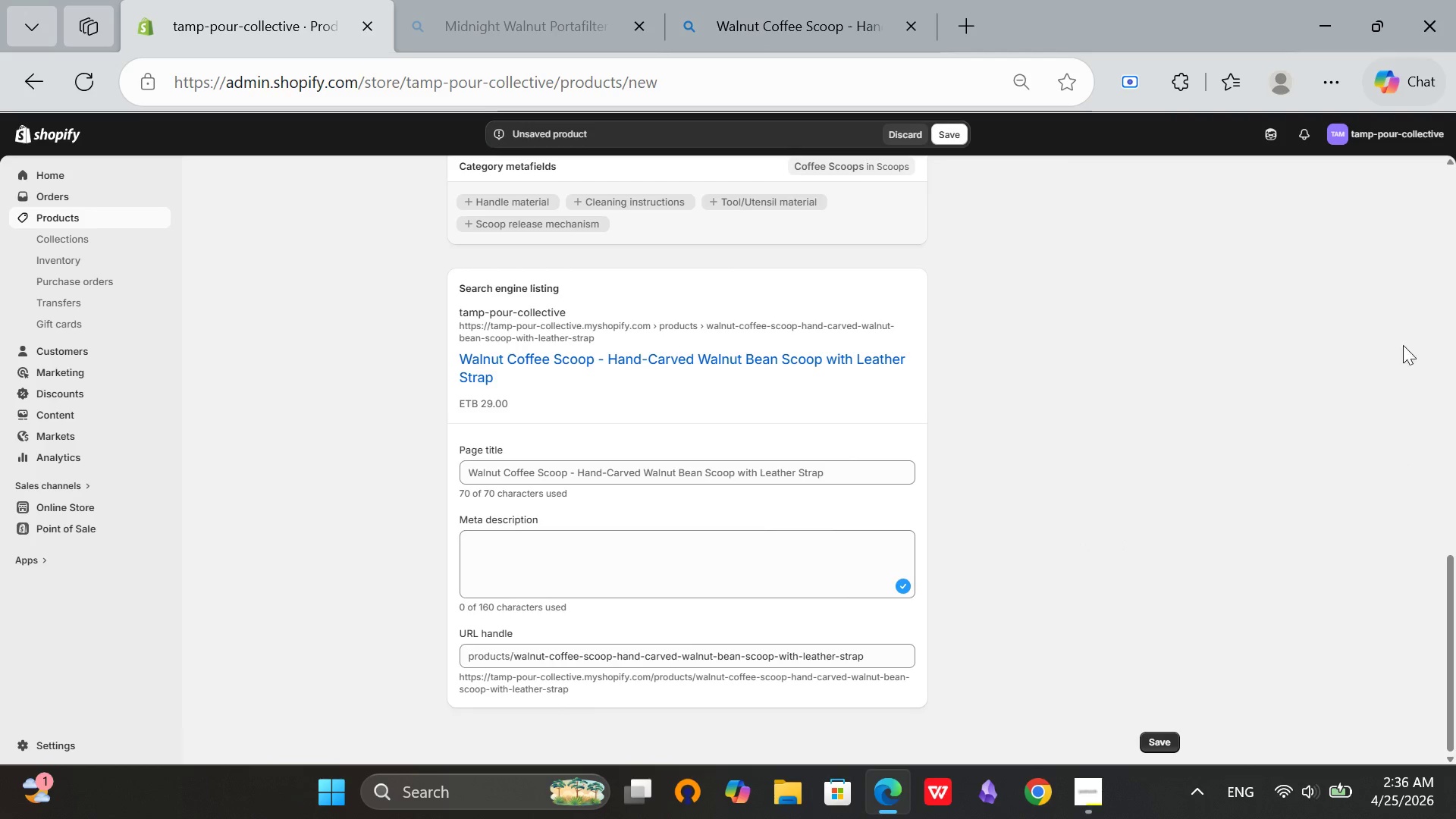 
left_click([480, 544])
 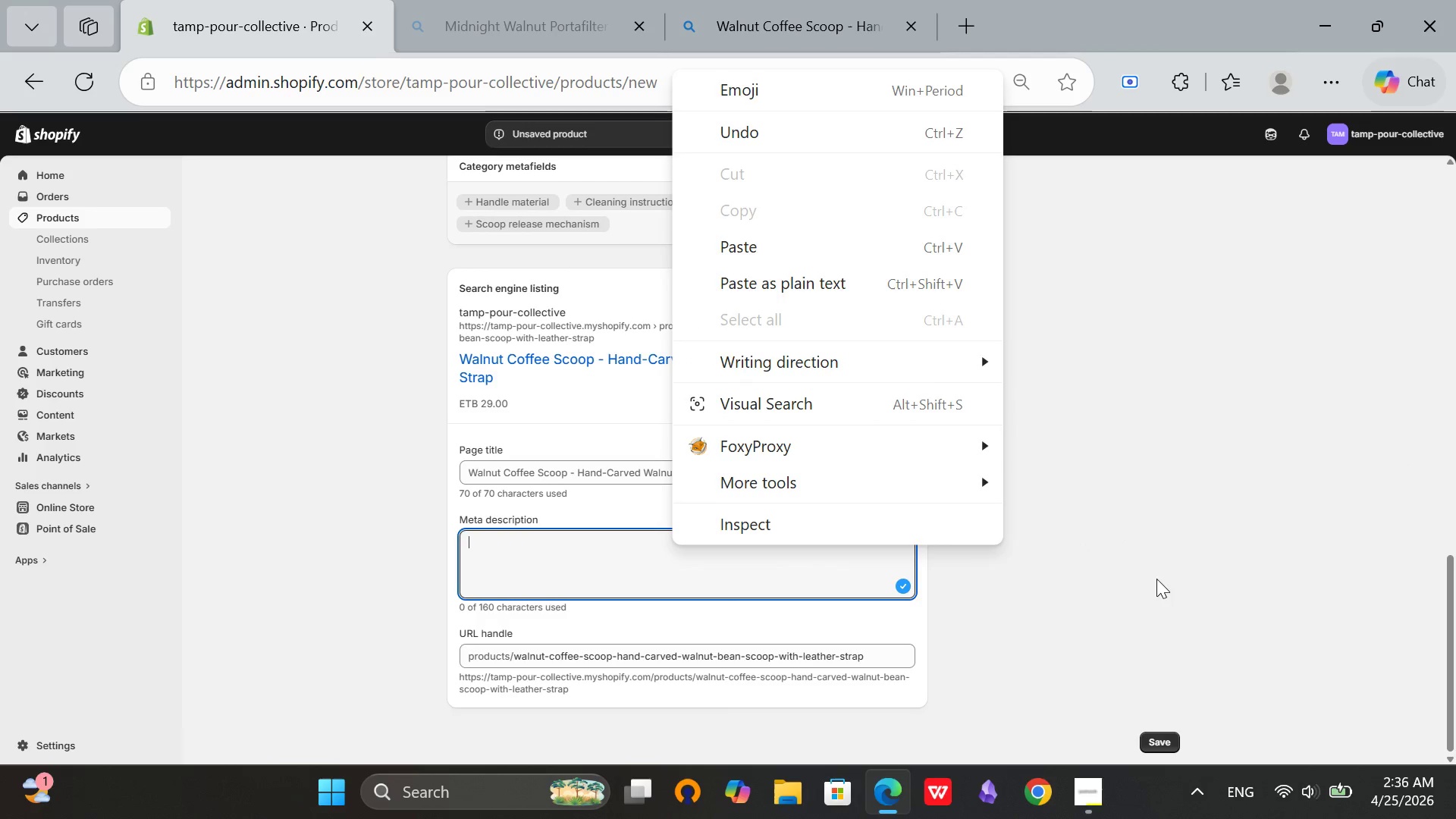 
left_click([1155, 490])
 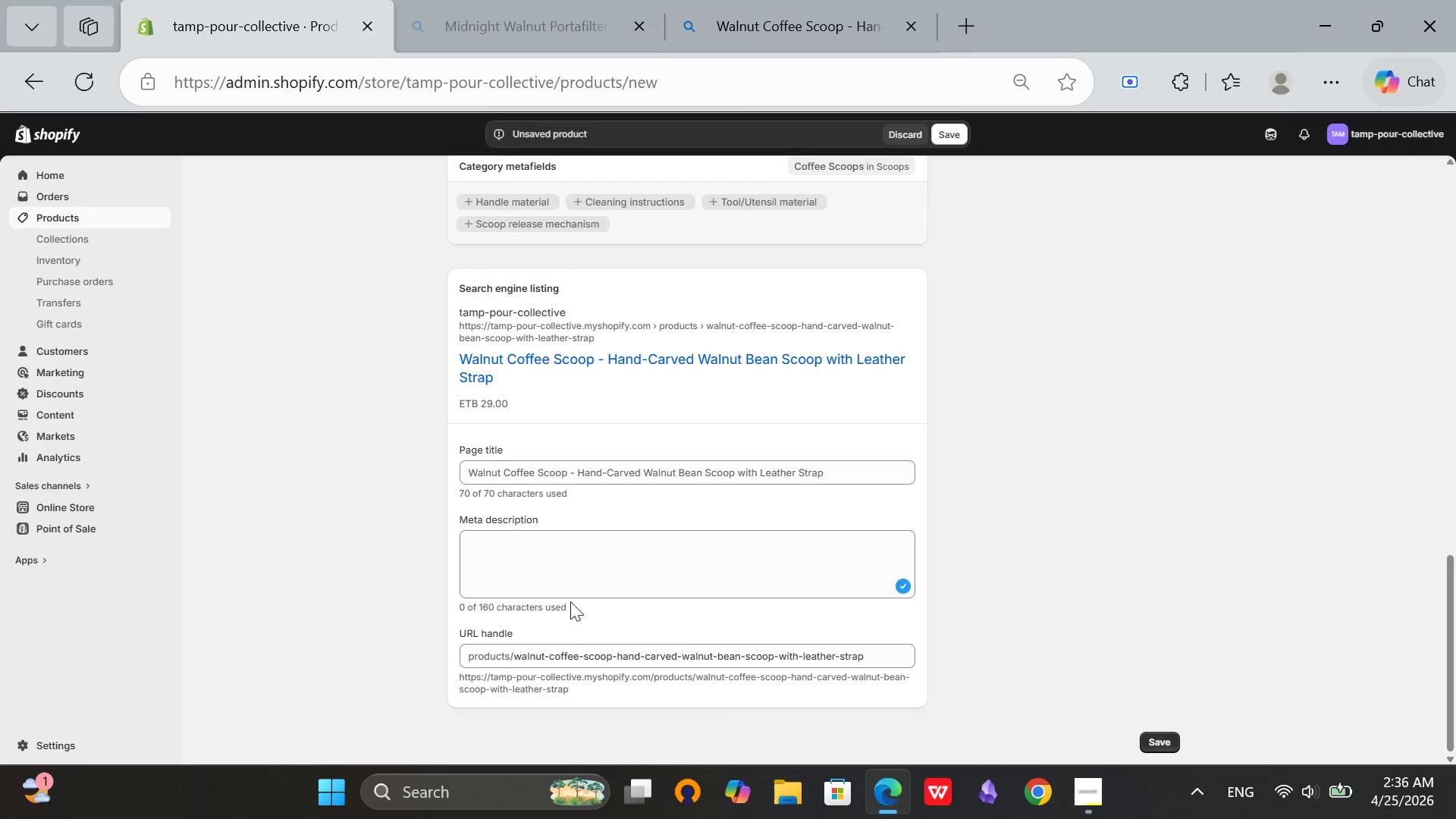 
left_click([582, 546])
 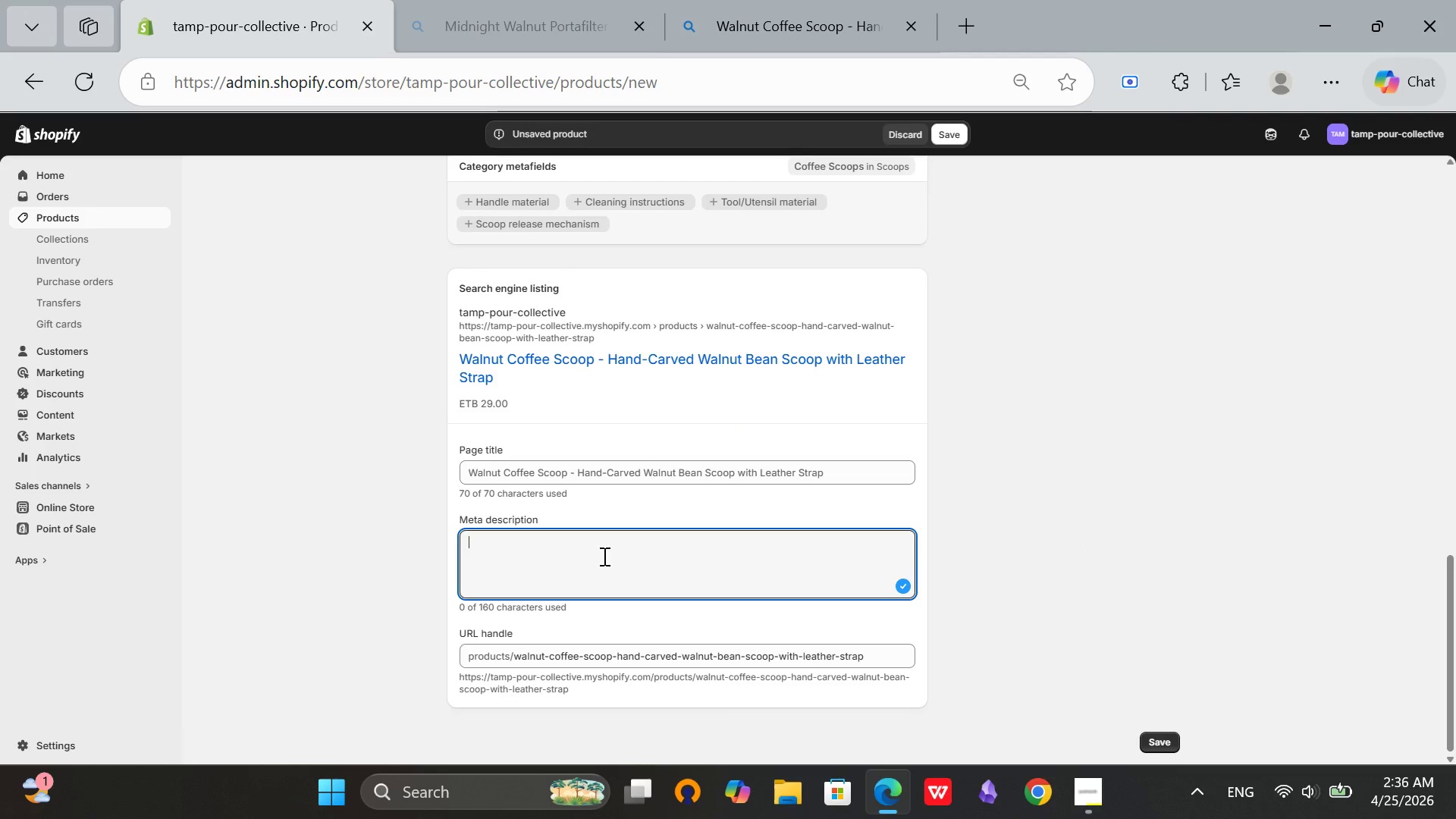 
key(CapsLock)
 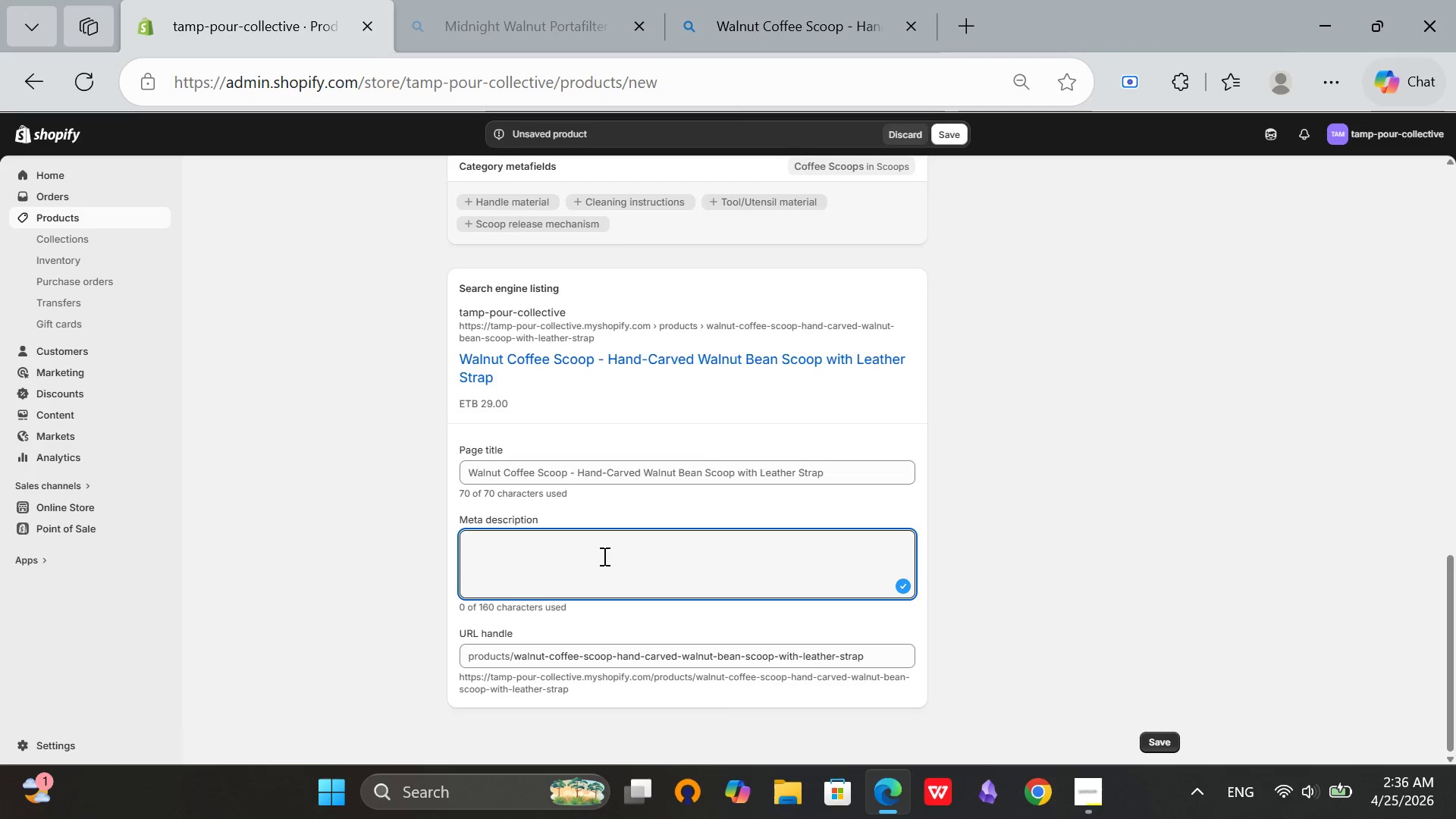 
key(CapsLock)
 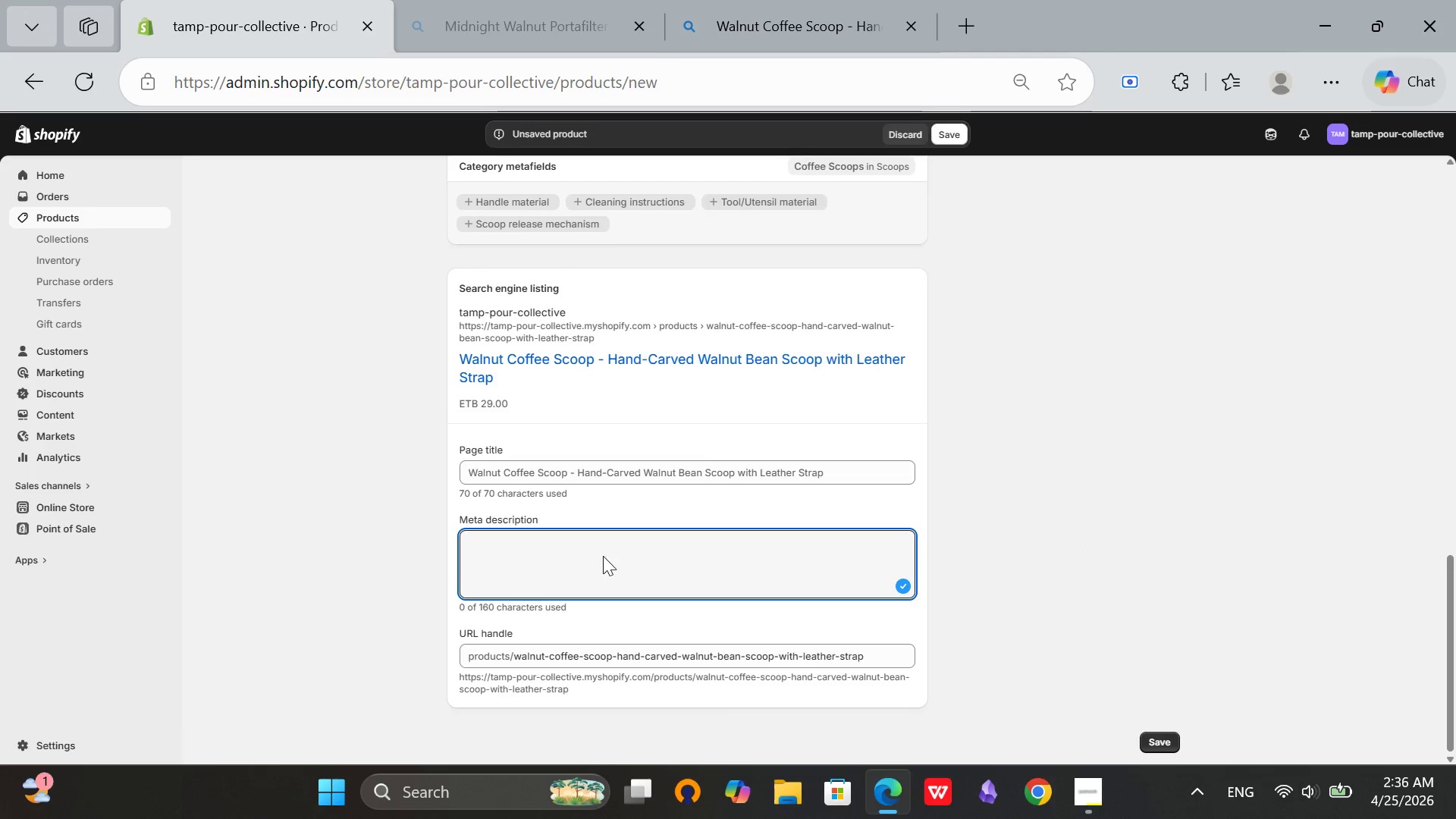 
right_click([603, 556])
 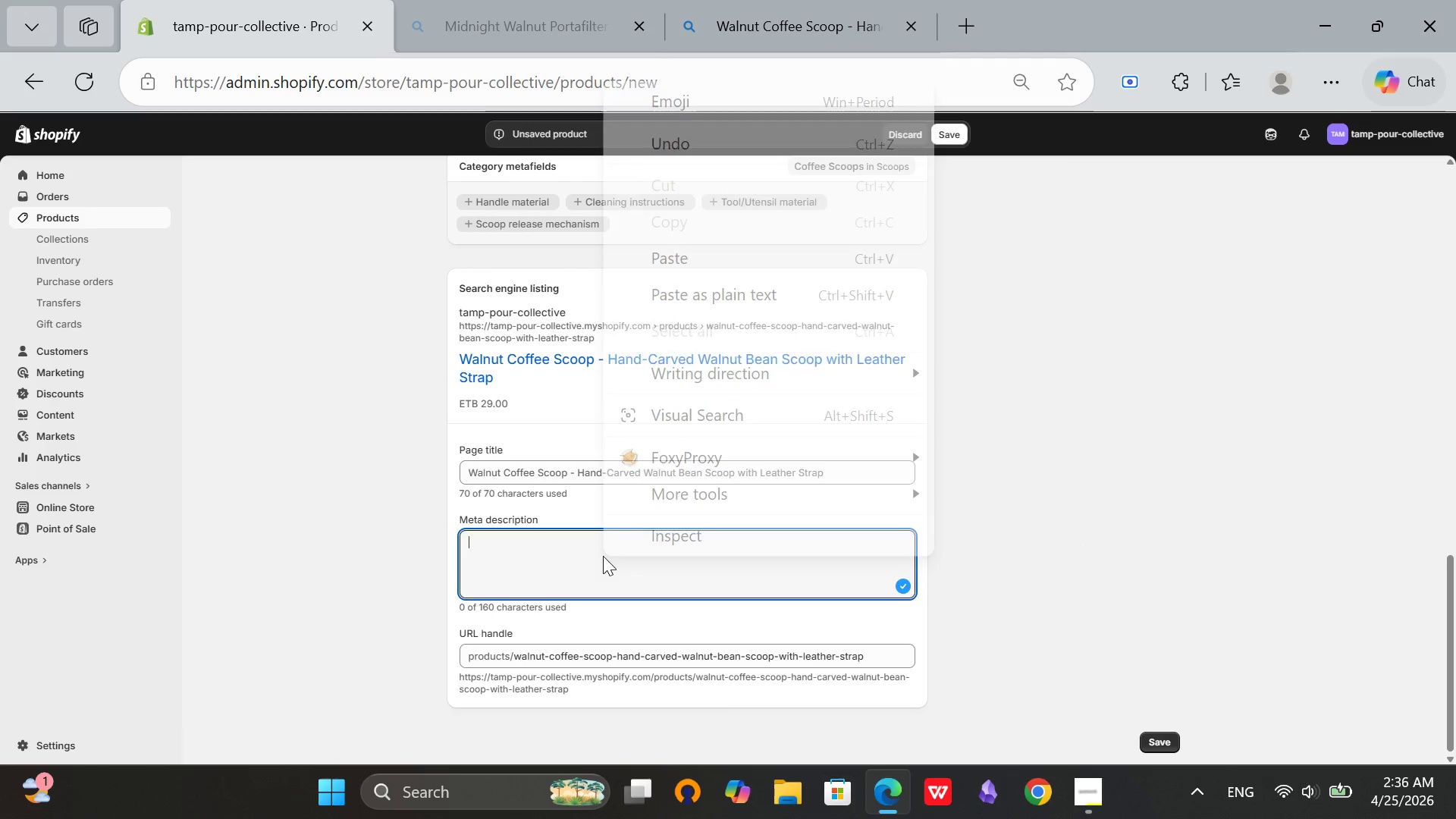 
type(Hand)
 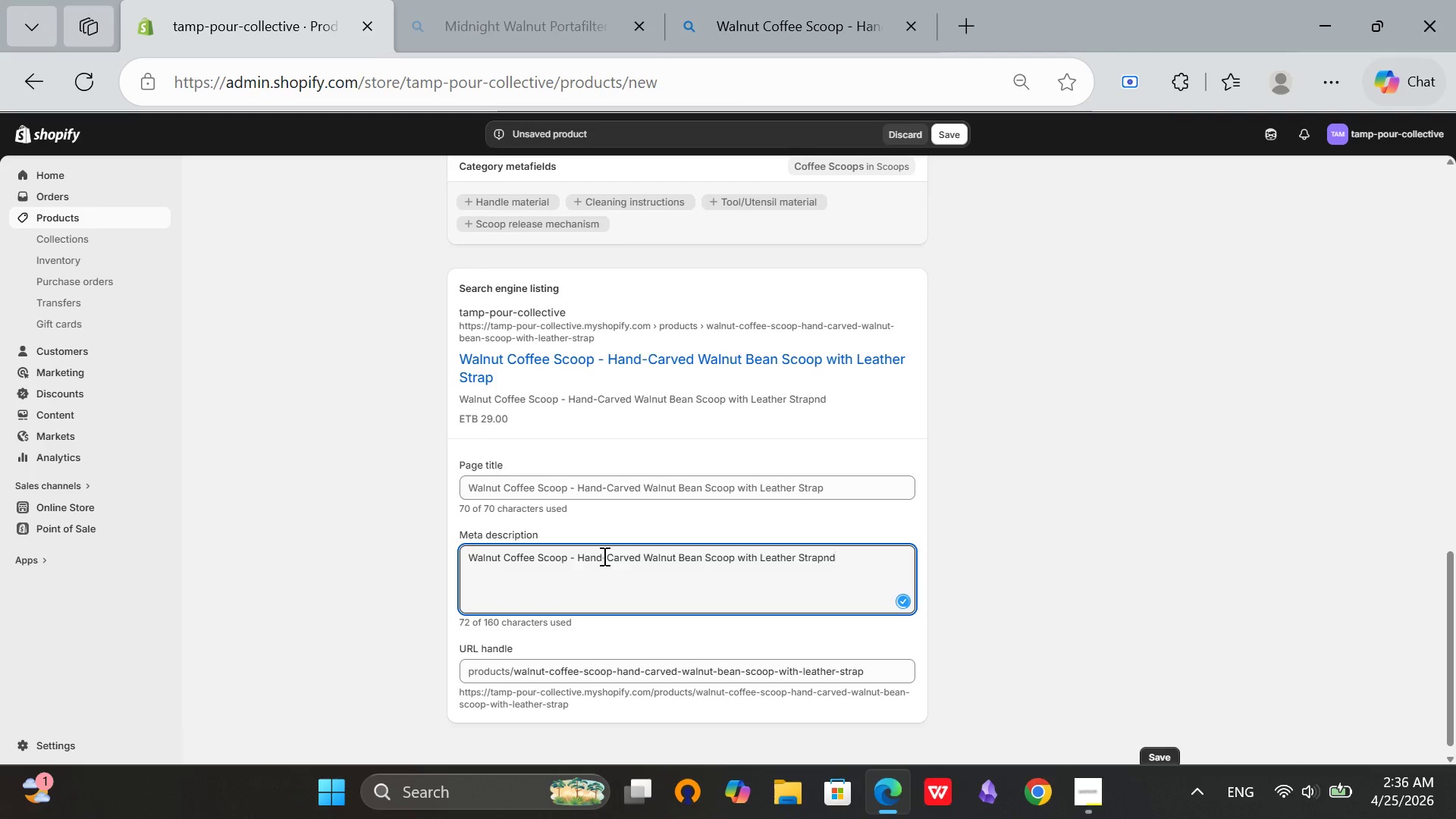 
hold_key(key=Backspace, duration=1.5)
 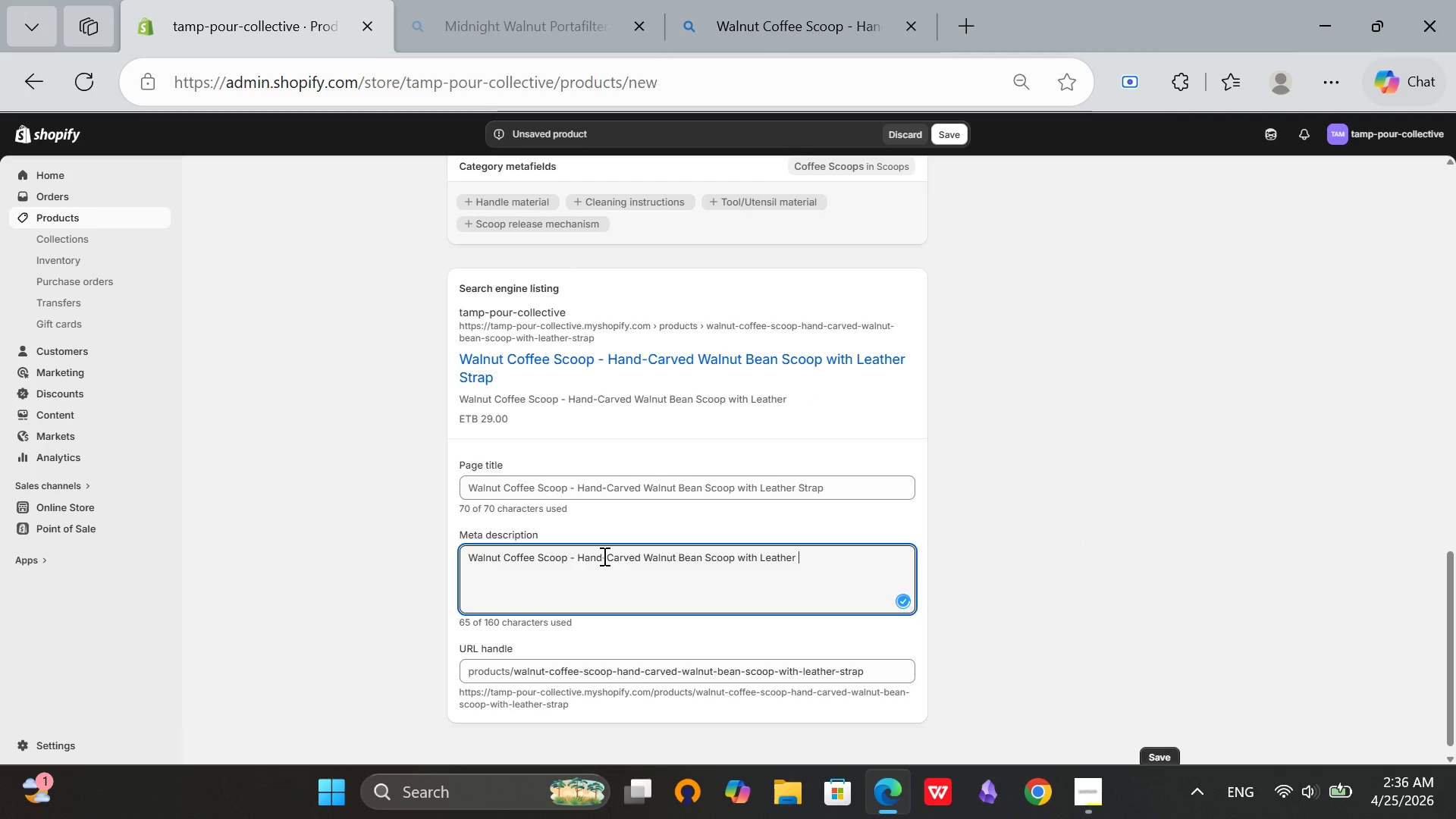 
hold_key(key=Backspace, duration=1.51)
 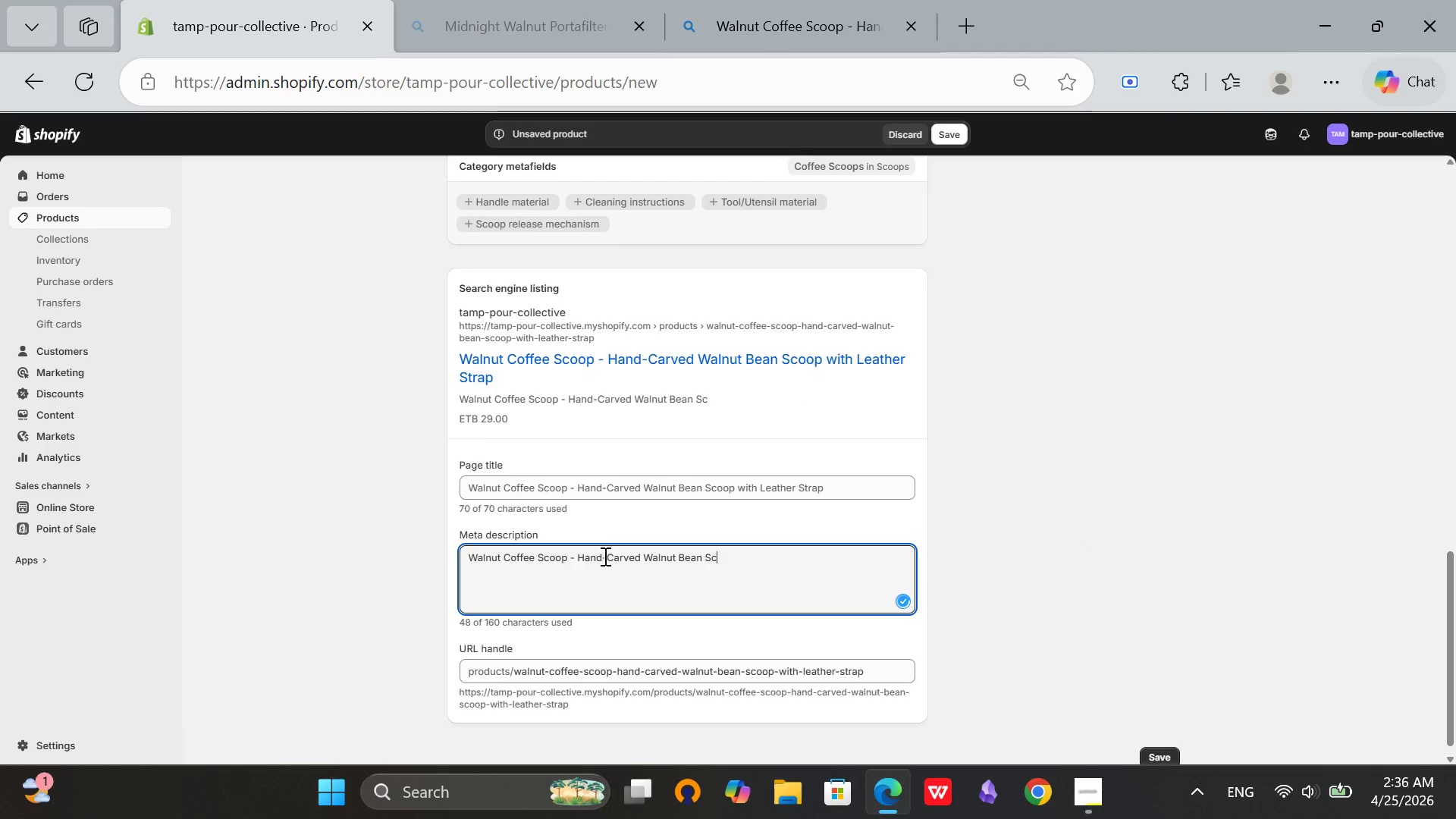 
key(Backspace)
 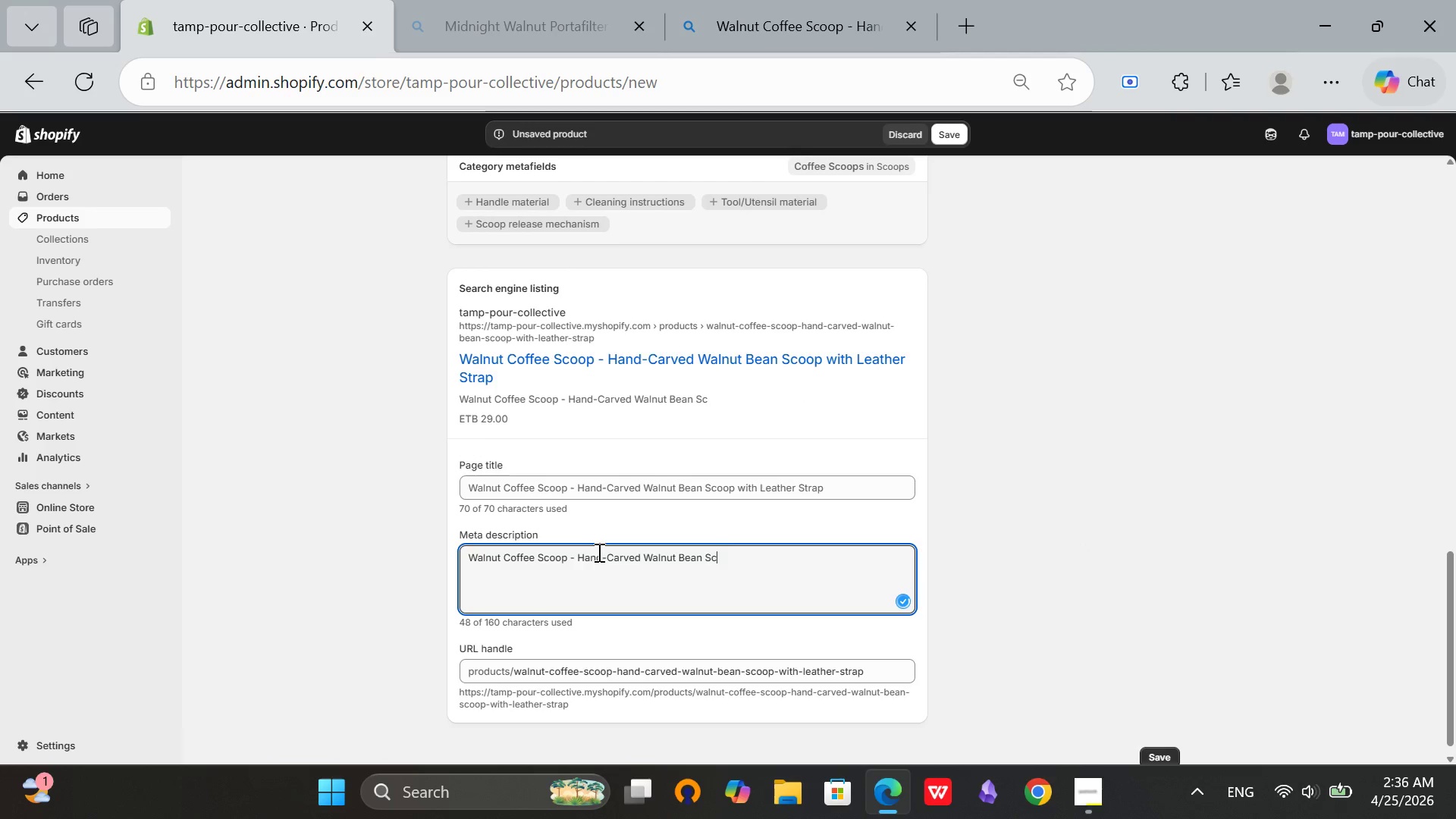 
key(Backspace)
 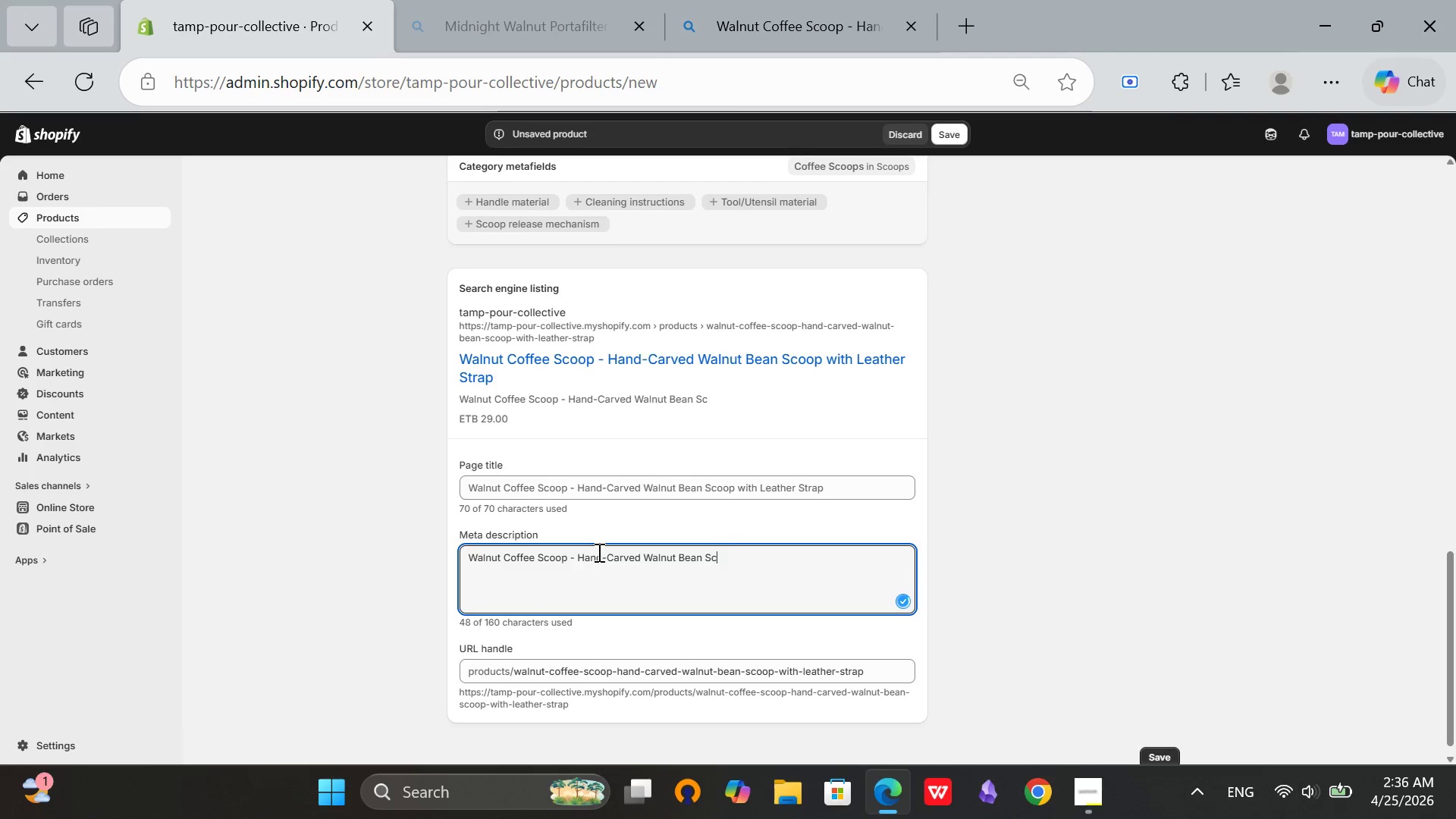 
key(Backspace)
 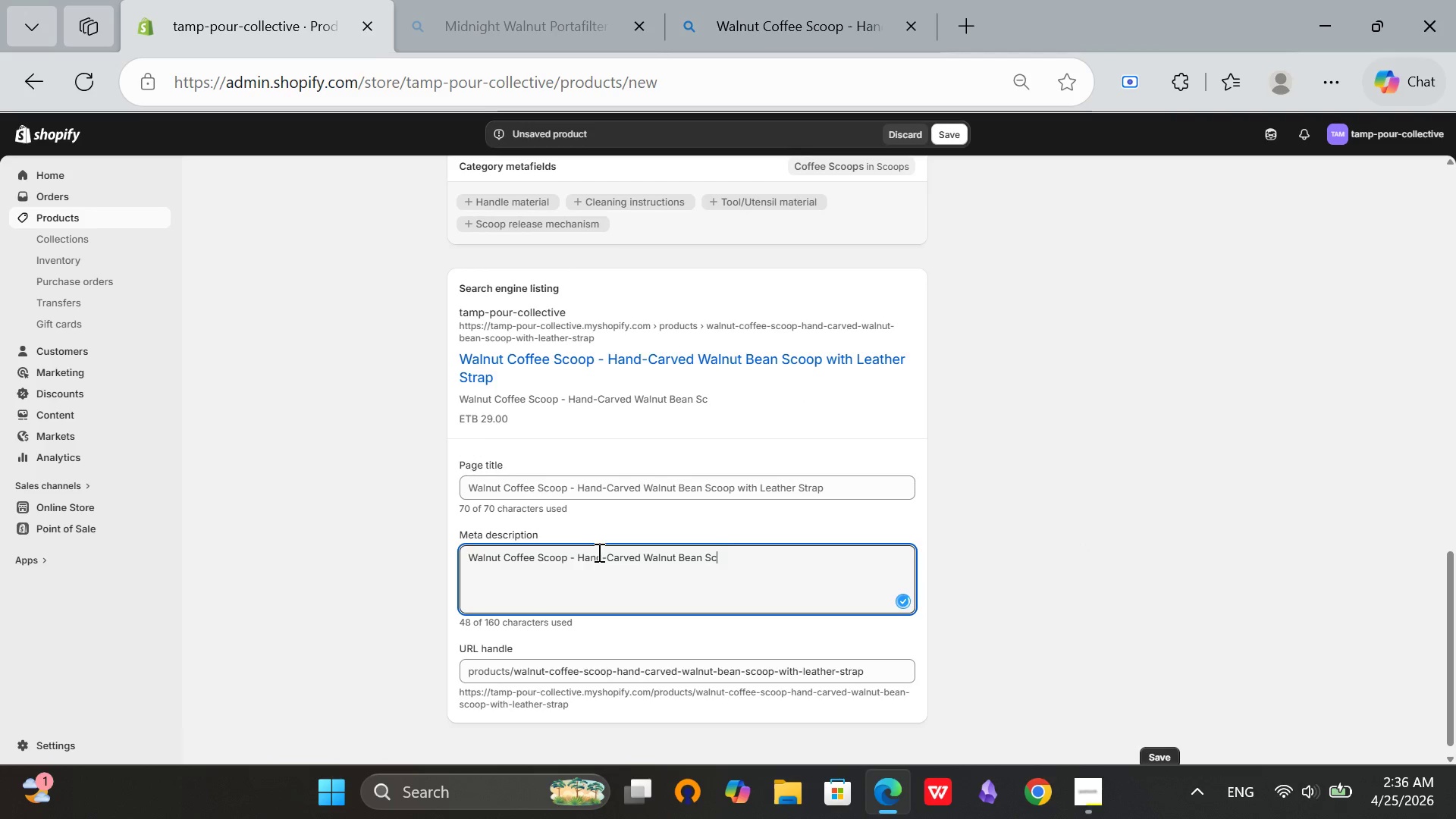 
key(Backspace)
 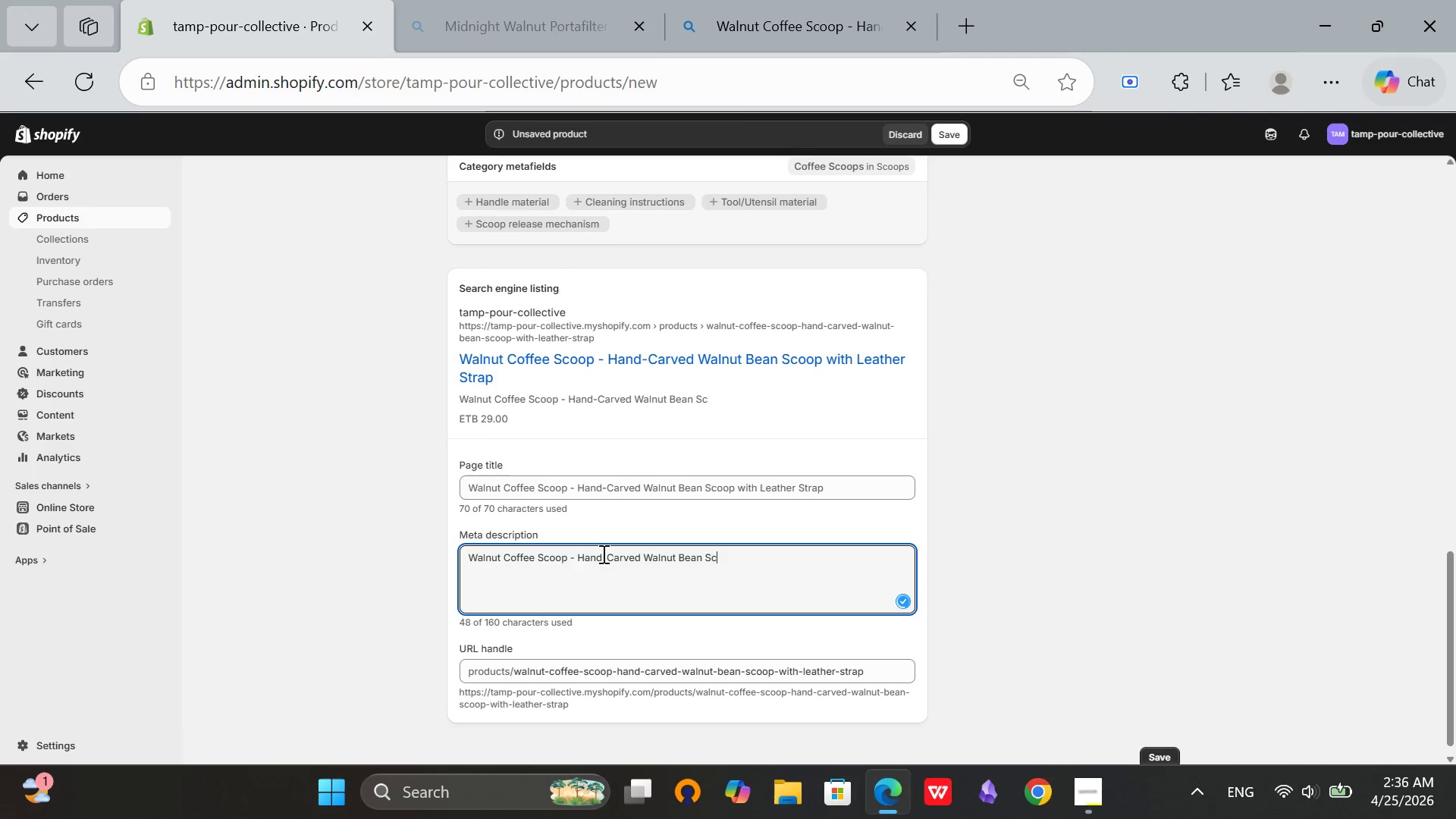 
hold_key(key=Backspace, duration=1.5)
 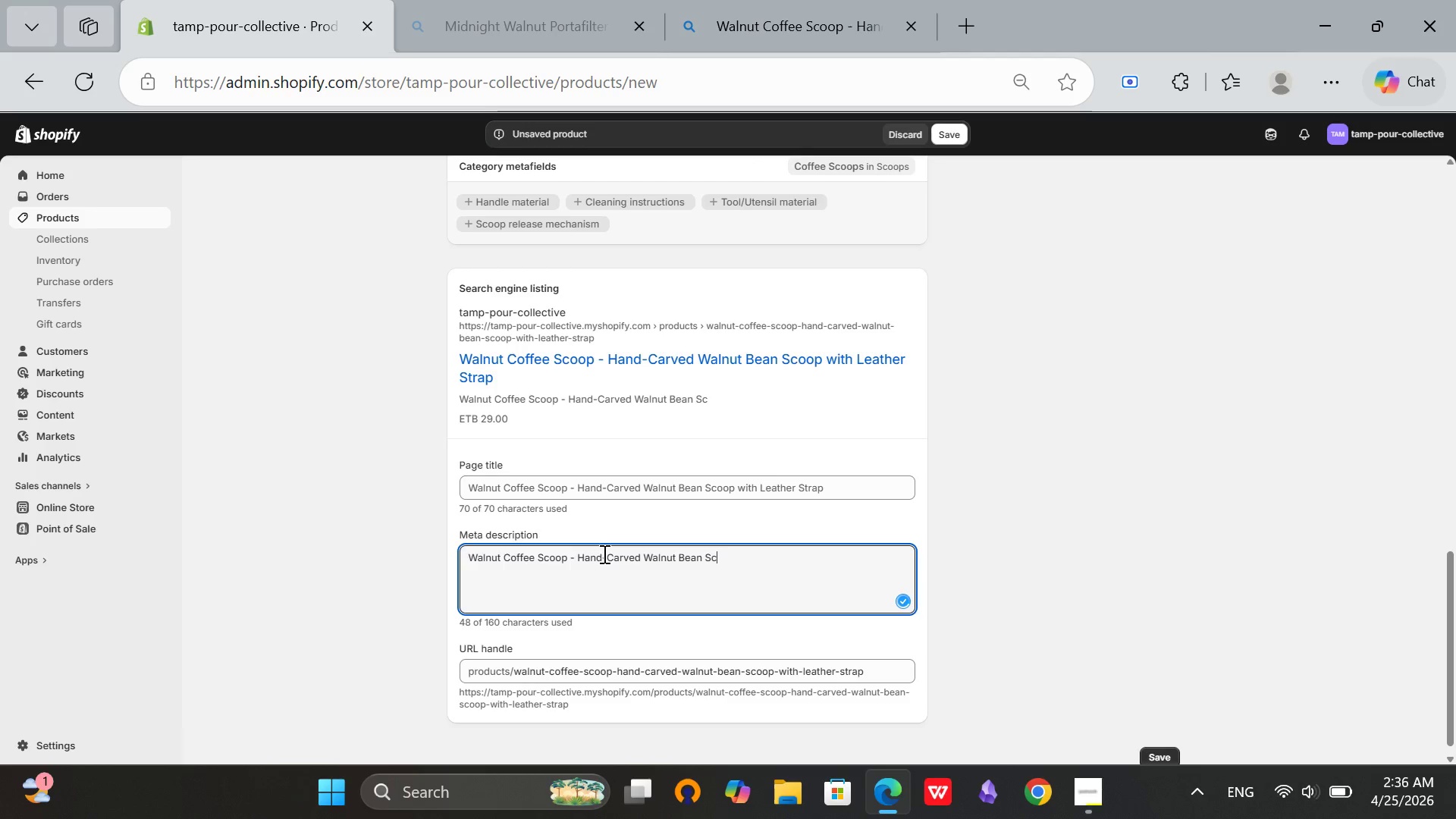 
double_click([603, 554])
 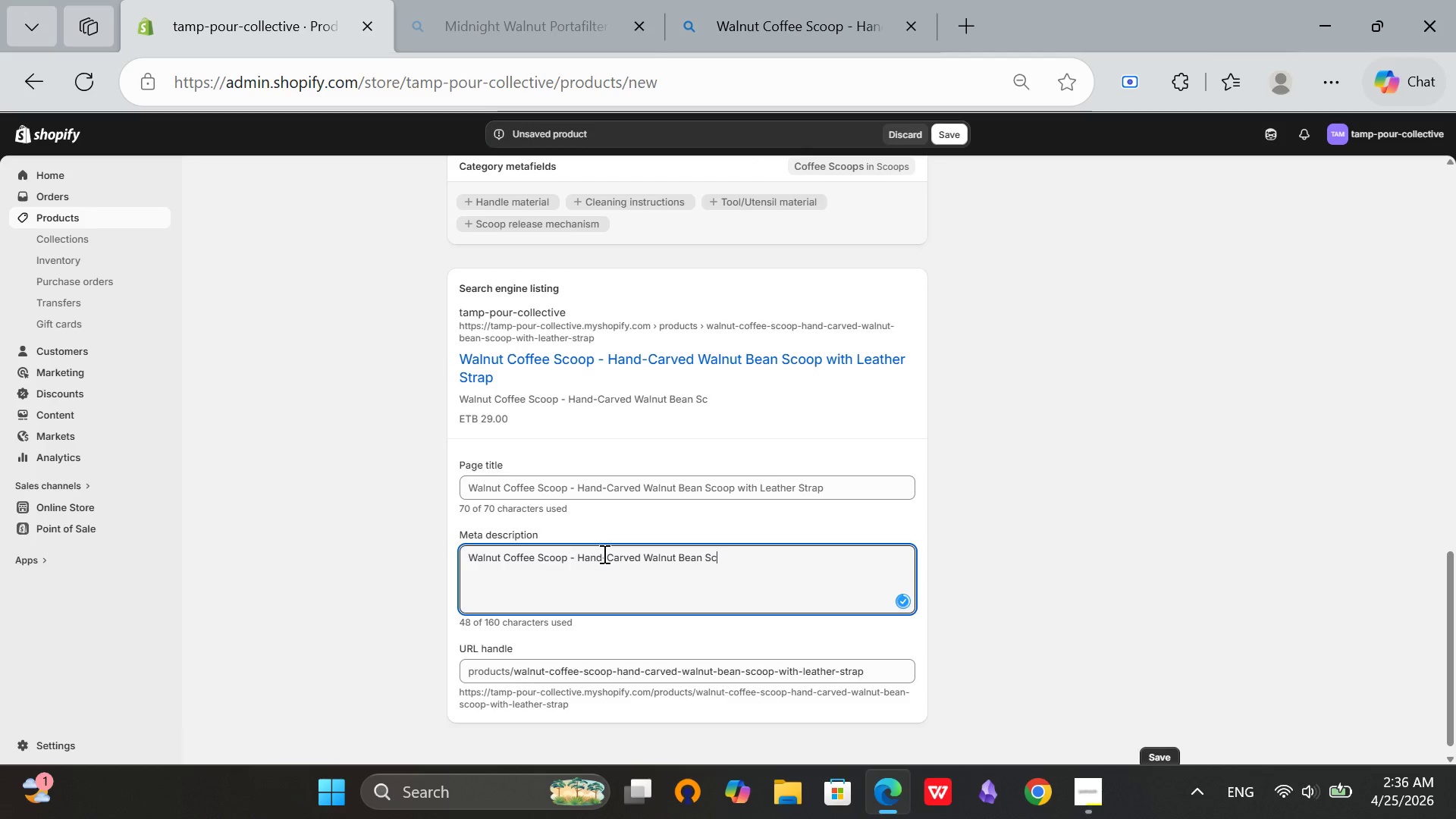 
hold_key(key=Backspace, duration=1.2)
 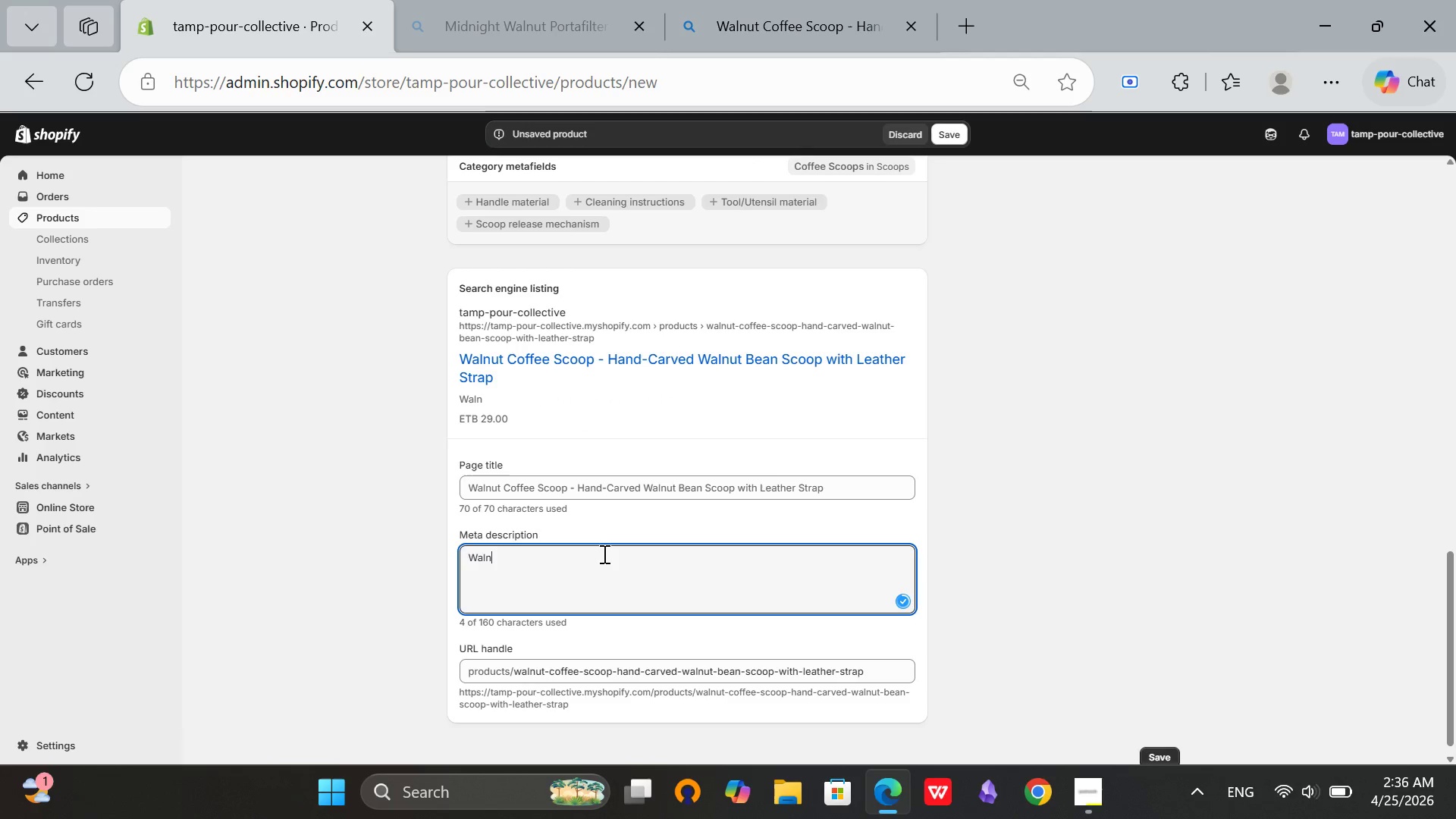 
key(Backspace)
 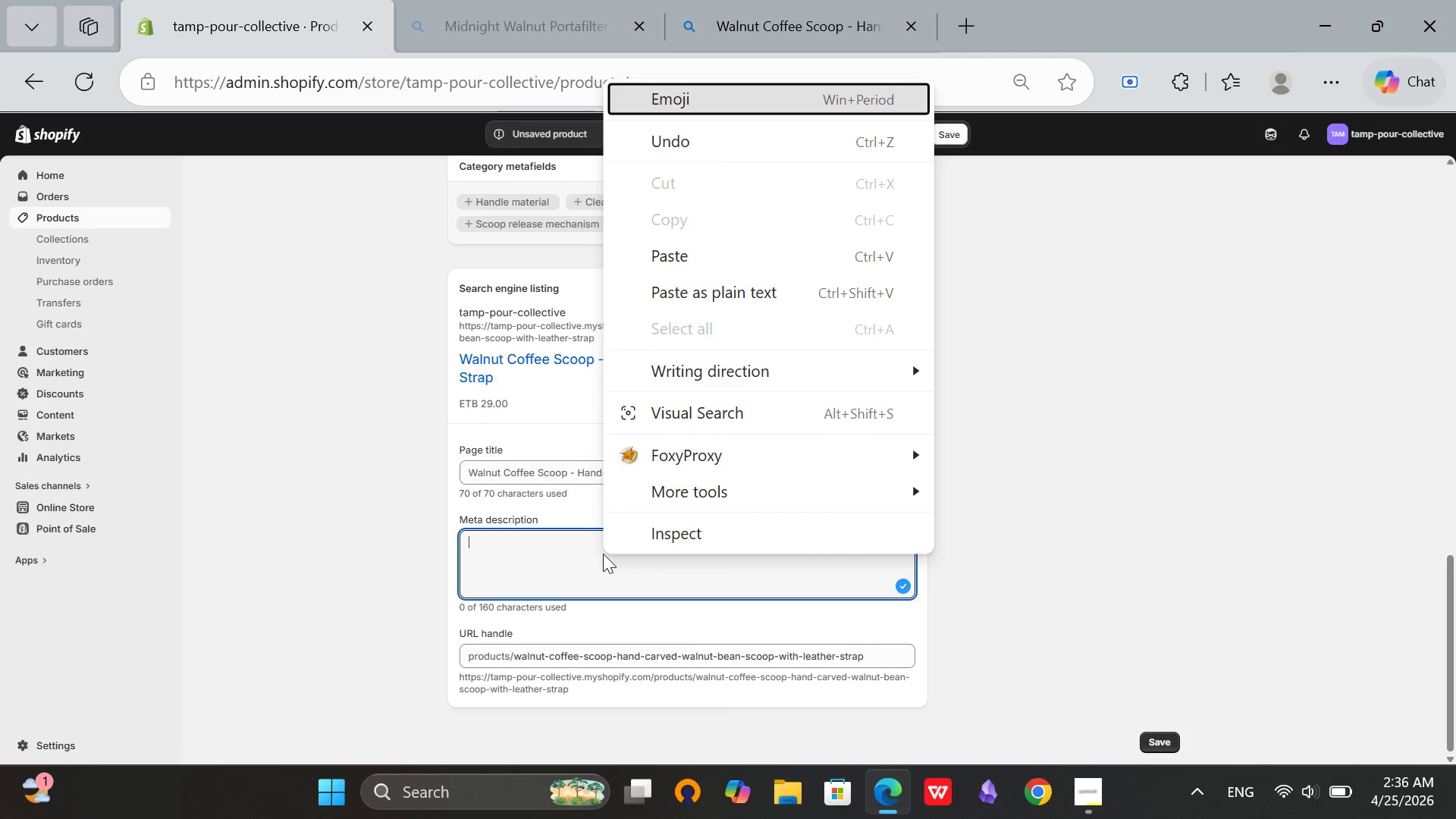 
key(Backspace)
 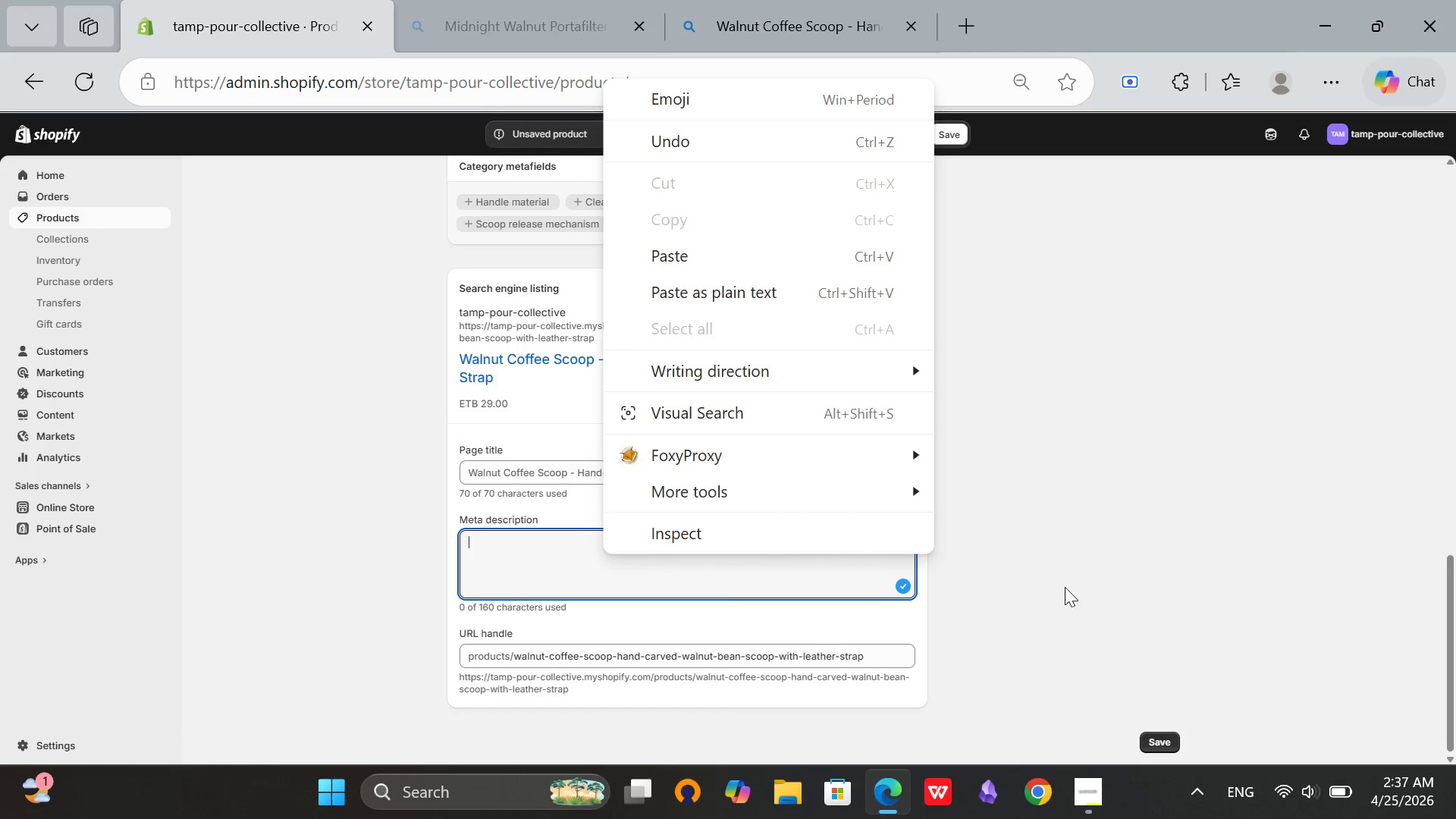 
left_click([1225, 576])
 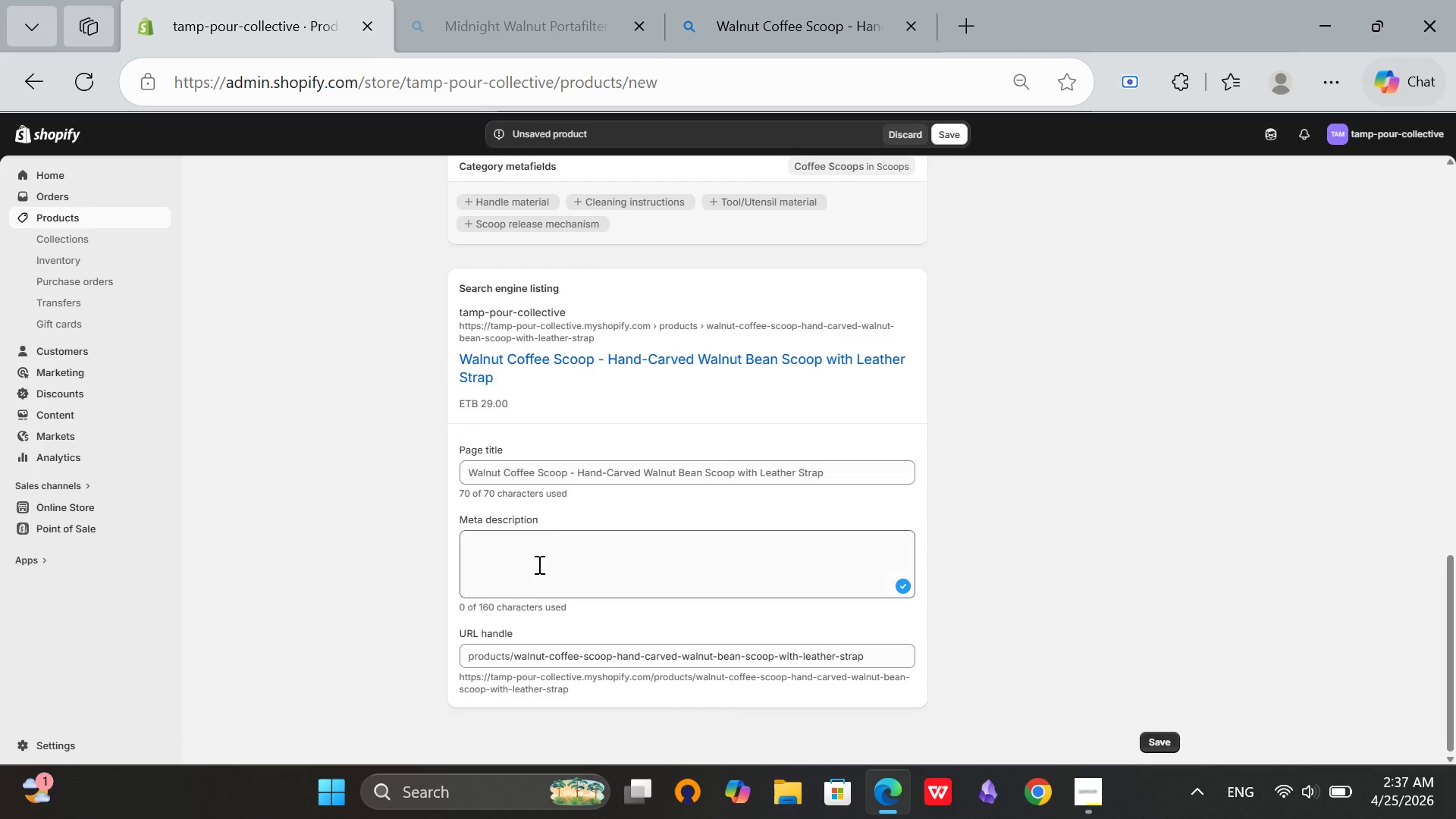 
left_click([543, 559])
 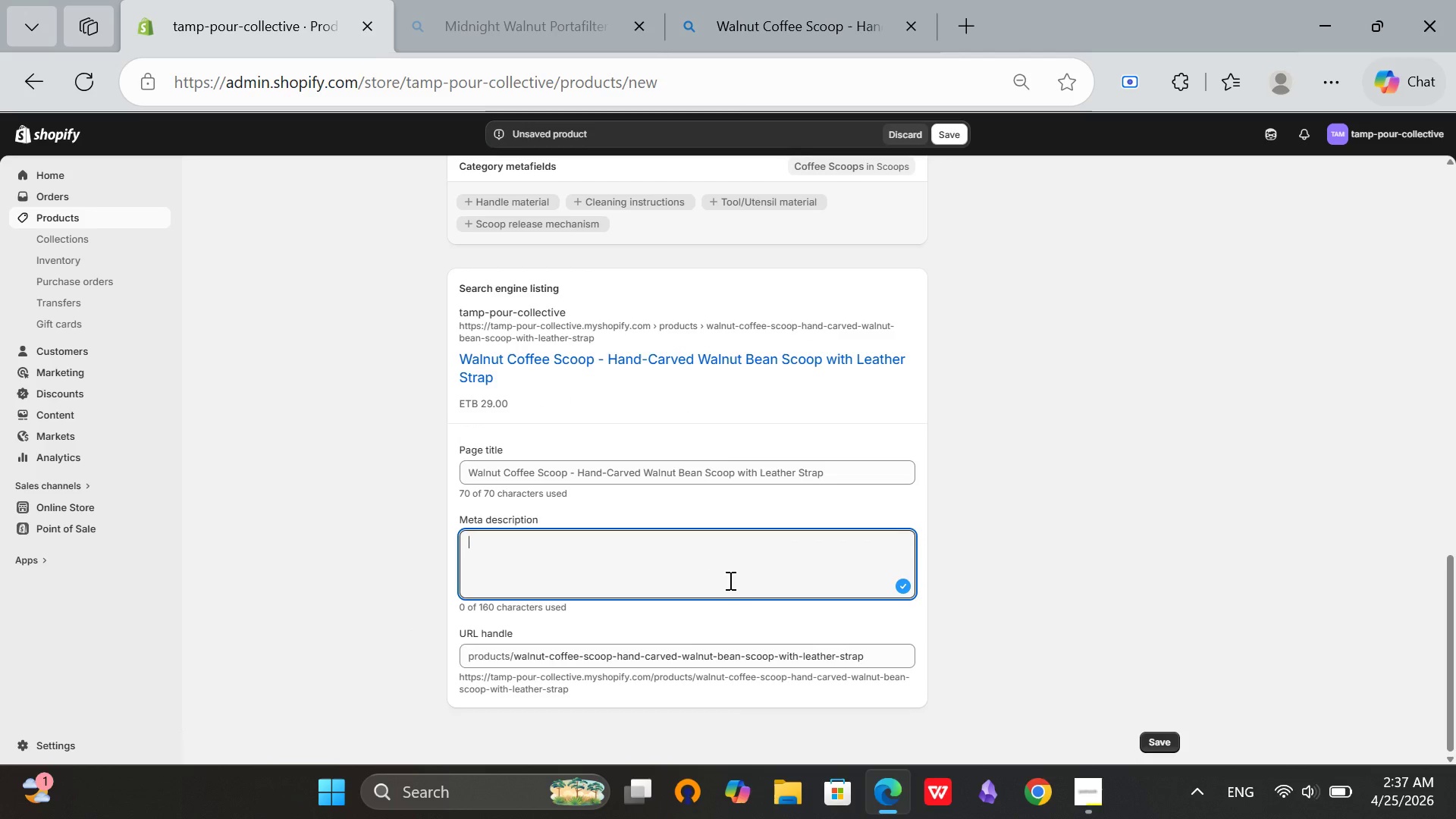 
type(Hand-carved)
 